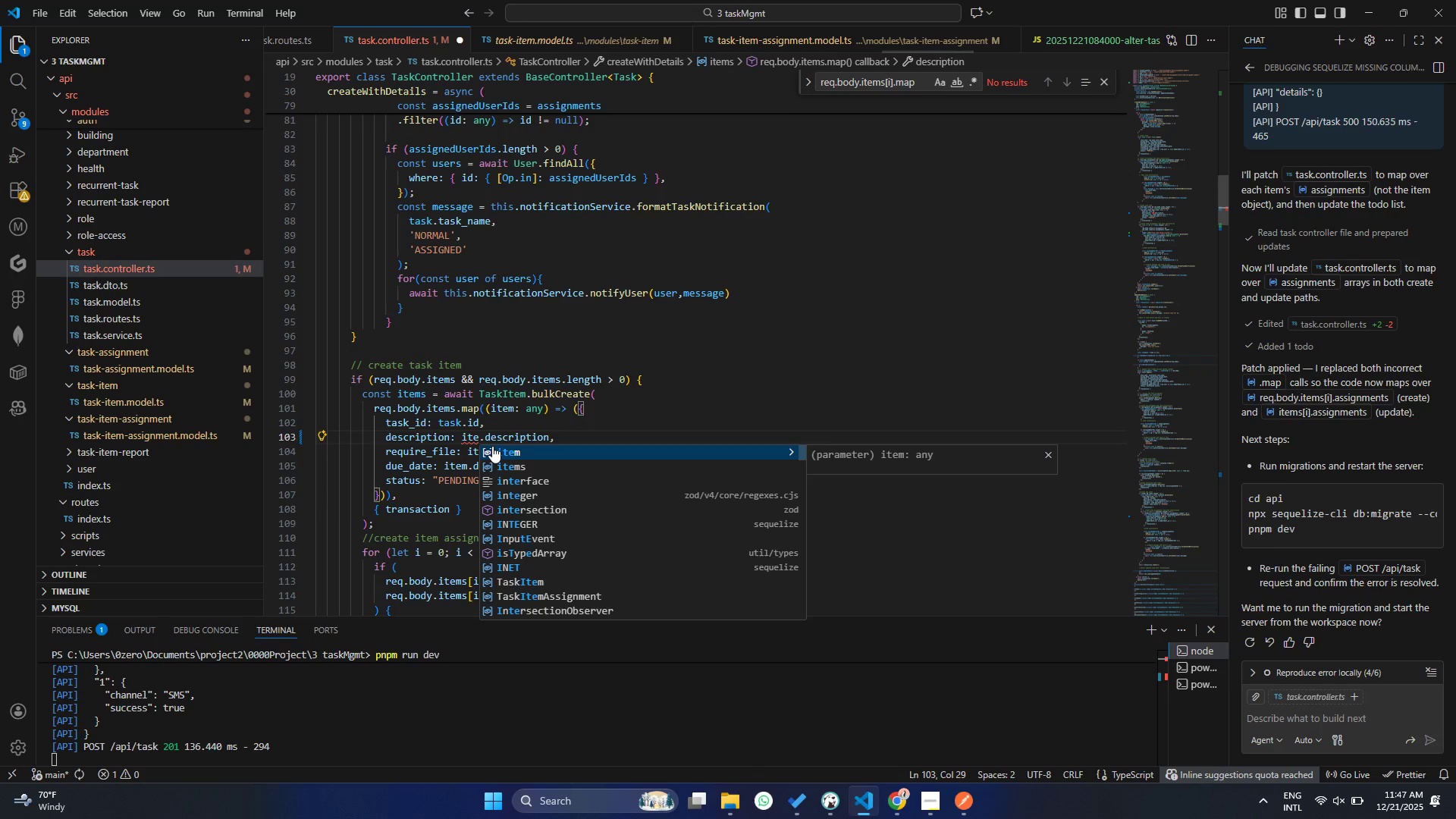 
key(Enter)
 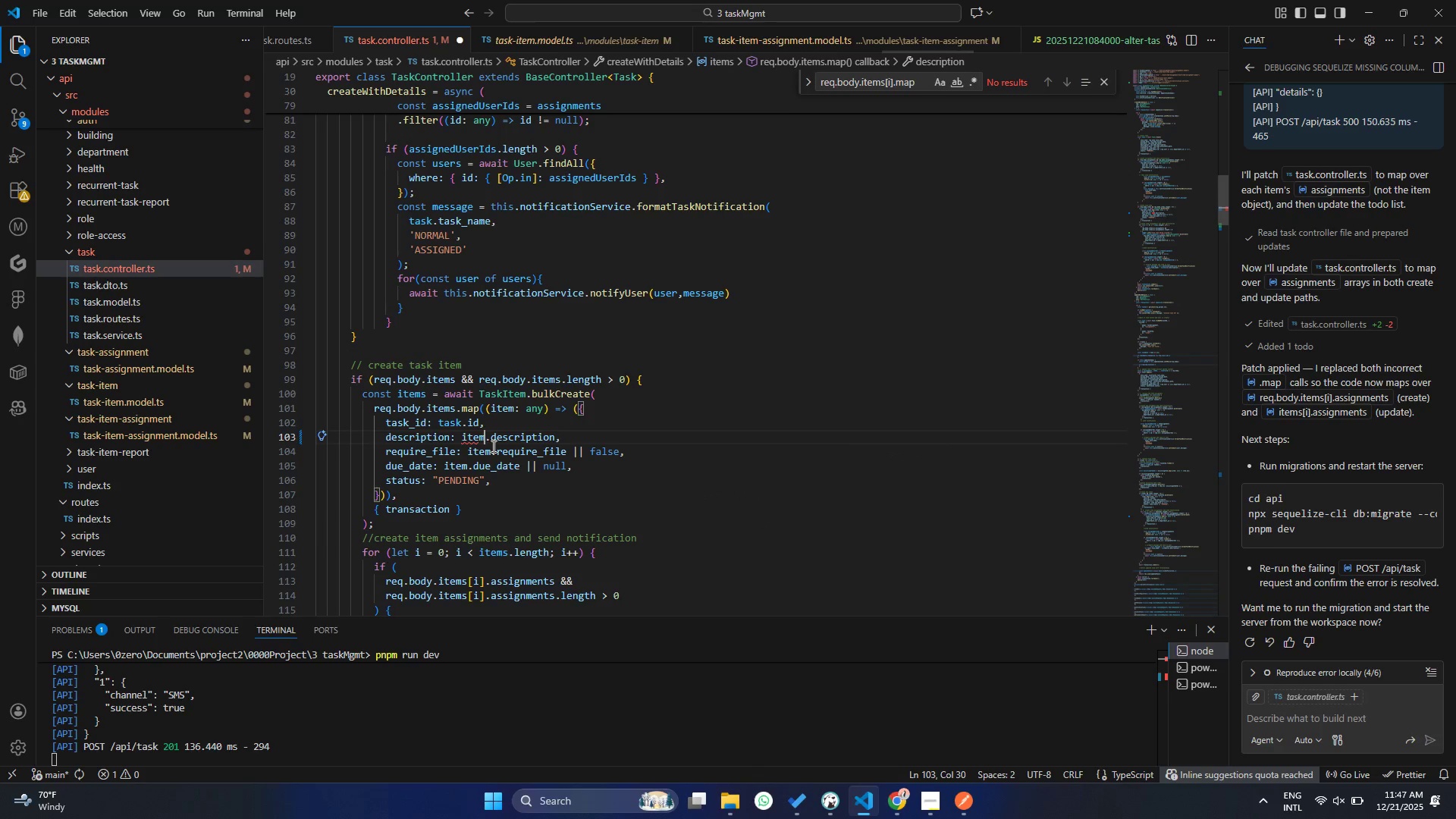 
key(Control+ControlLeft)
 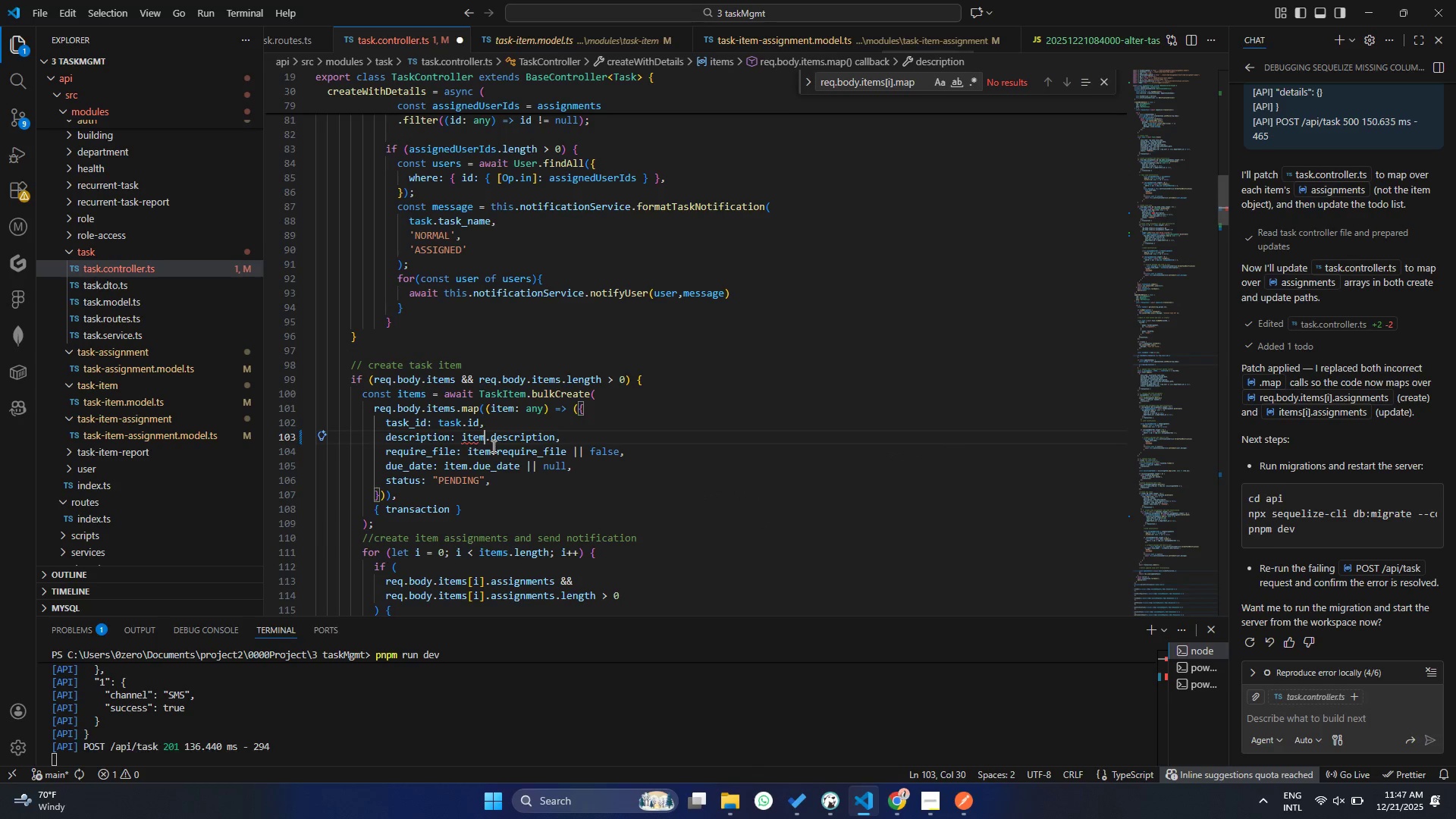 
key(Control+S)
 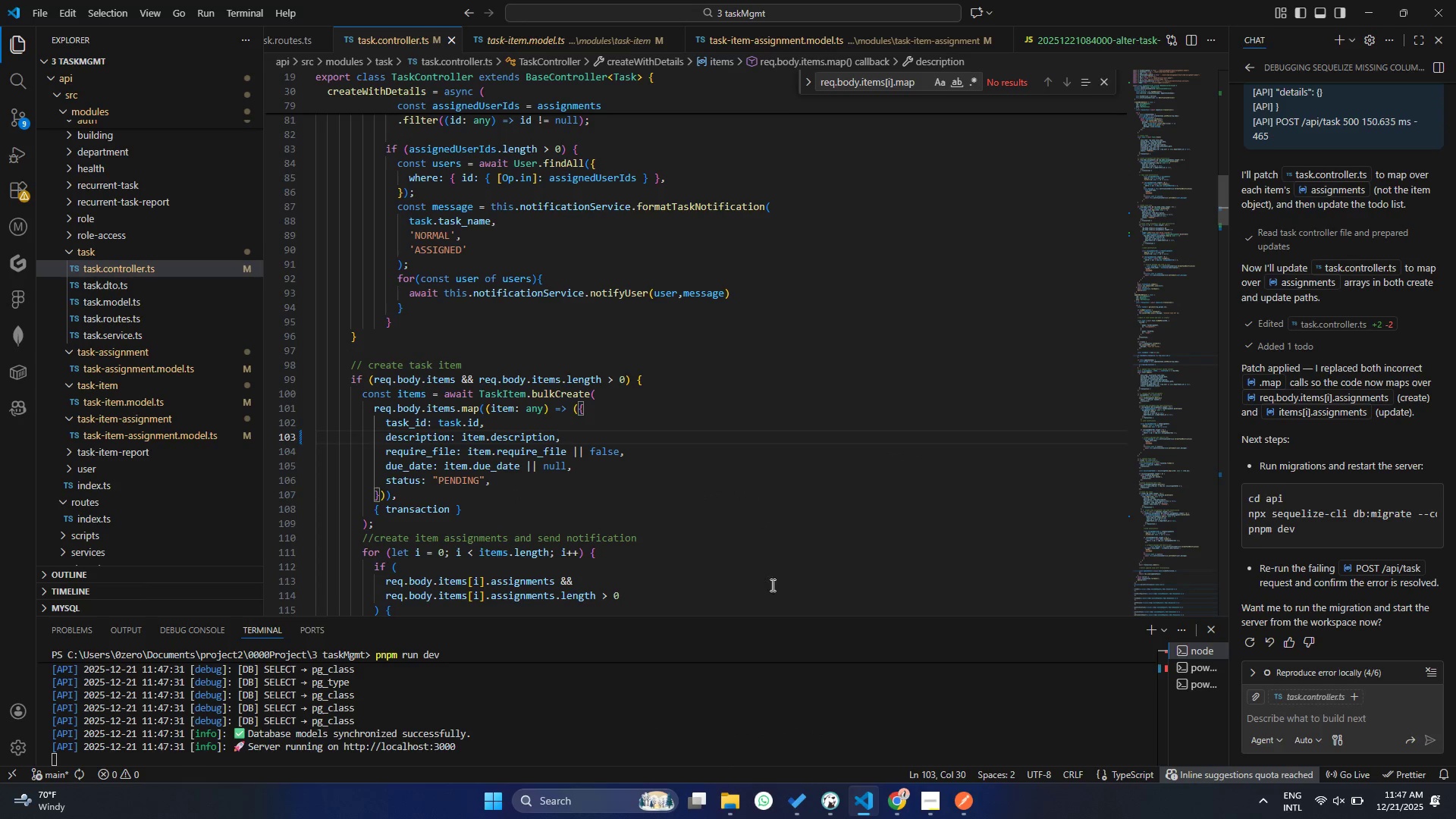 
left_click([906, 812])
 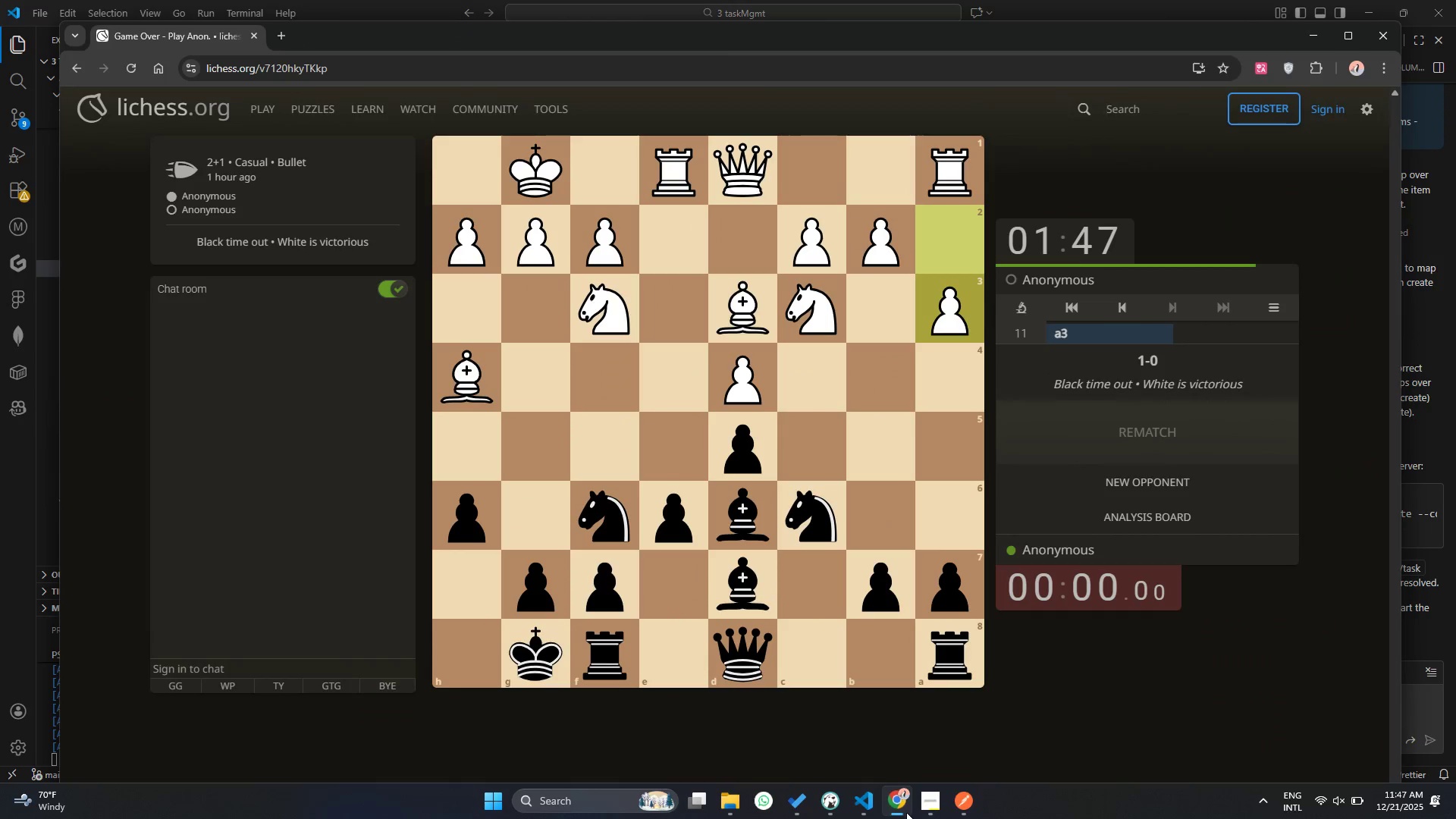 
left_click([906, 812])
 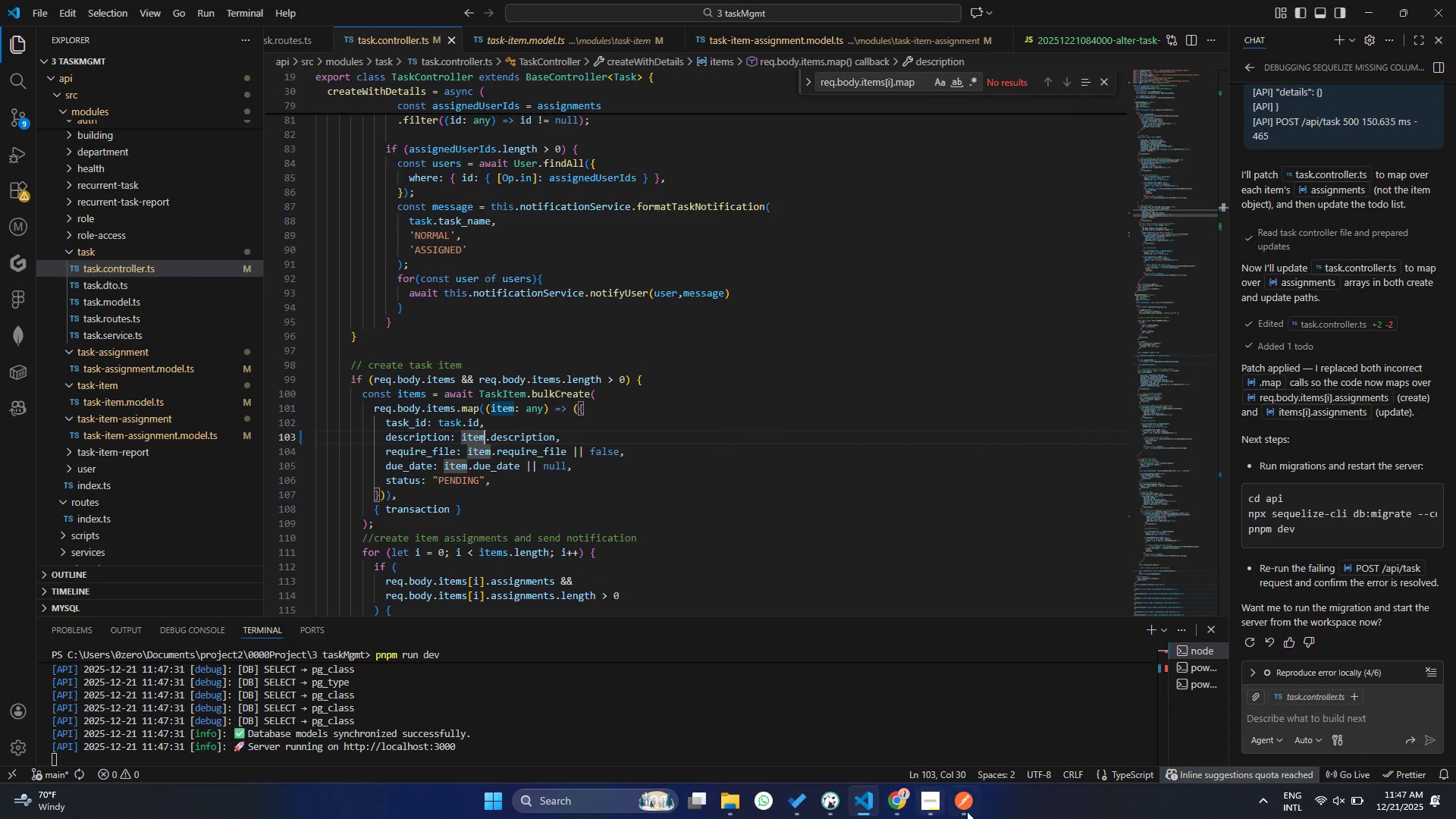 
left_click([971, 811])
 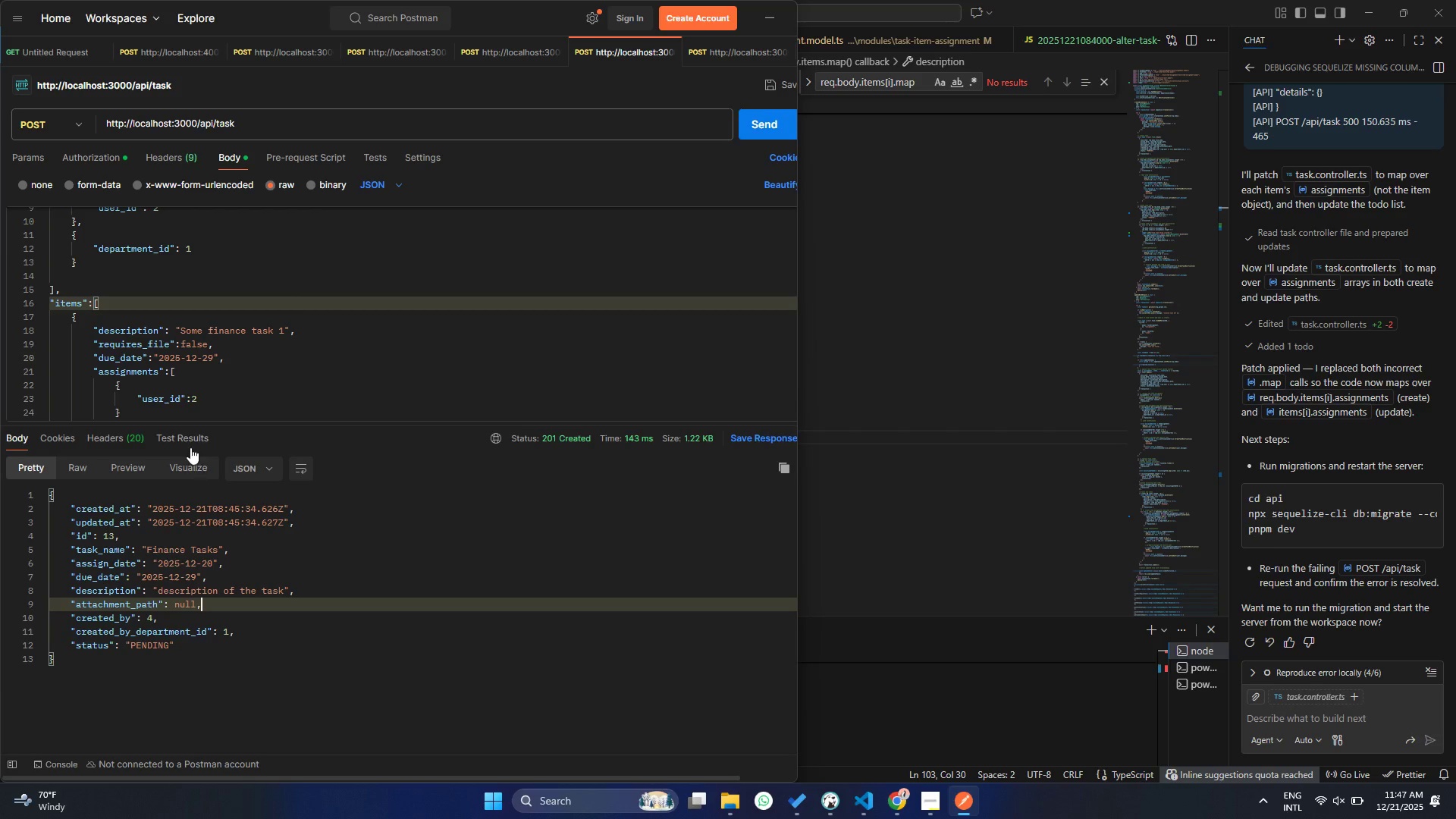 
scroll: coordinate [187, 371], scroll_direction: up, amount: 5.0
 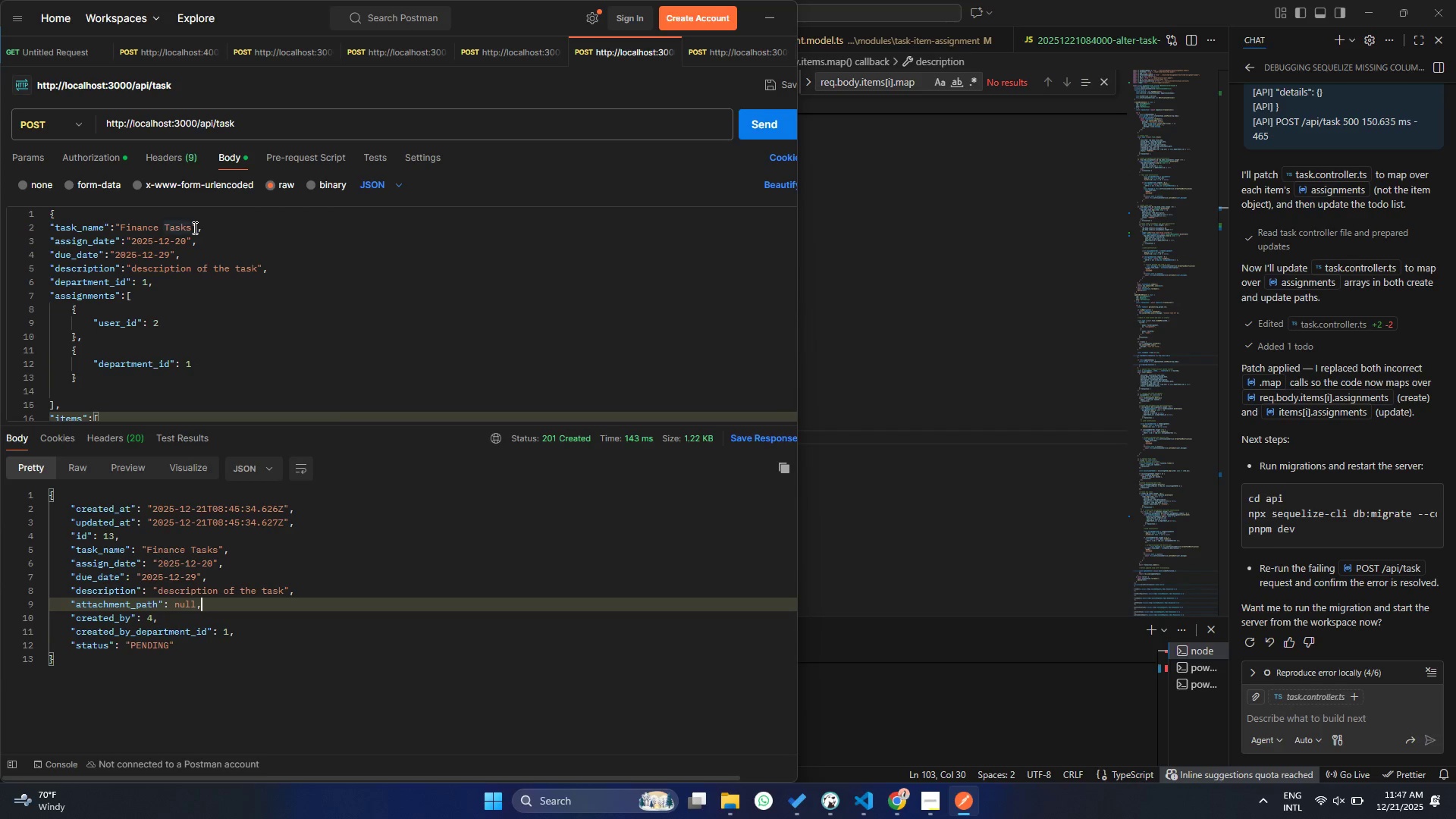 
left_click([191, 228])
 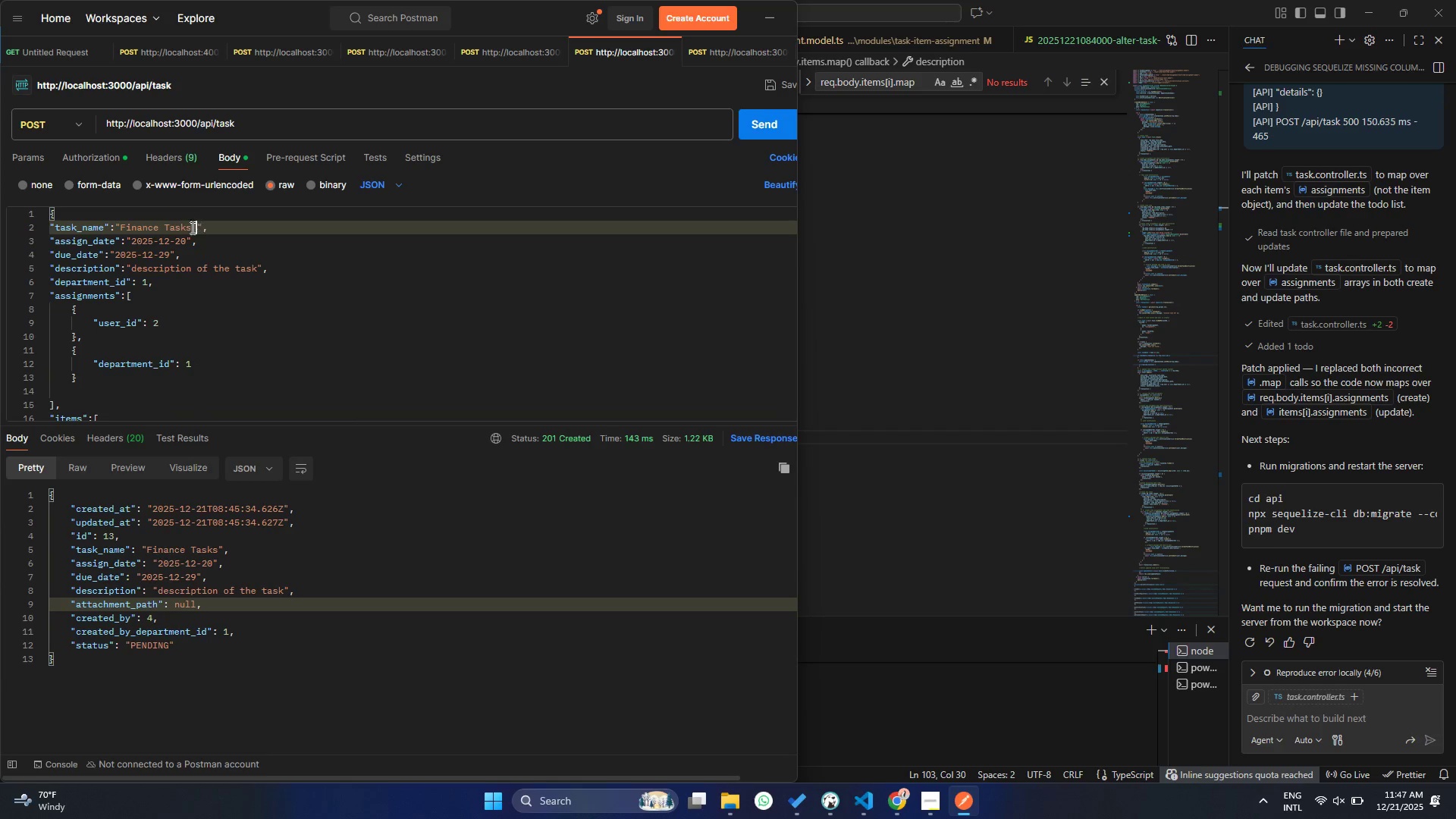 
key(Space)
 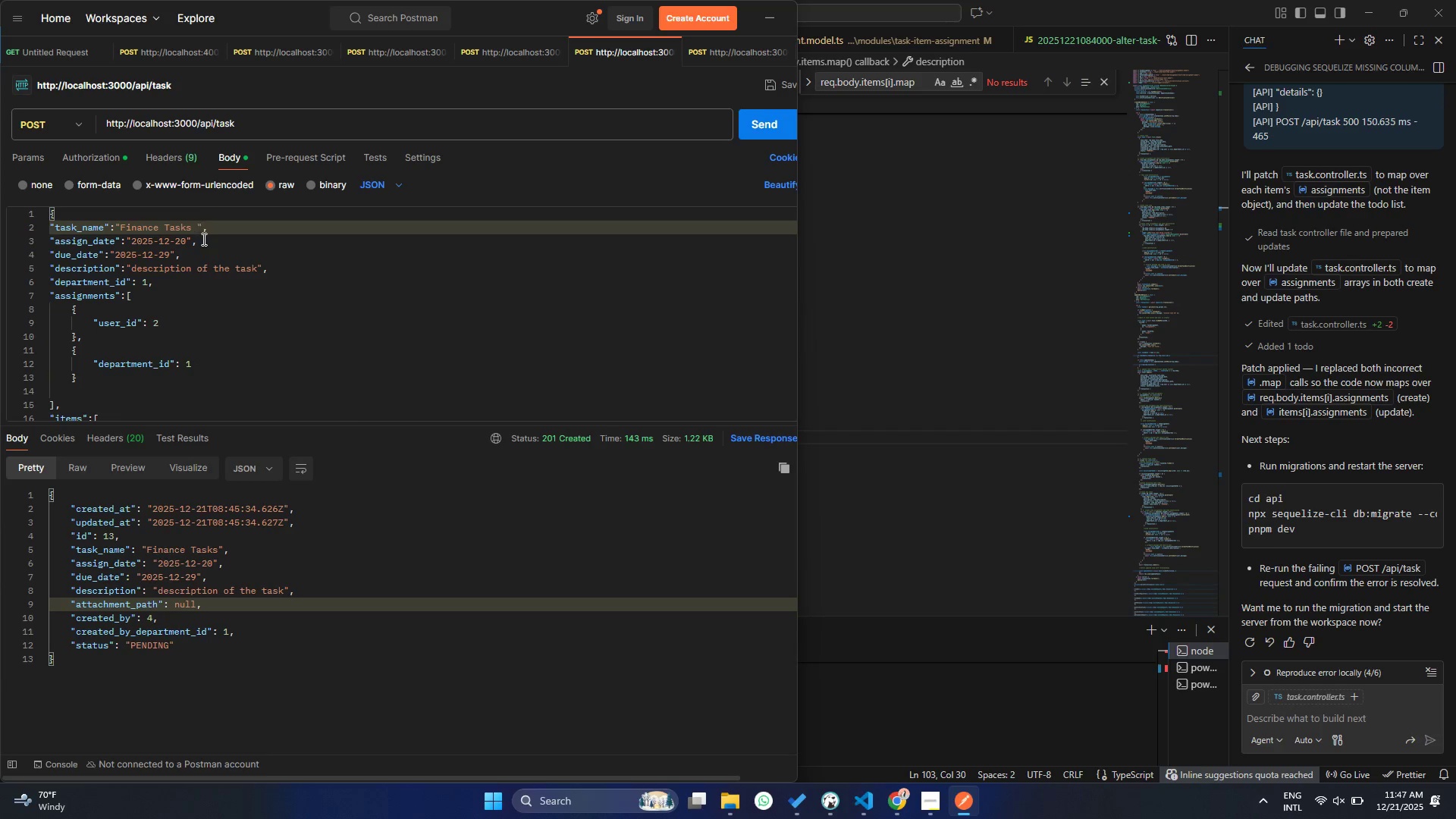 
key(2)
 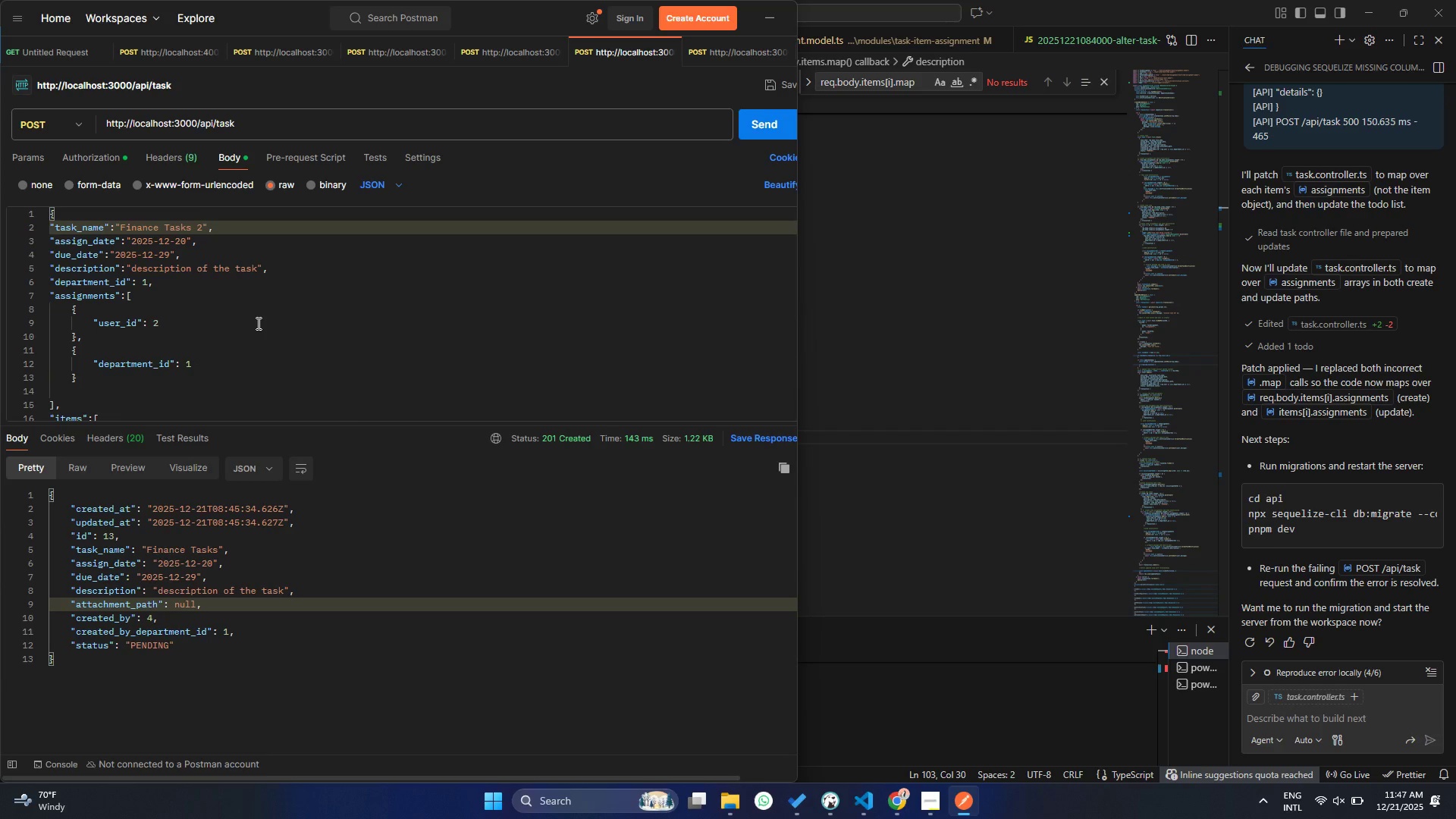 
key(Control+ControlLeft)
 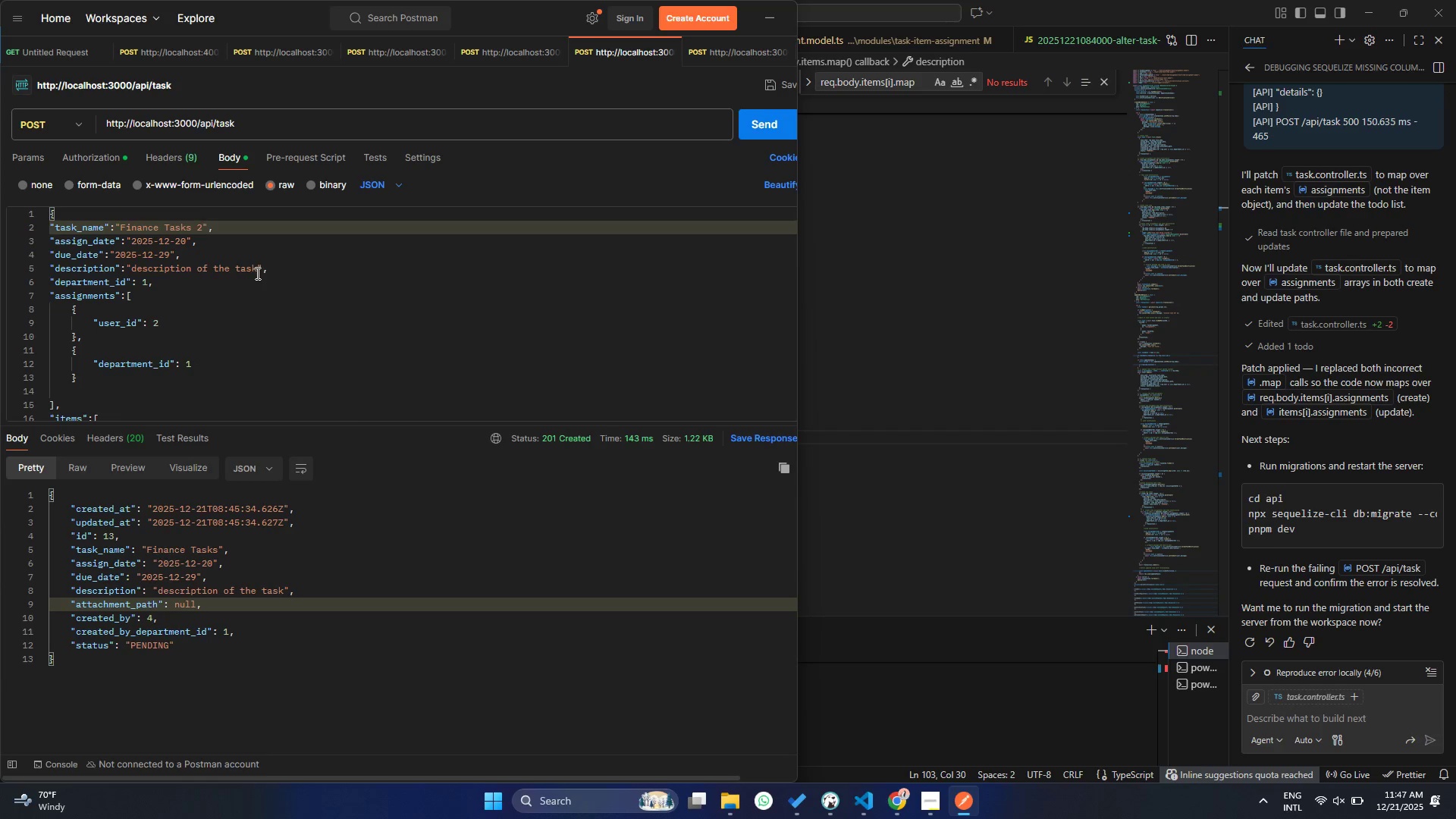 
left_click([259, 268])
 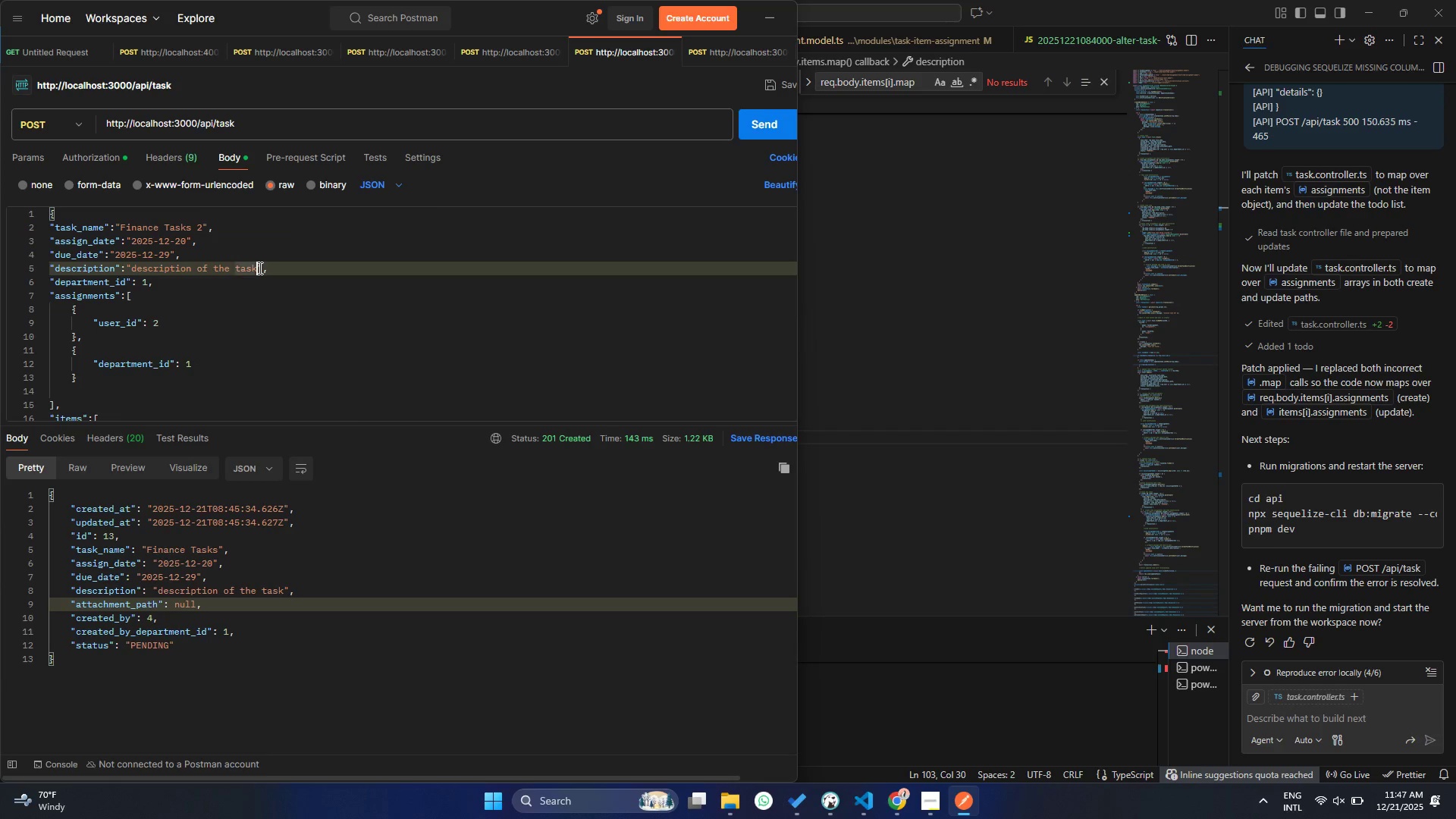 
key(Space)
 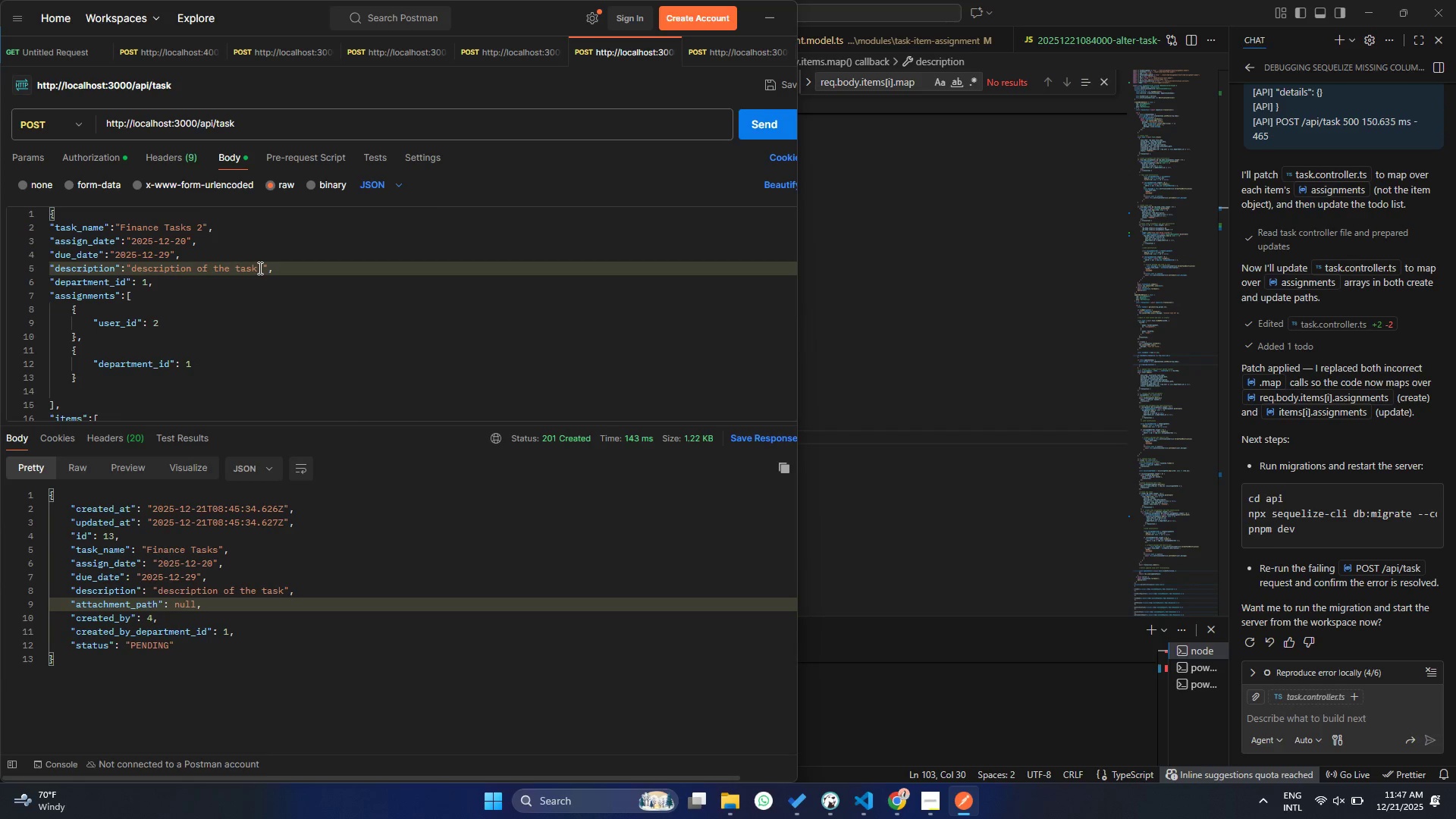 
key(2)
 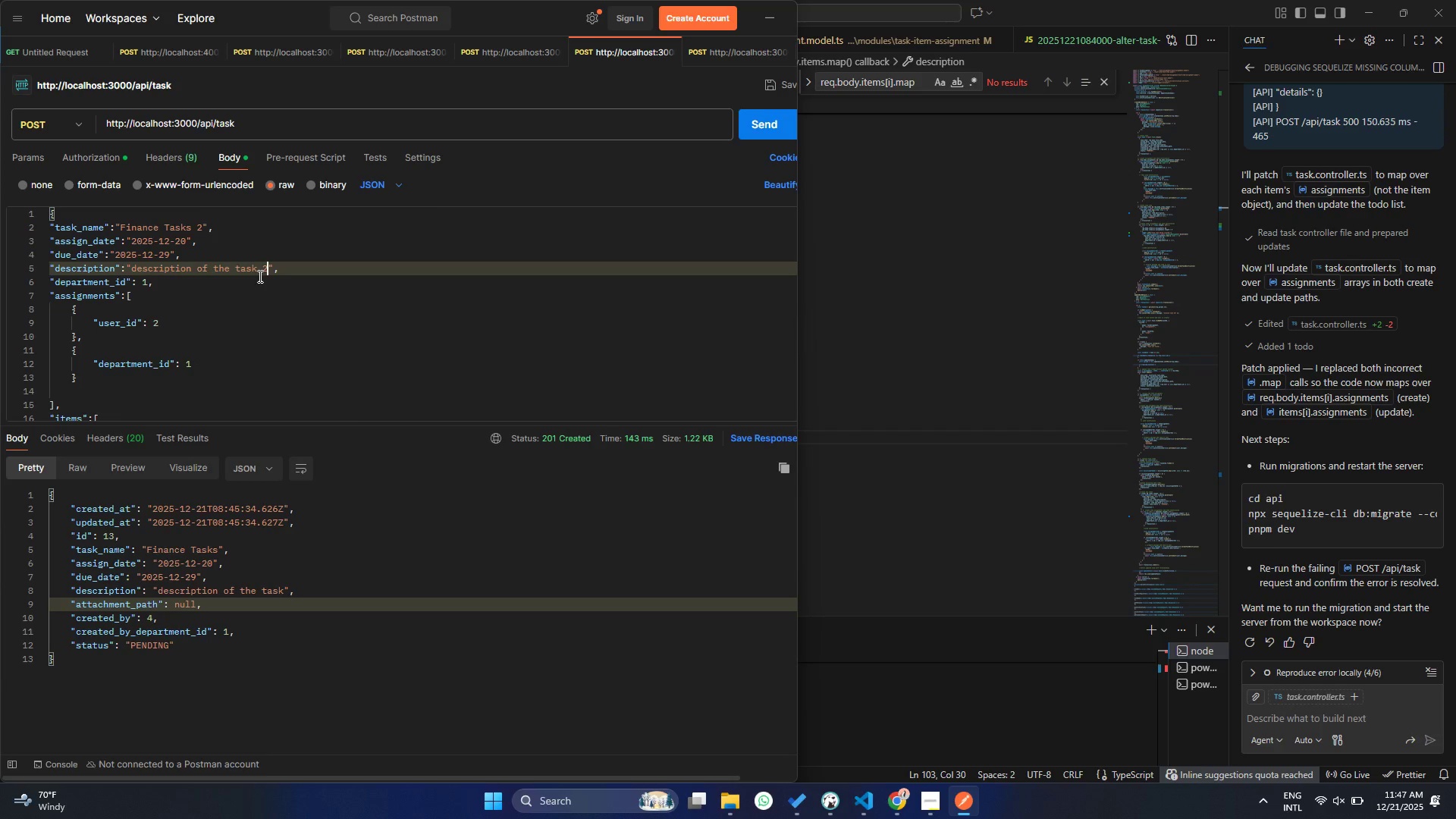 
key(Control+ControlLeft)
 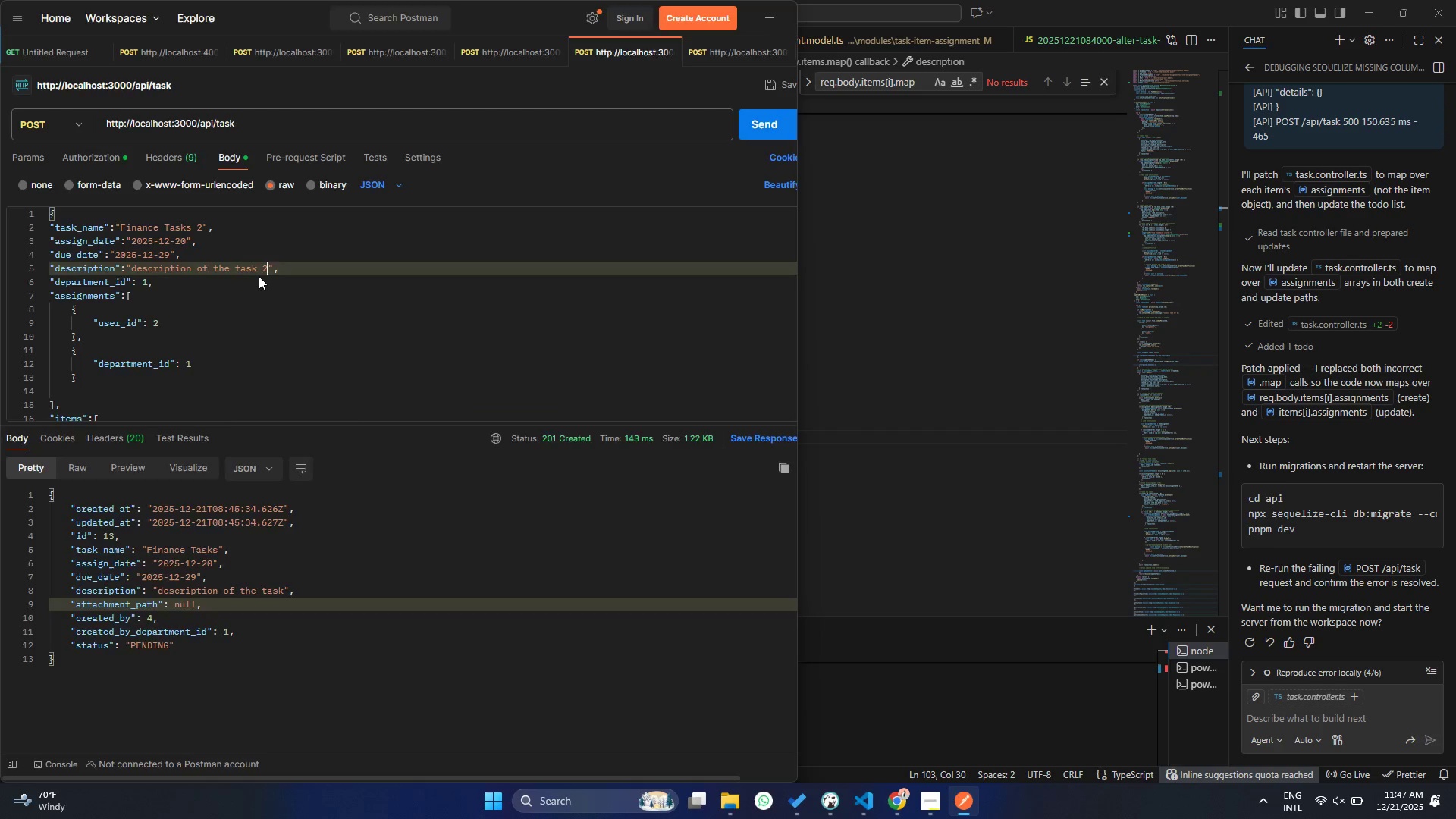 
key(Control+S)
 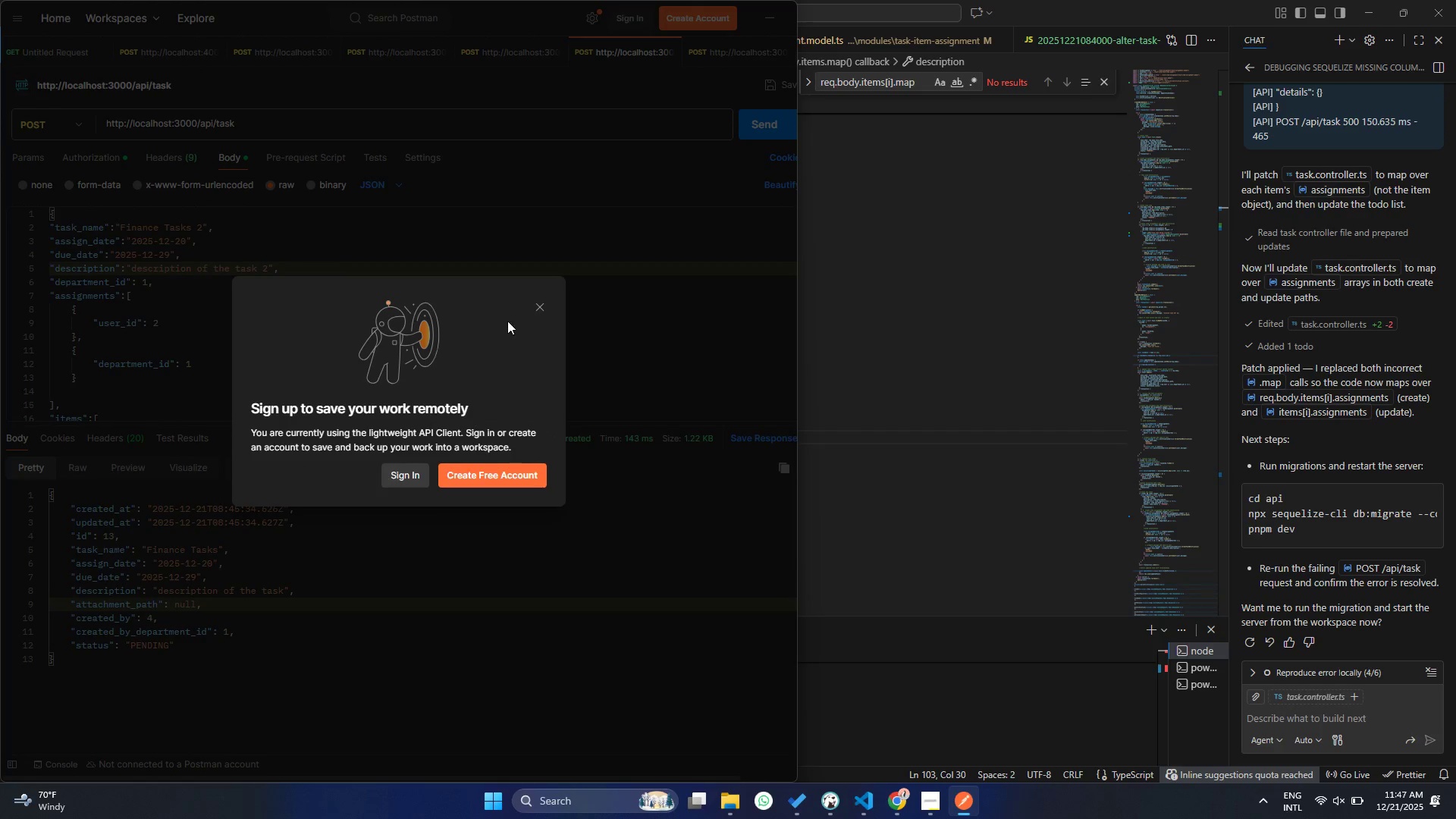 
left_click([539, 308])
 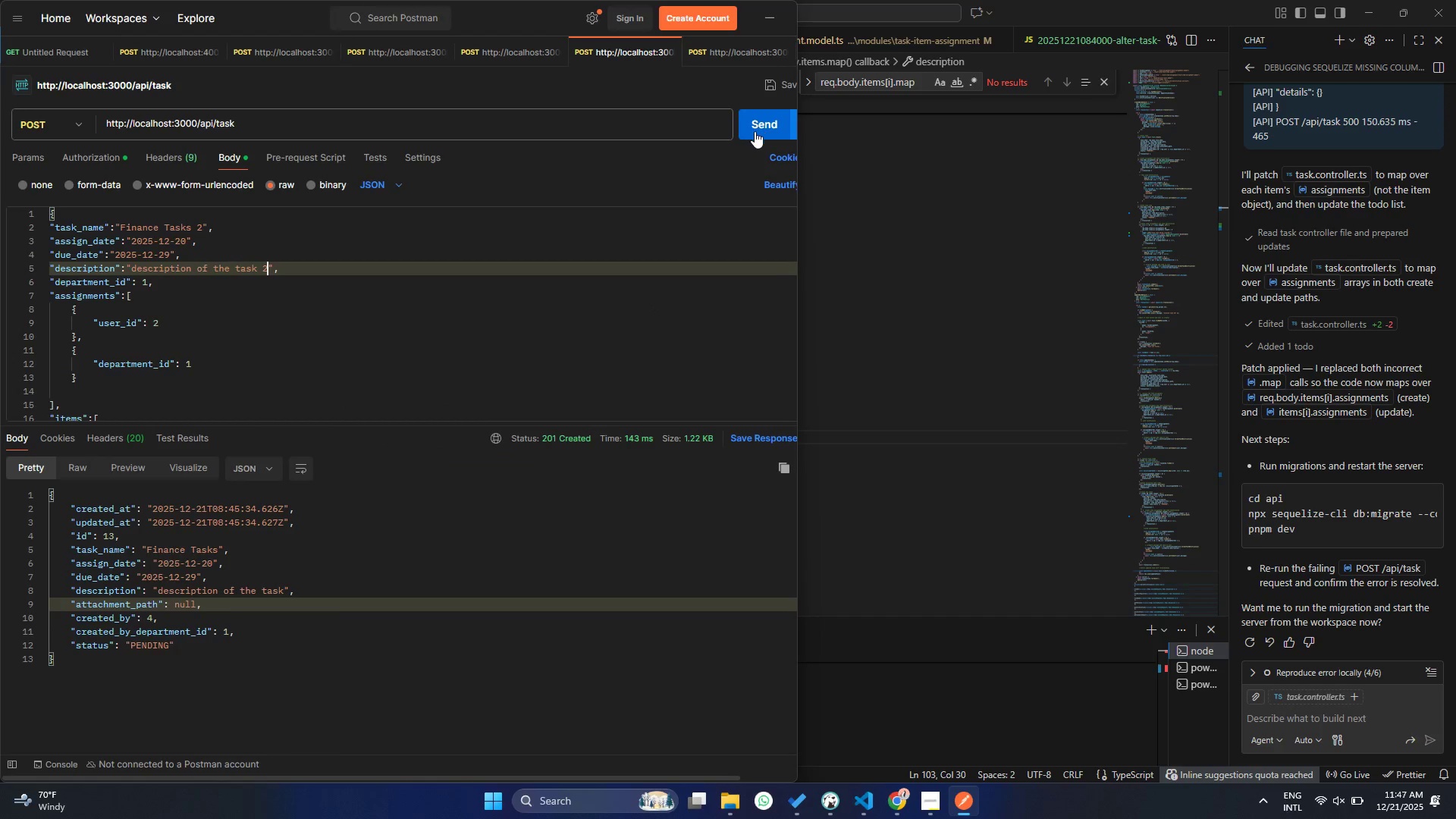 
left_click([755, 131])
 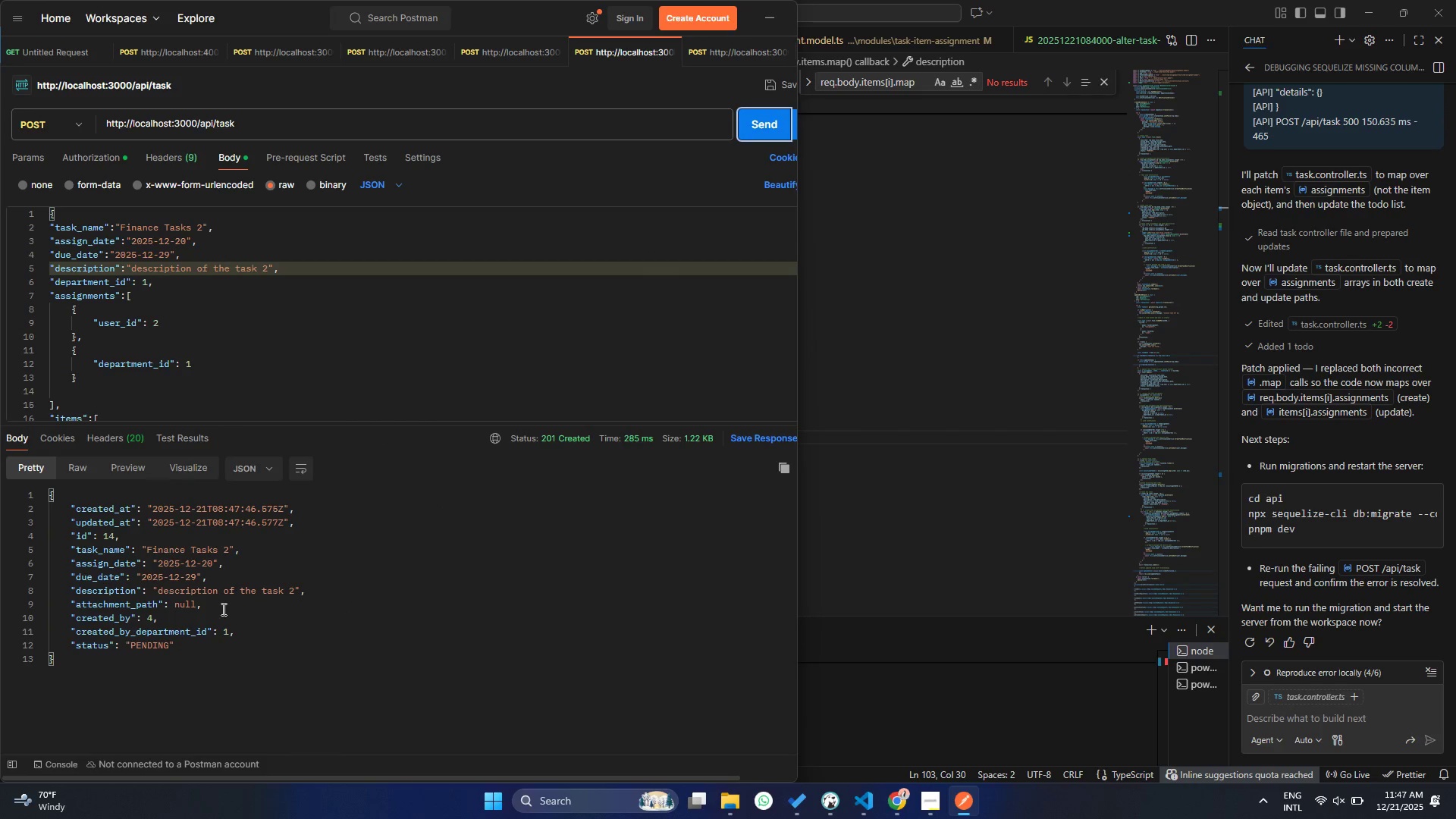 
left_click([222, 609])
 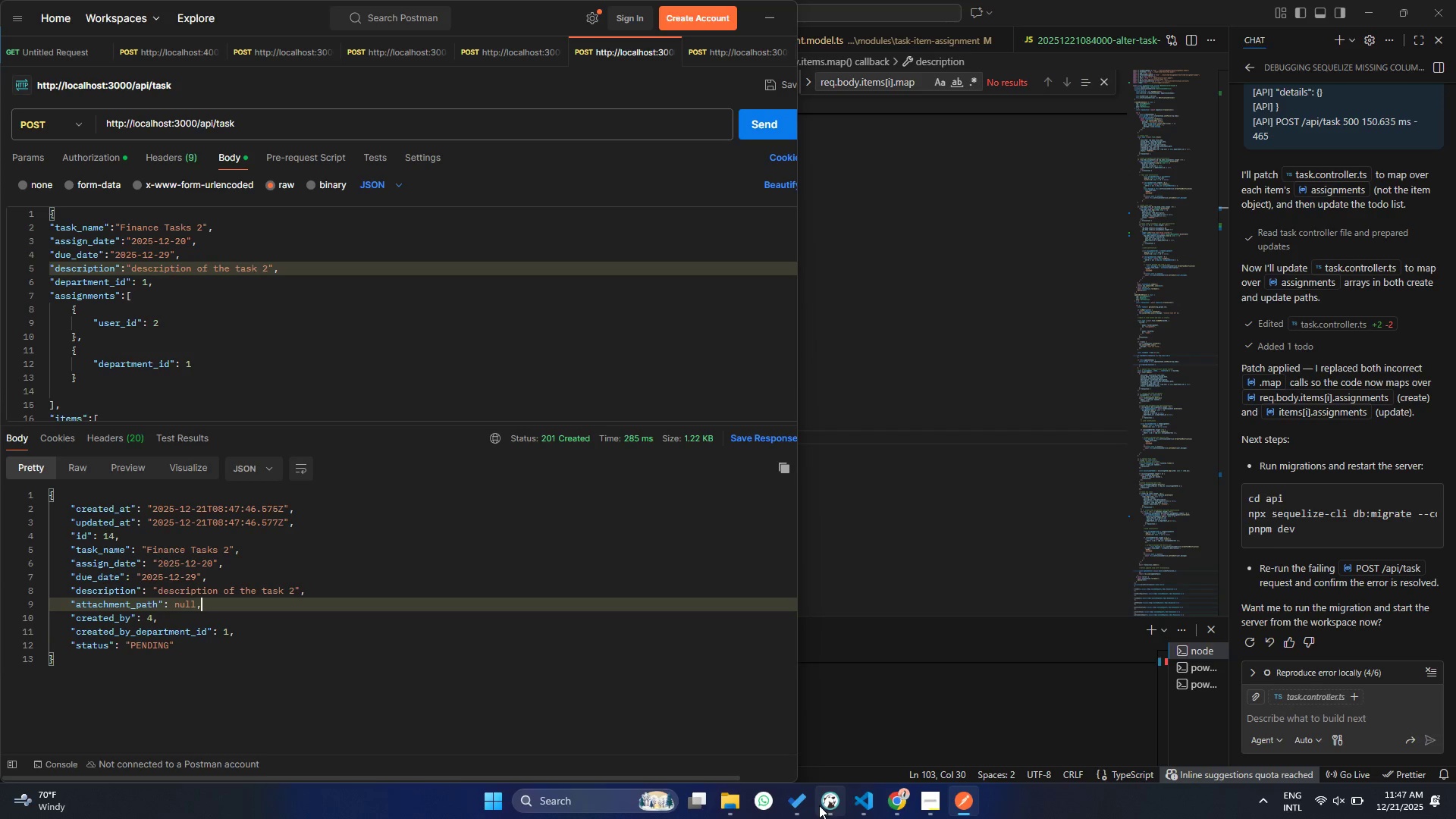 
right_click([581, 337])
 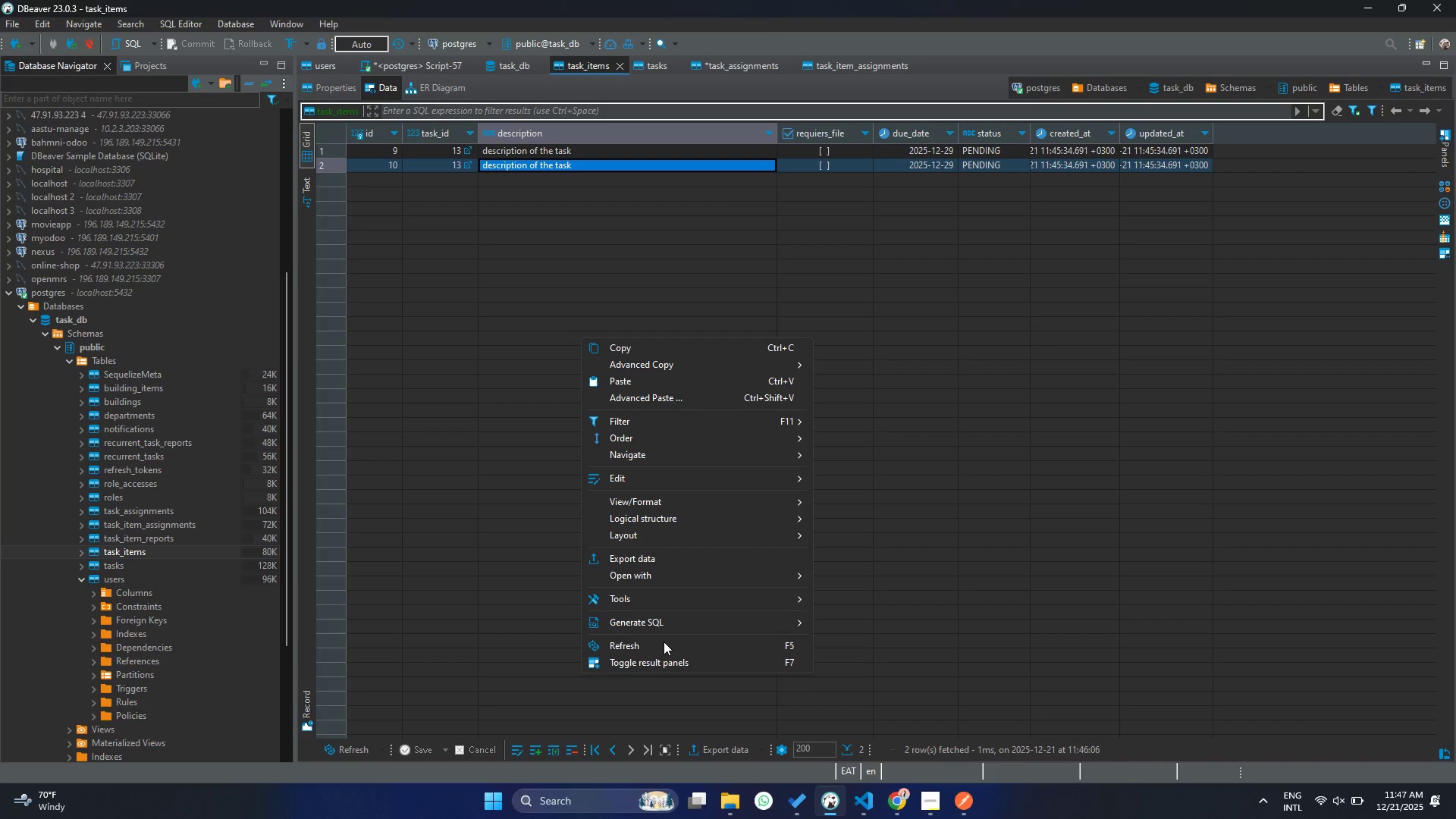 
left_click([661, 643])
 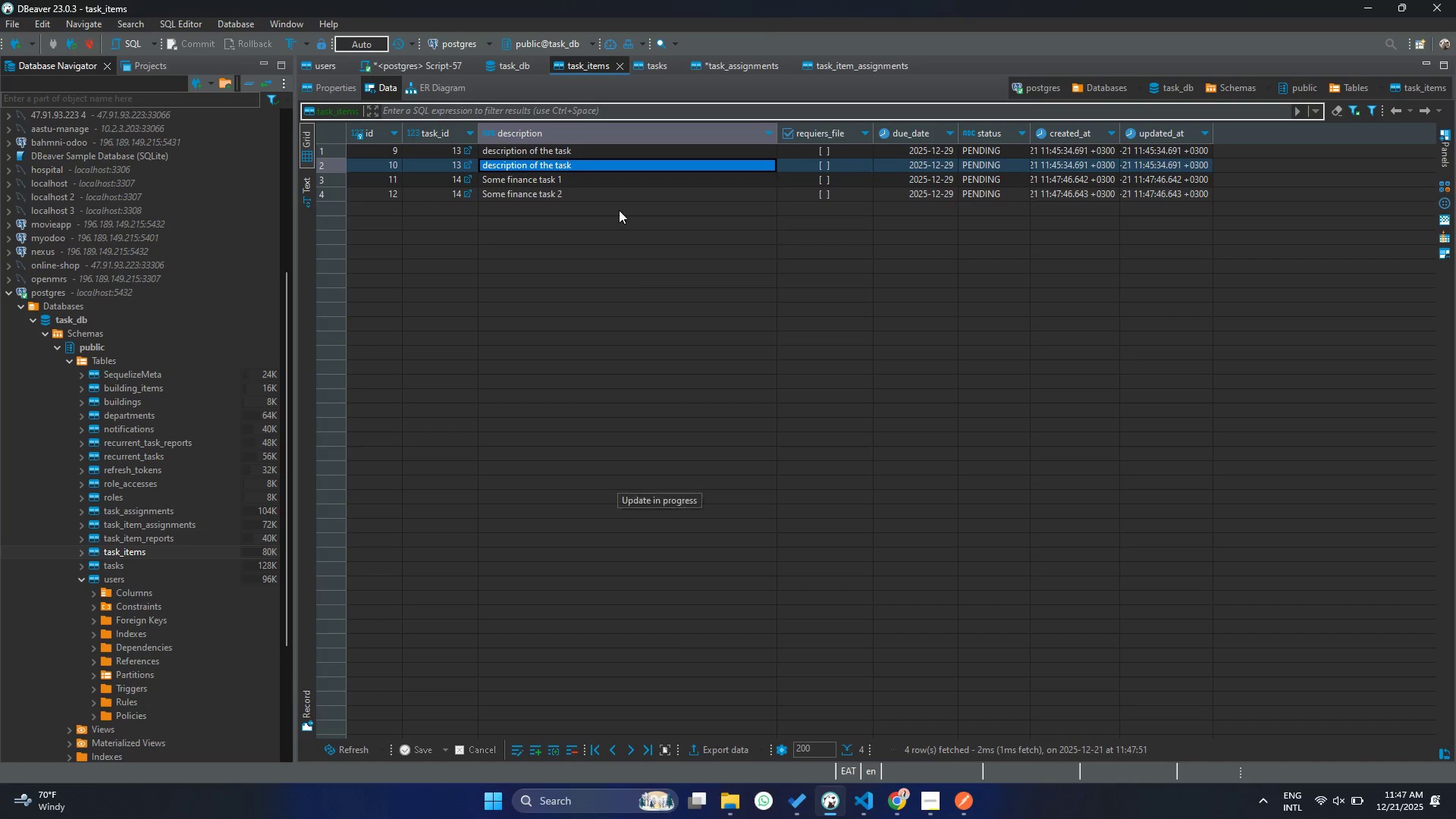 
left_click([610, 195])
 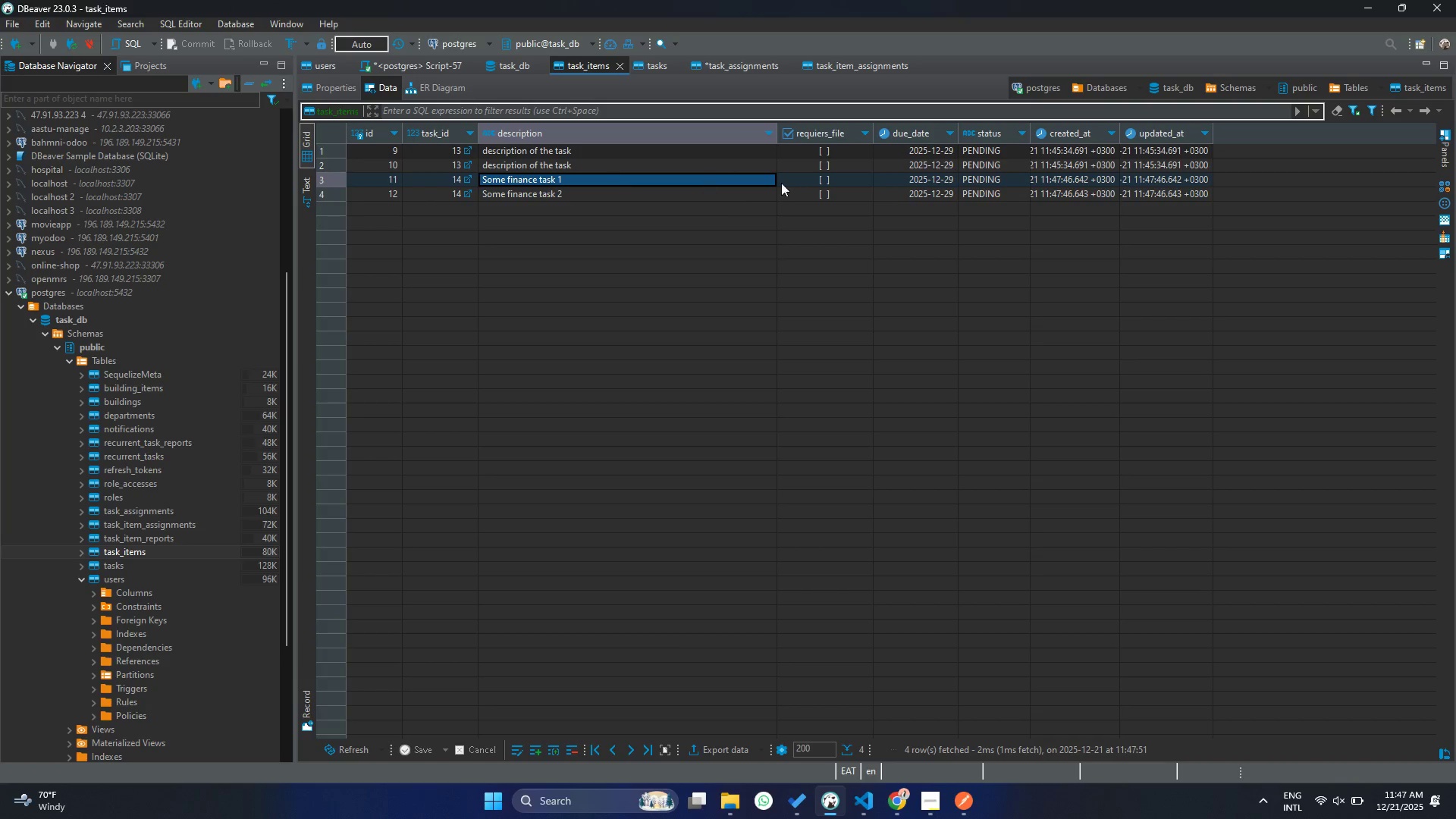 
double_click([847, 187])
 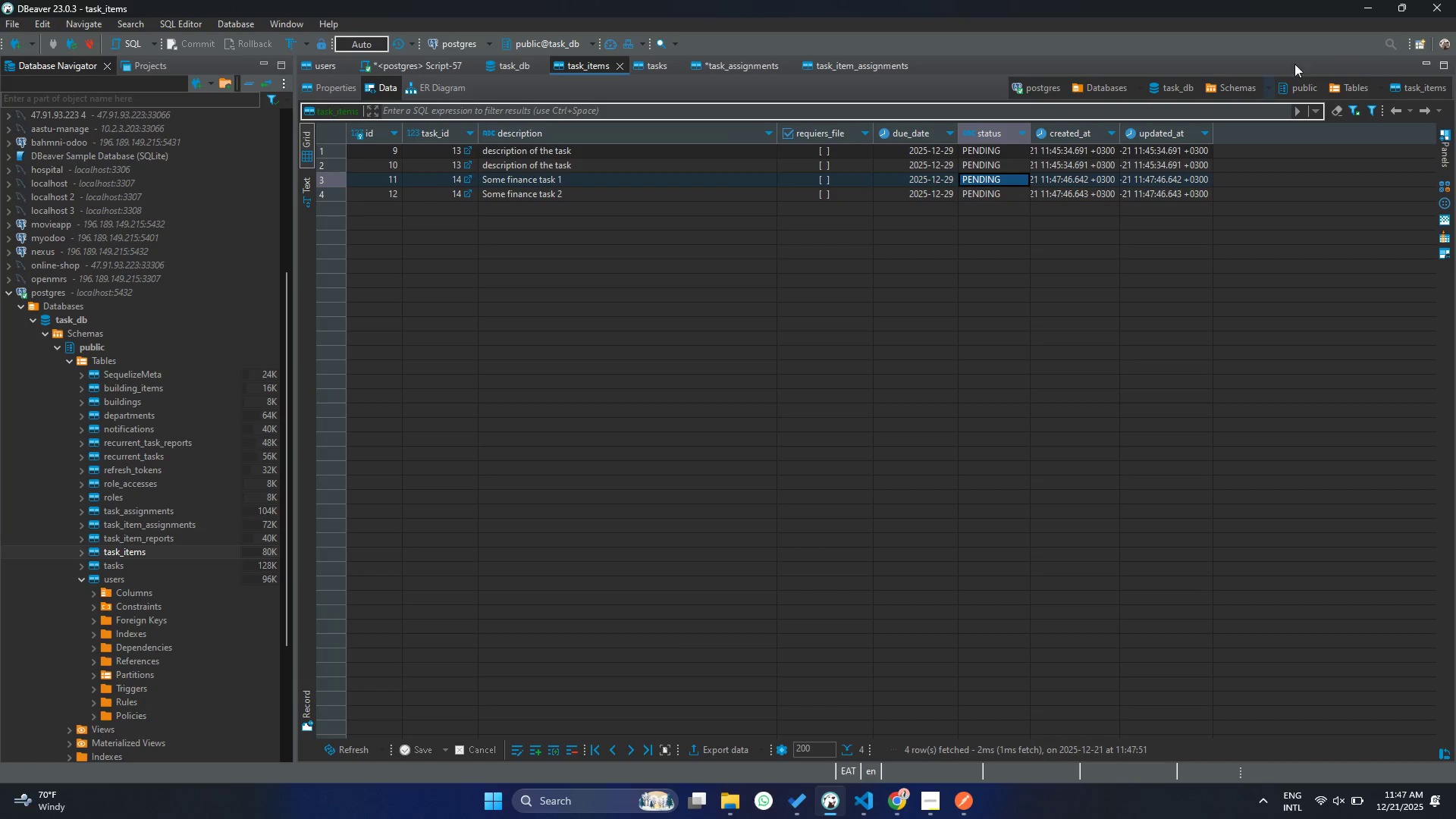 
left_click([1363, 2])
 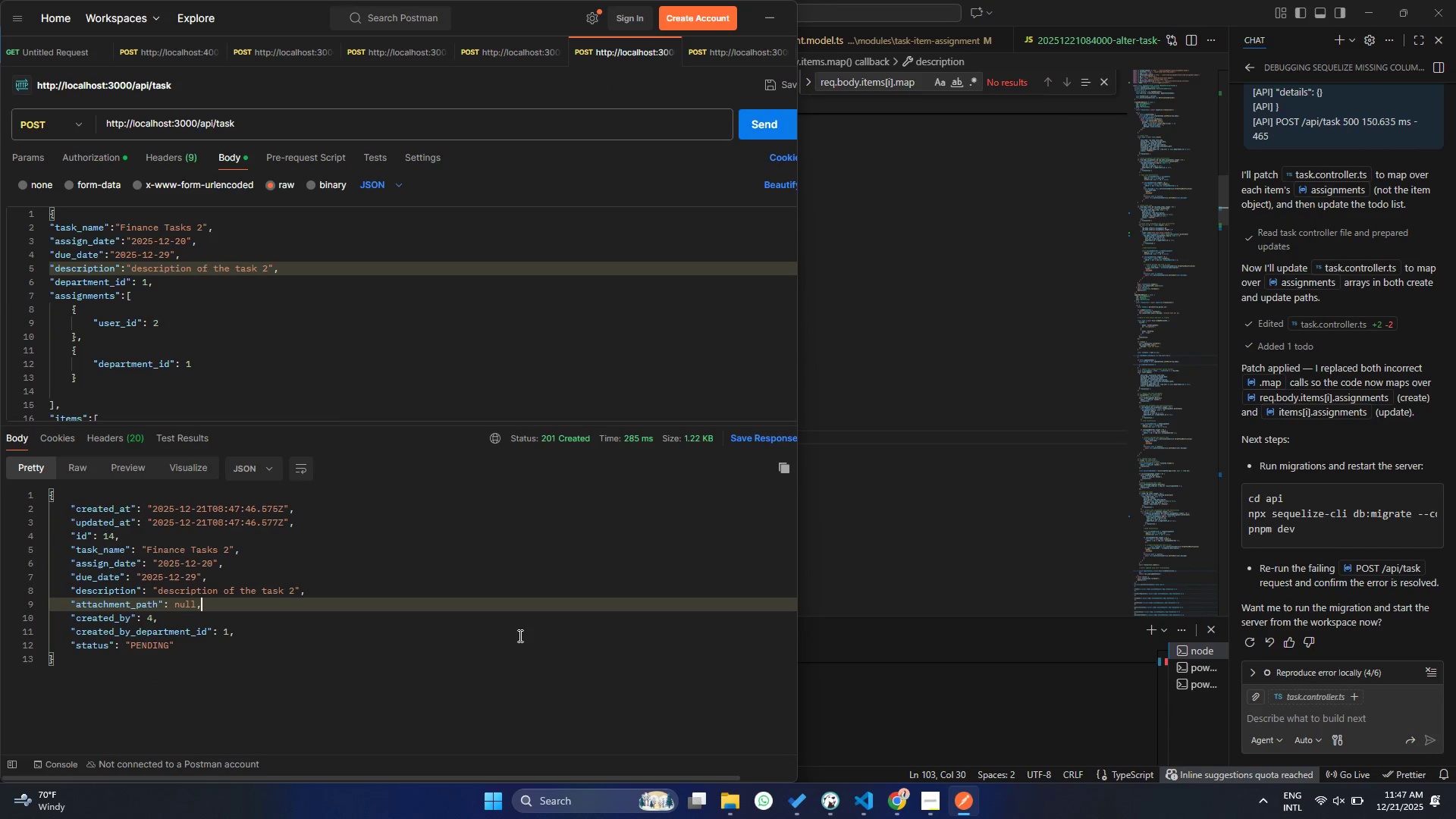 
left_click([517, 625])
 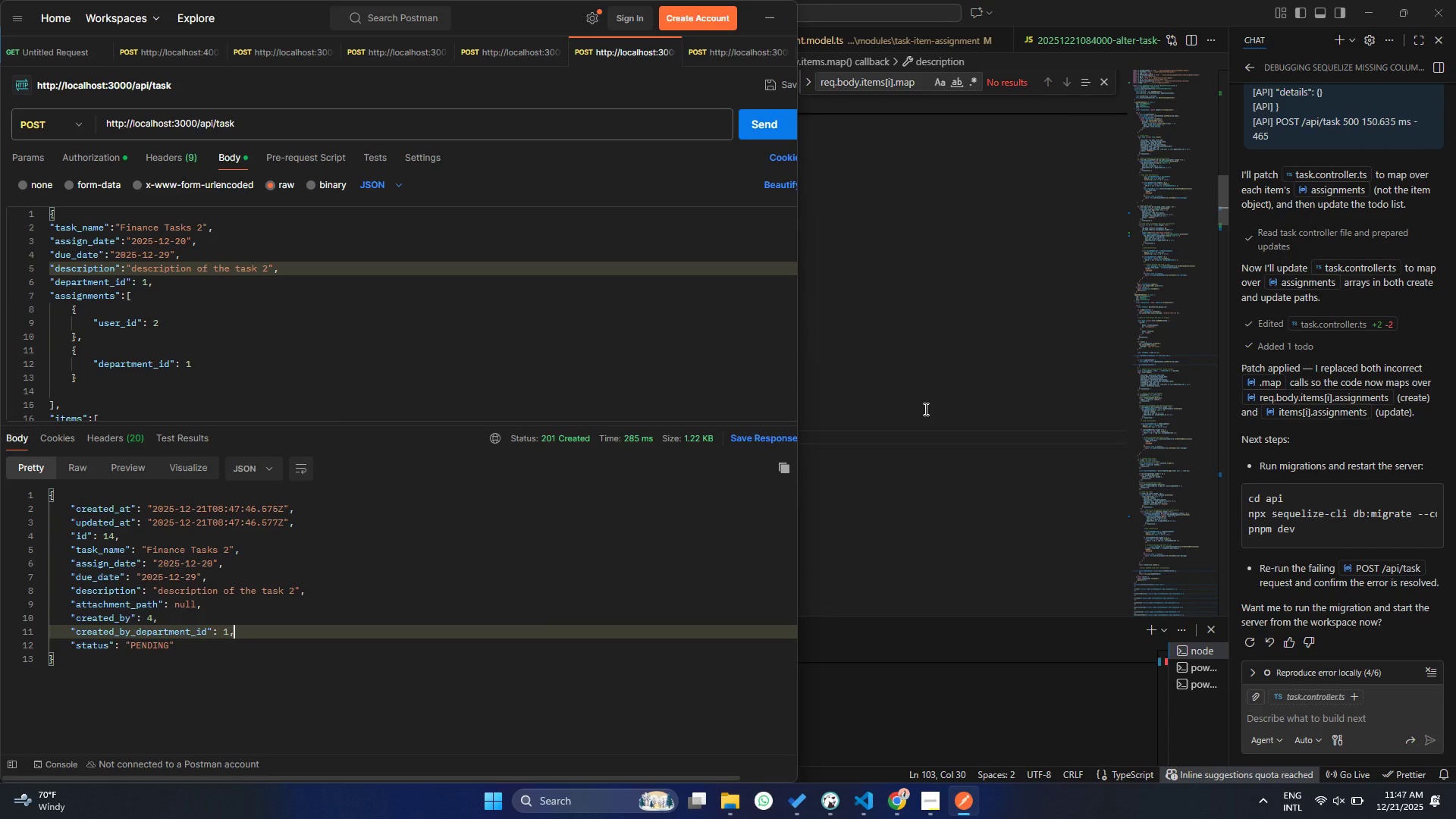 
left_click([924, 409])
 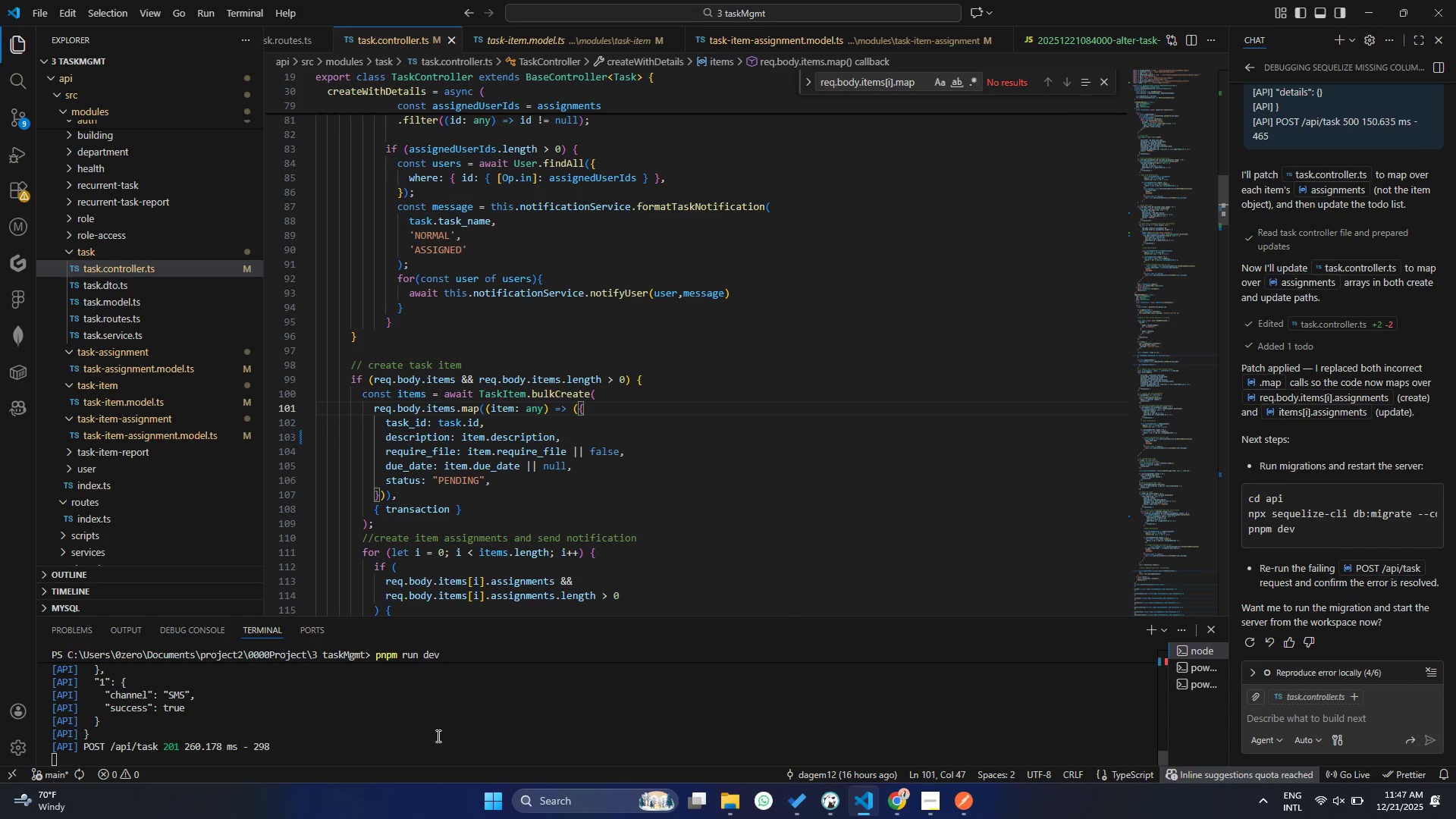 
scroll: coordinate [436, 733], scroll_direction: down, amount: 2.0
 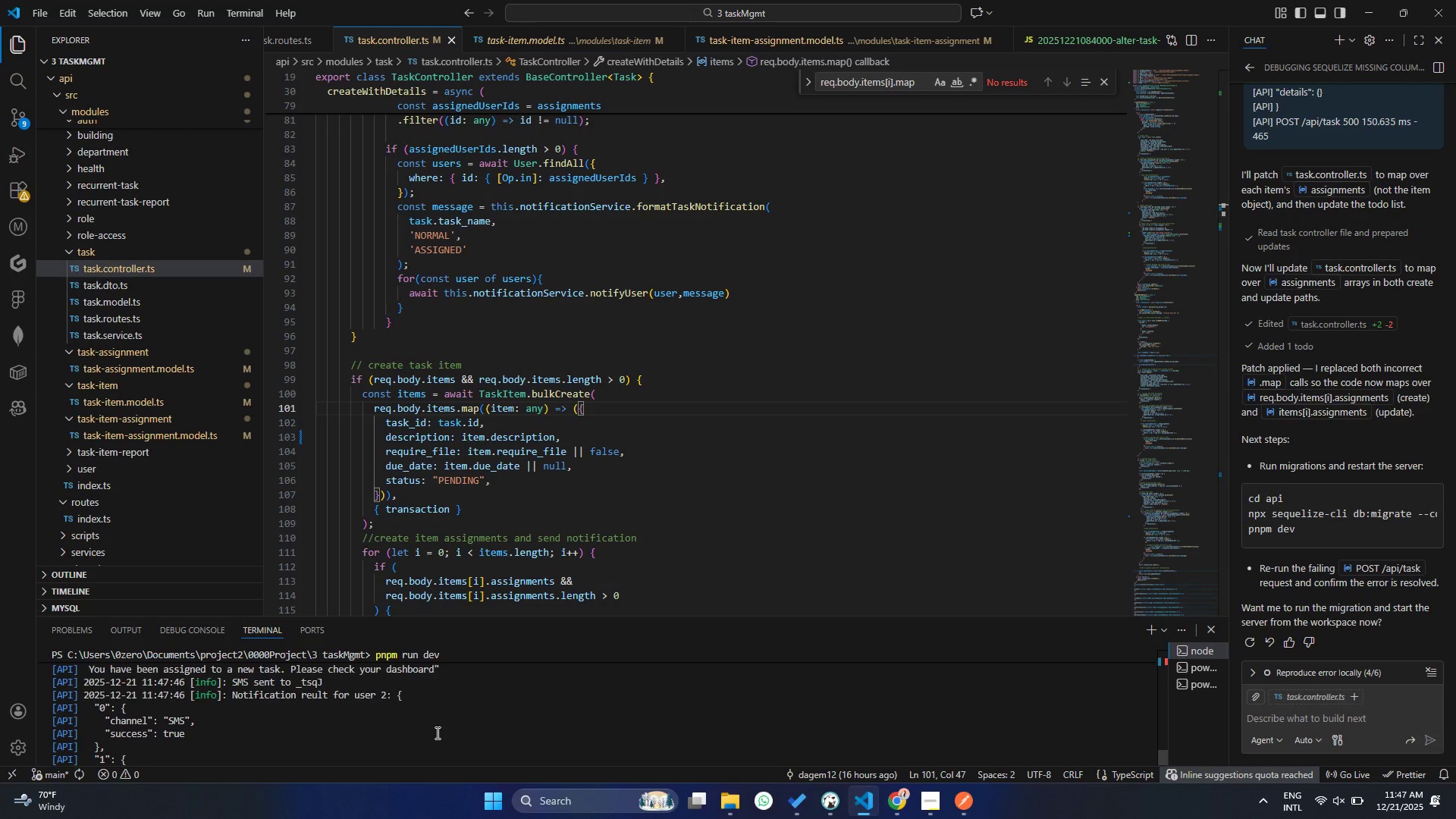 
scroll: coordinate [341, 723], scroll_direction: up, amount: 10.0
 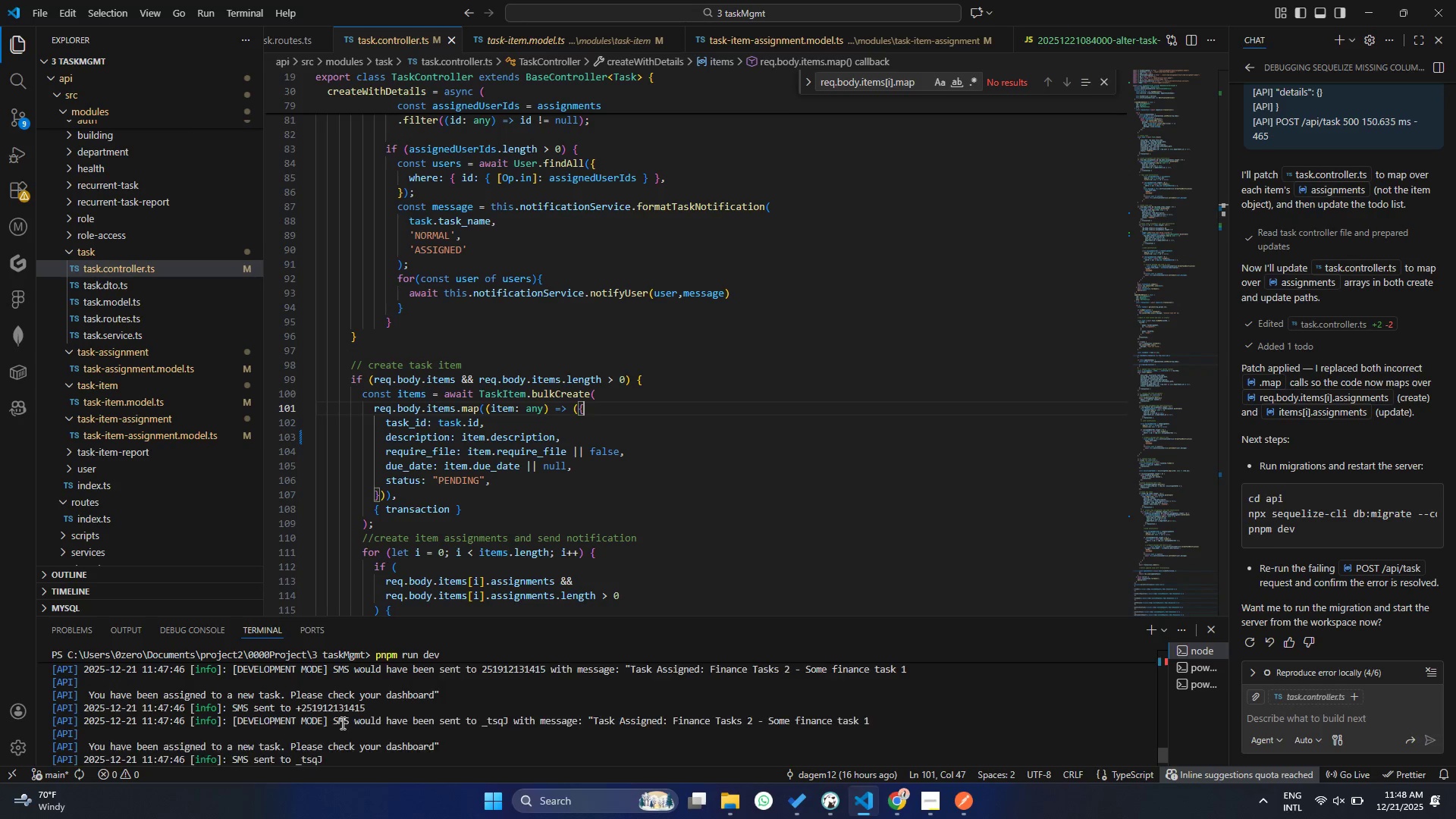 
scroll: coordinate [341, 723], scroll_direction: none, amount: 0.0
 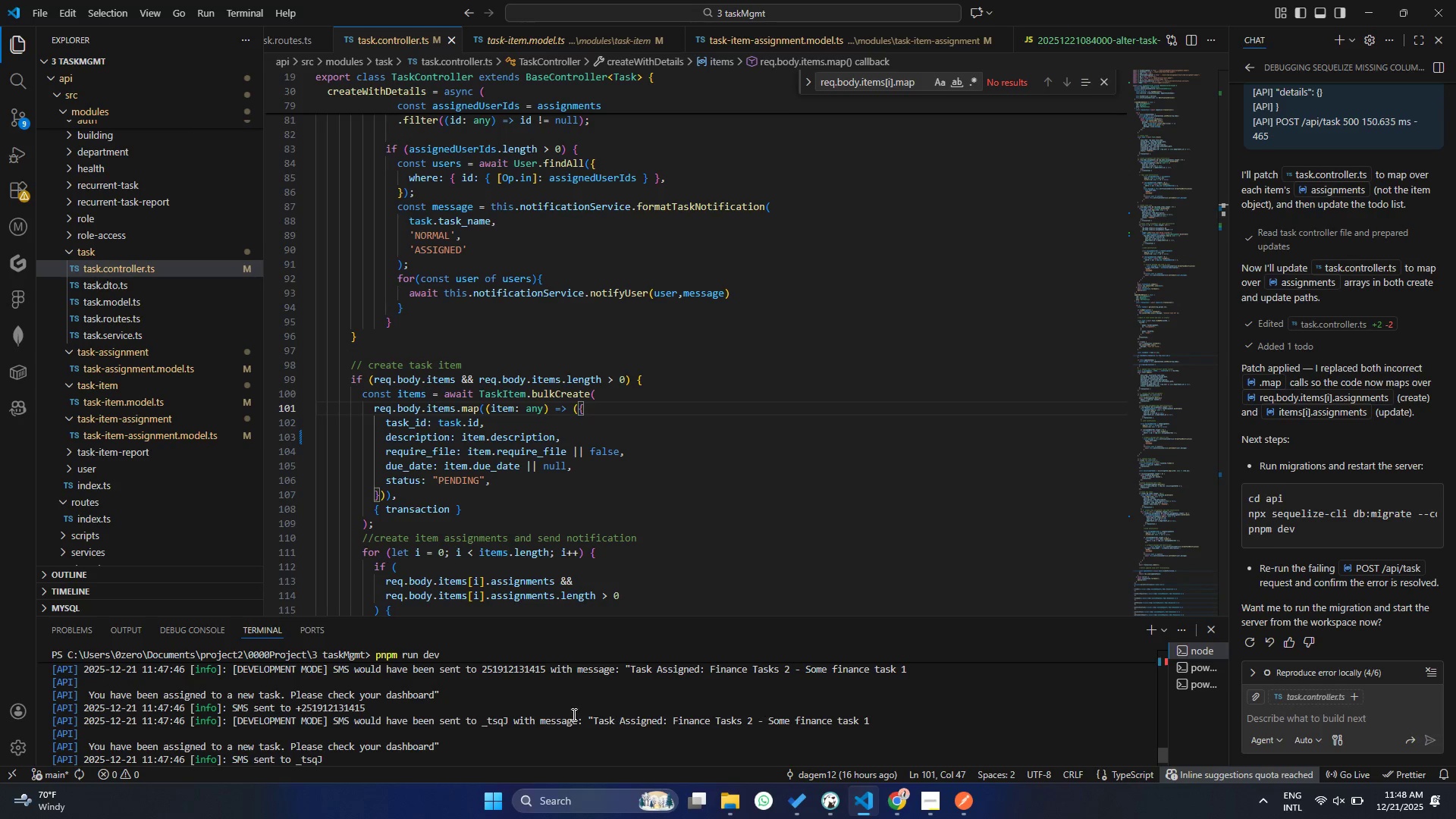 
scroll: coordinate [568, 714], scroll_direction: up, amount: 6.0
 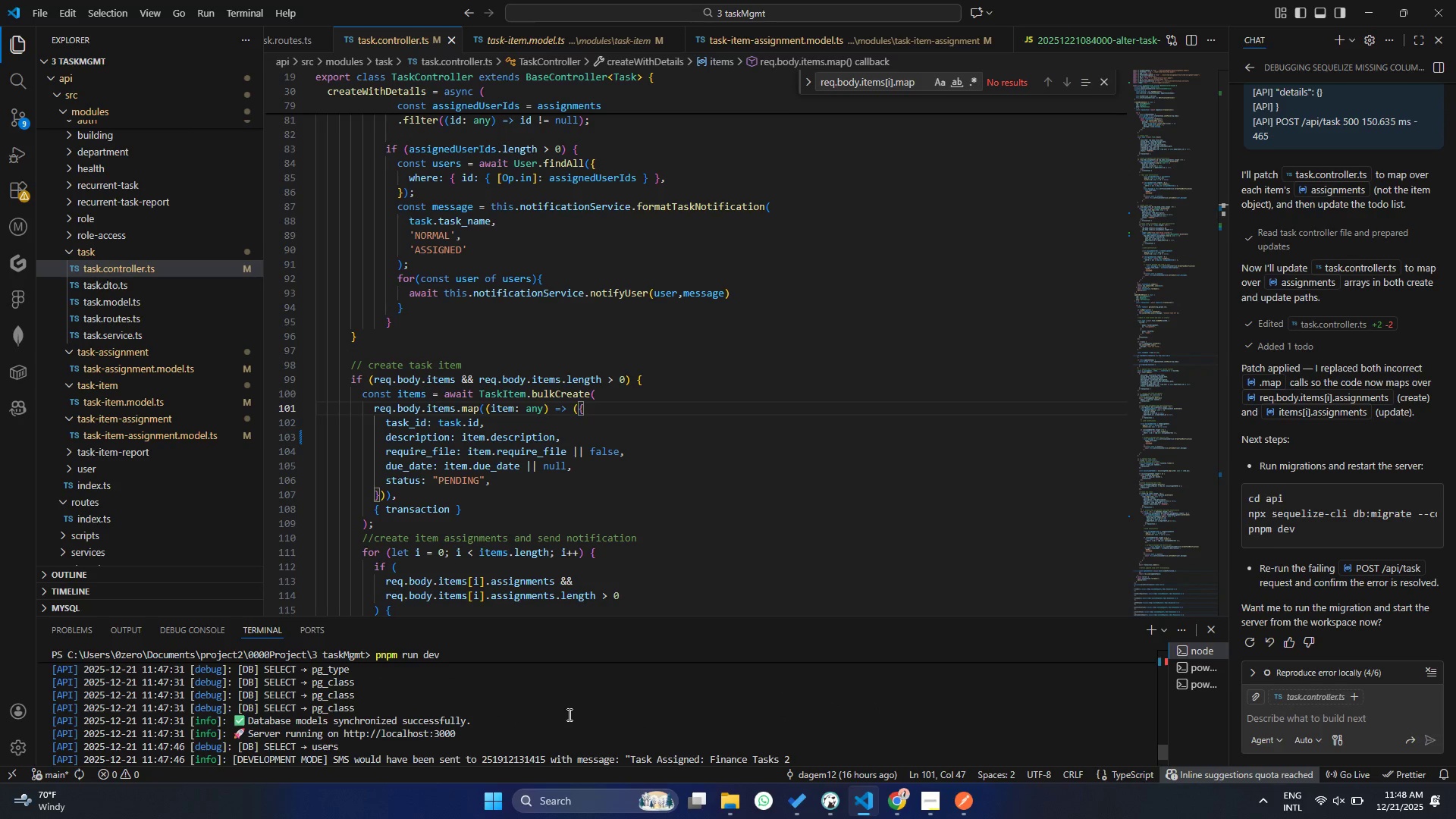 
scroll: coordinate [576, 715], scroll_direction: down, amount: 2.0
 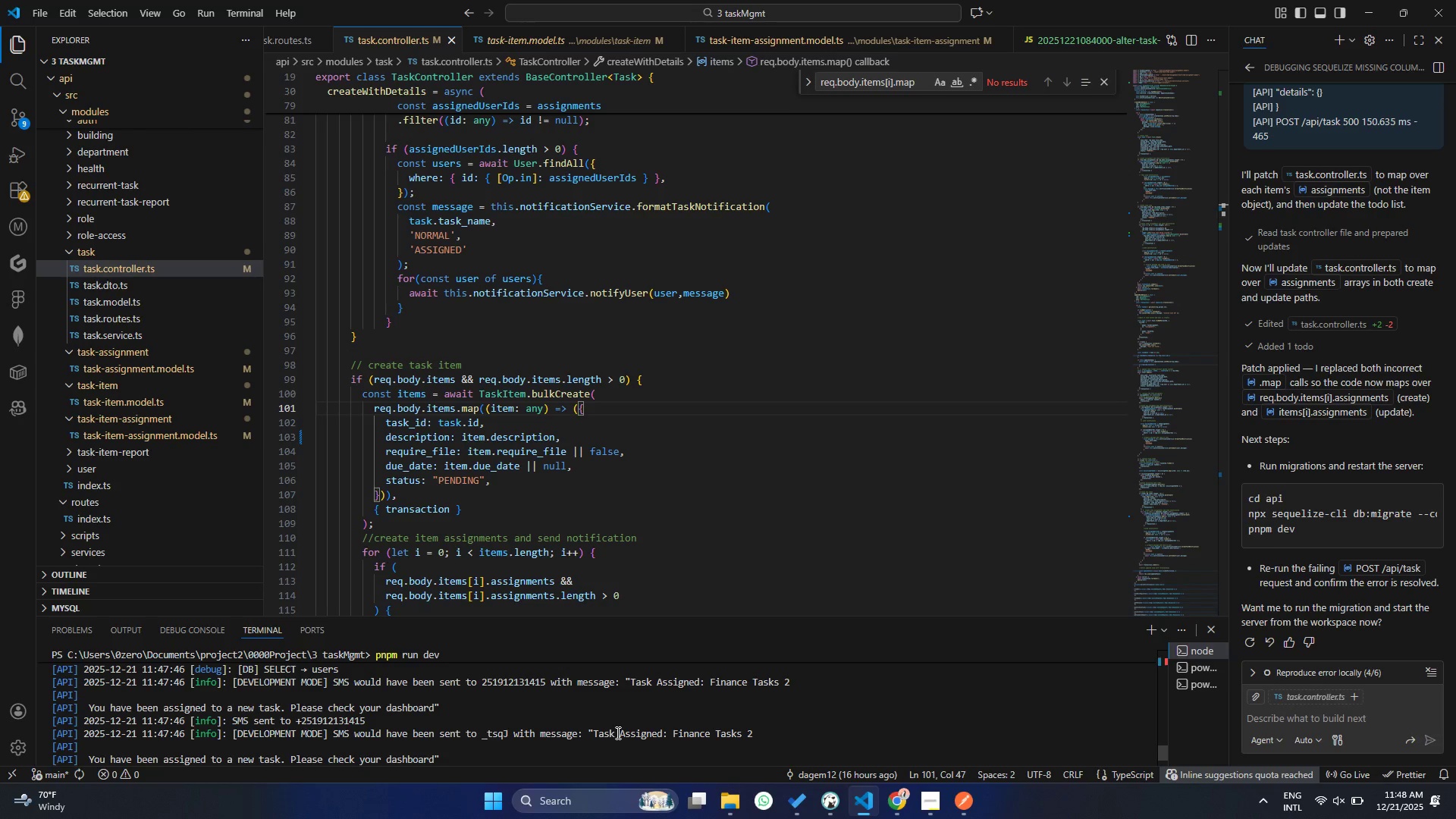 
wait(6.97)
 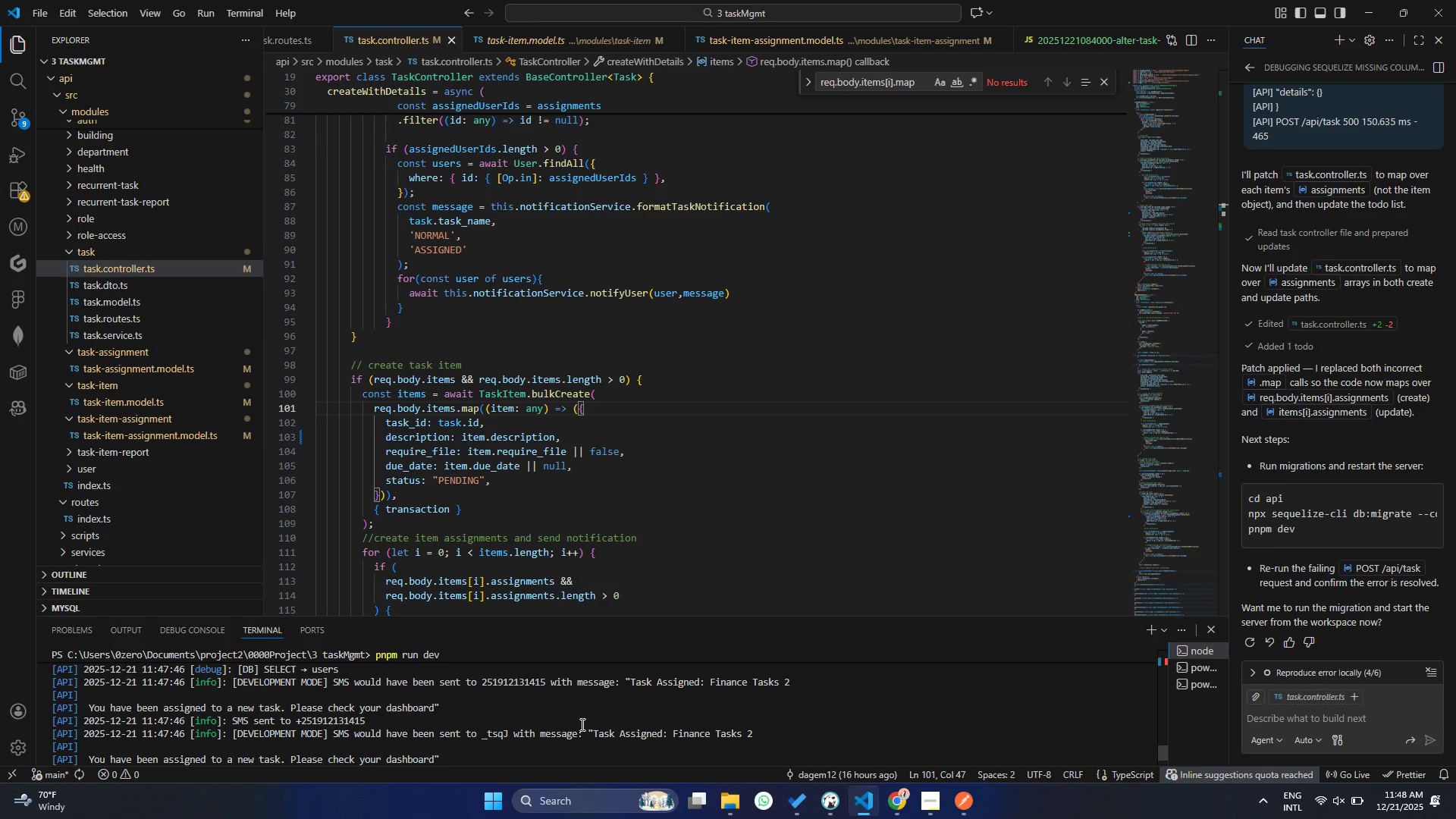 
scroll: coordinate [275, 730], scroll_direction: down, amount: 4.0
 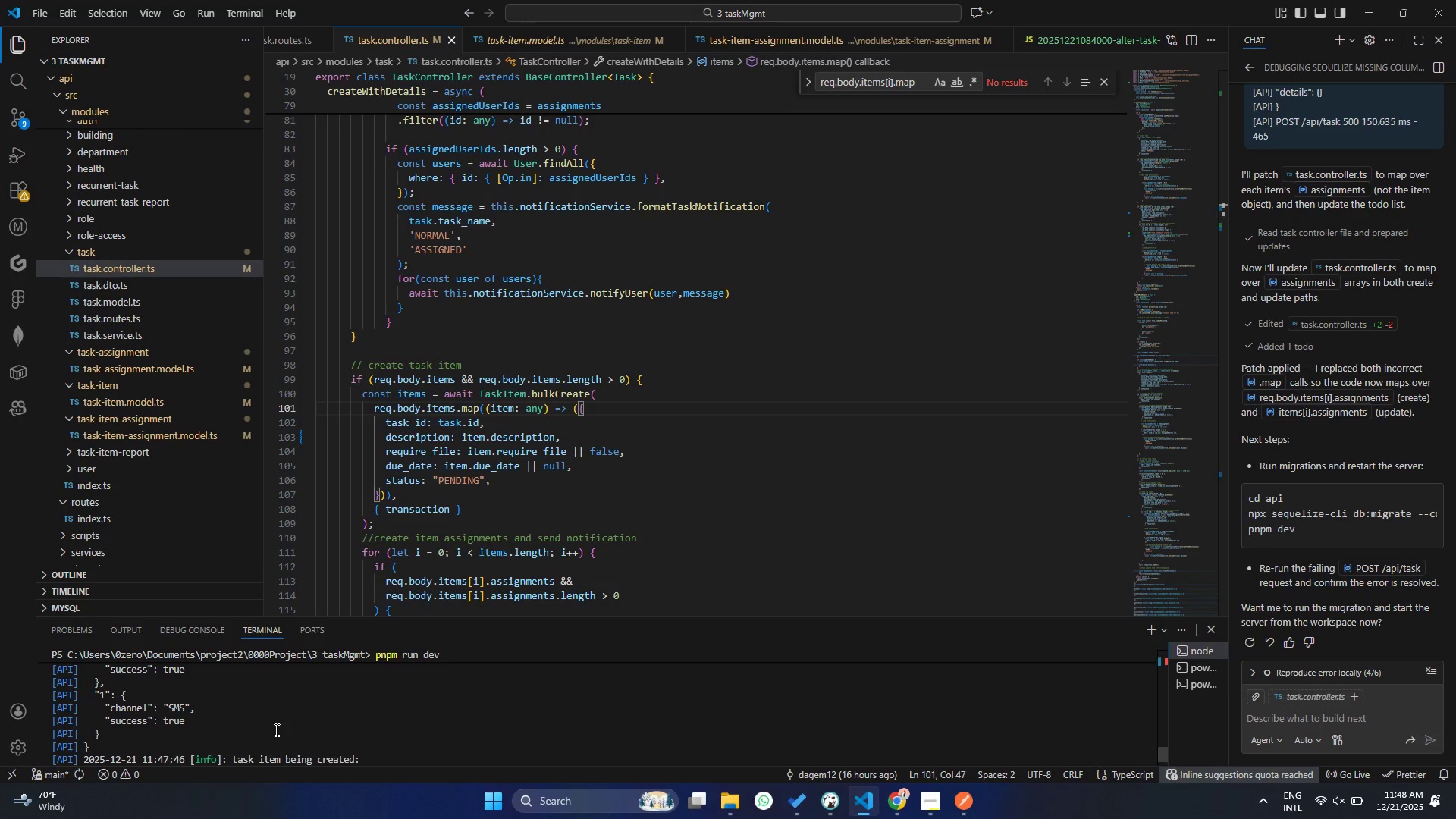 
scroll: coordinate [275, 730], scroll_direction: up, amount: 1.0
 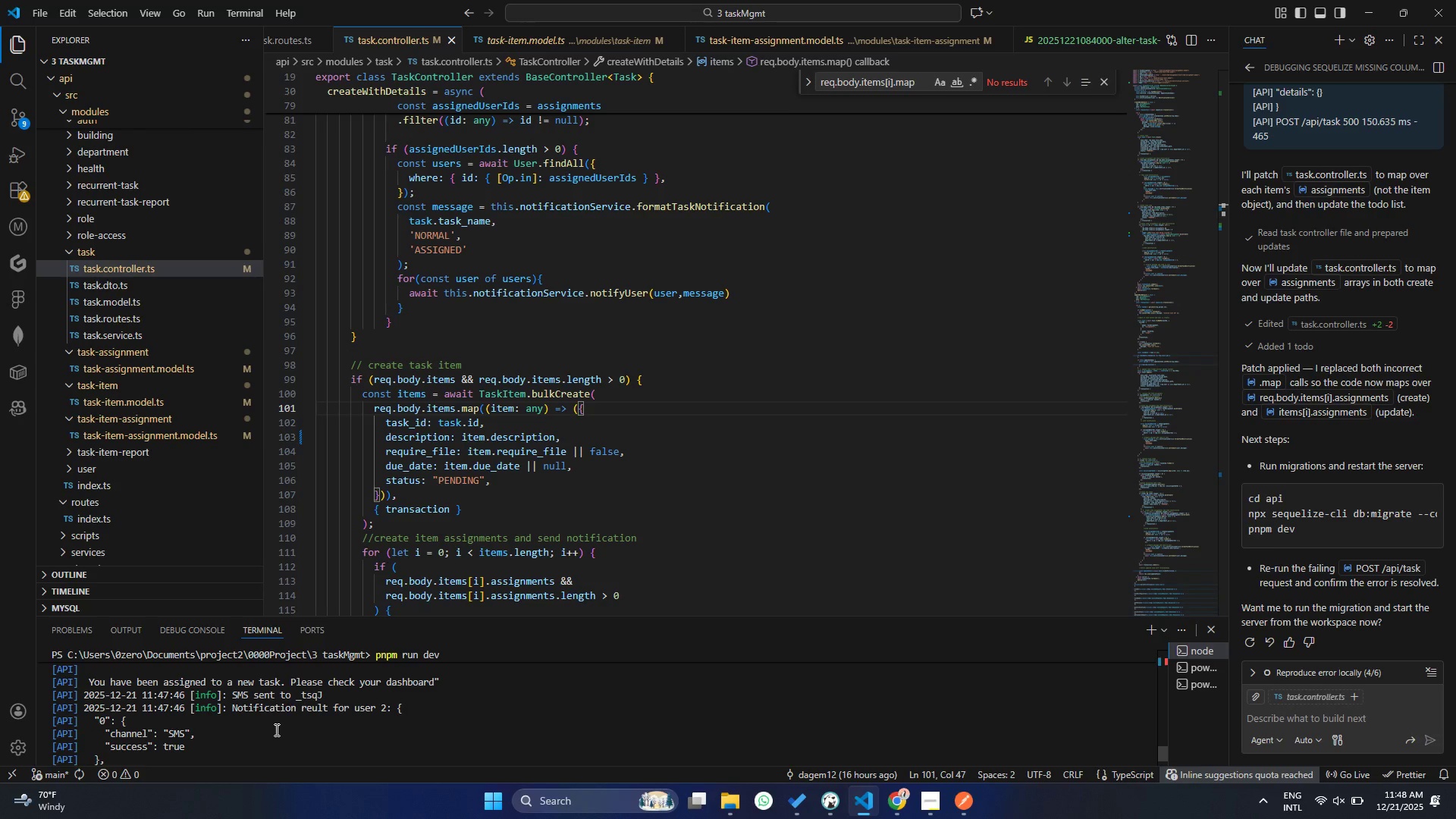 
scroll: coordinate [493, 413], scroll_direction: down, amount: 15.0
 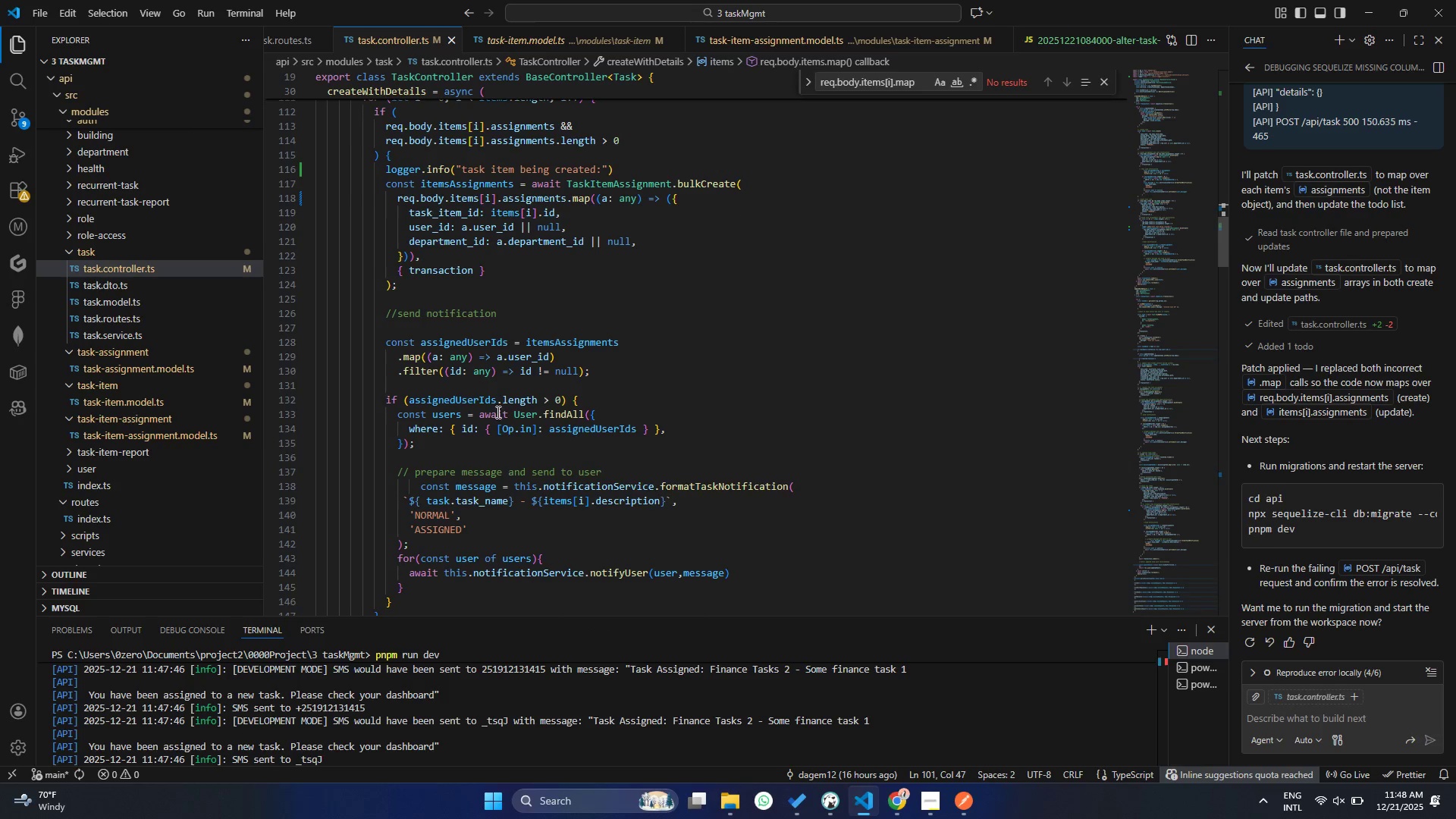 
scroll: coordinate [574, 417], scroll_direction: down, amount: 1.0
 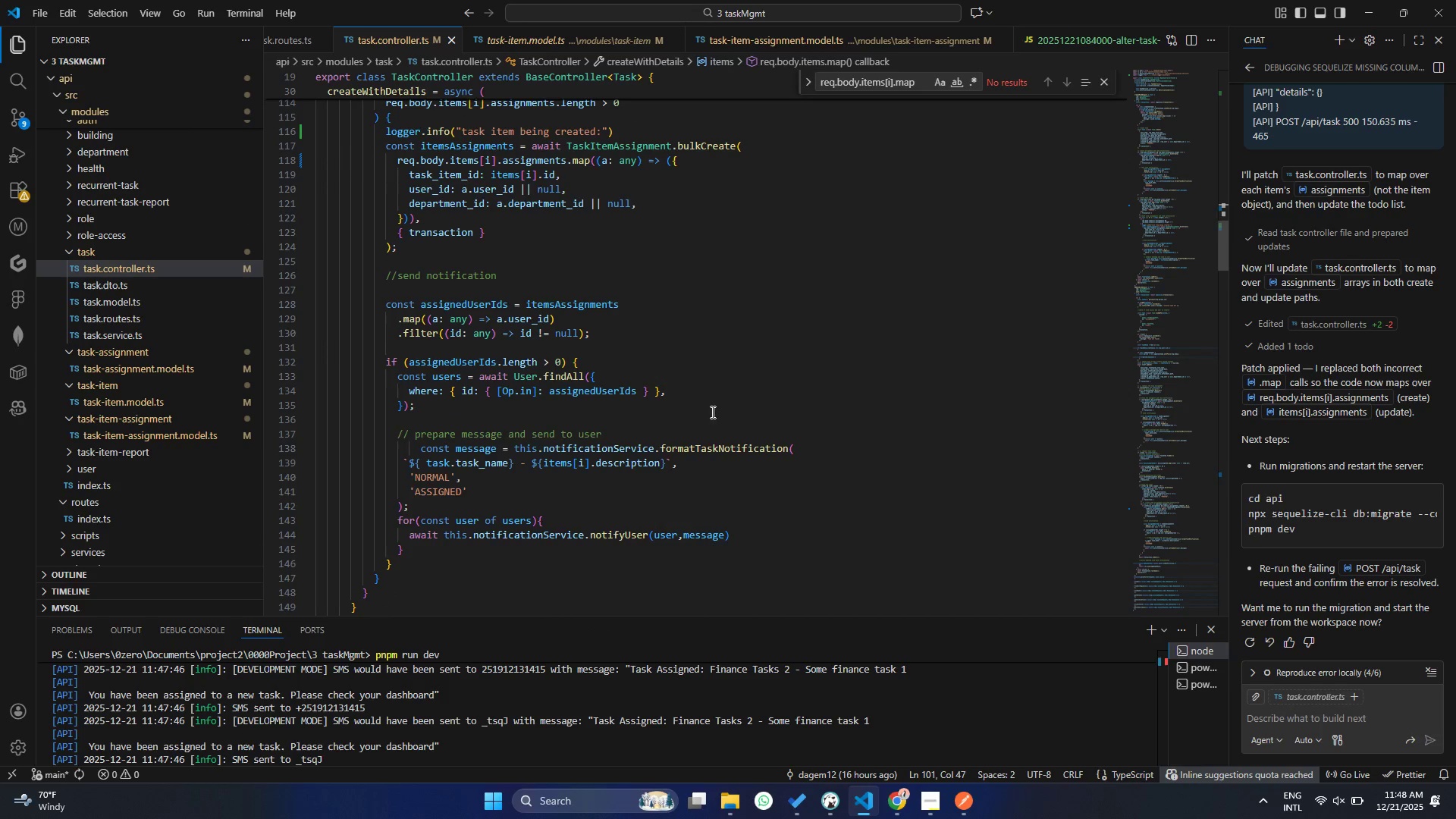 
hold_key(key=ControlLeft, duration=0.88)
 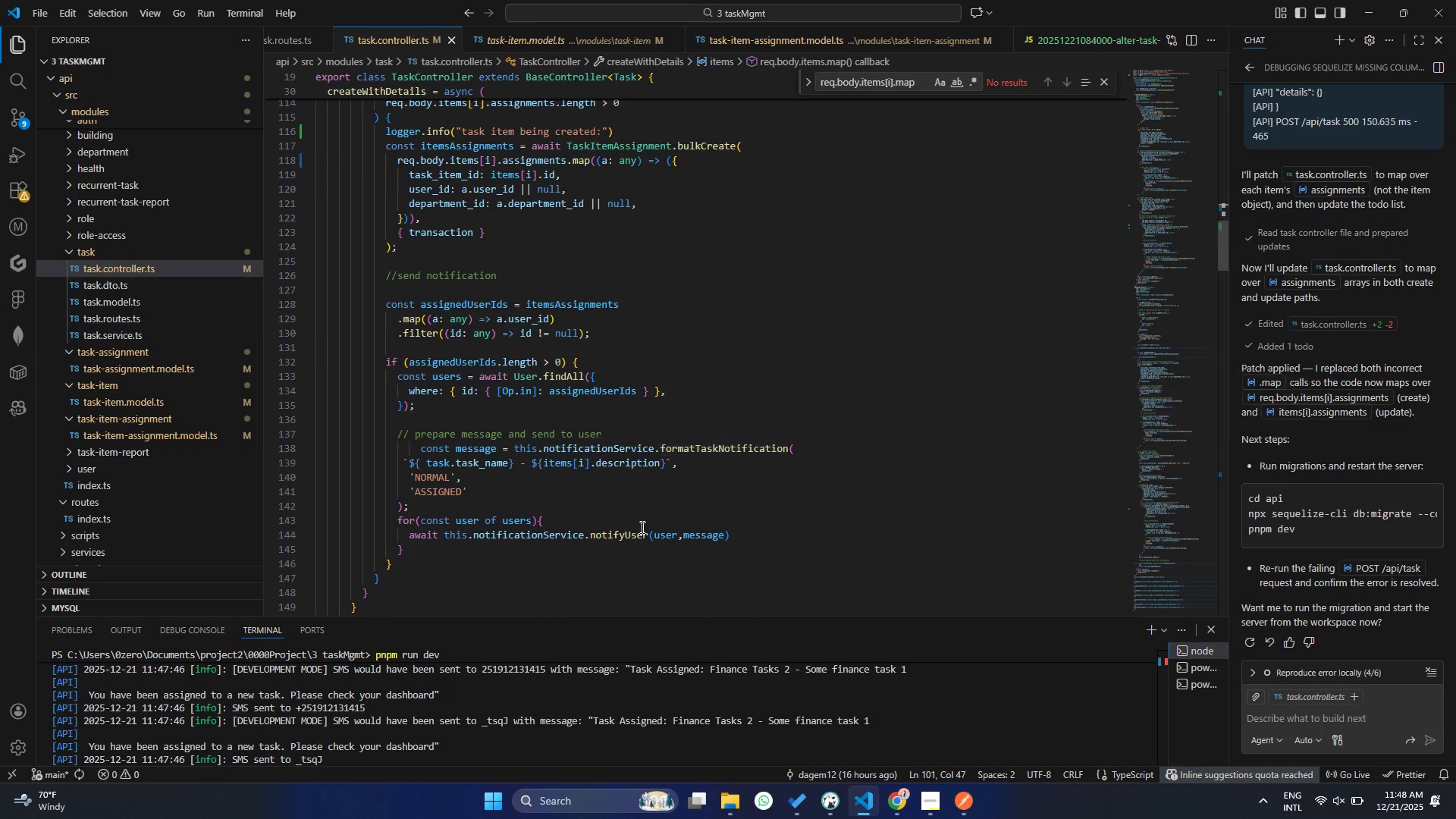 
hold_key(key=ControlLeft, duration=0.5)
 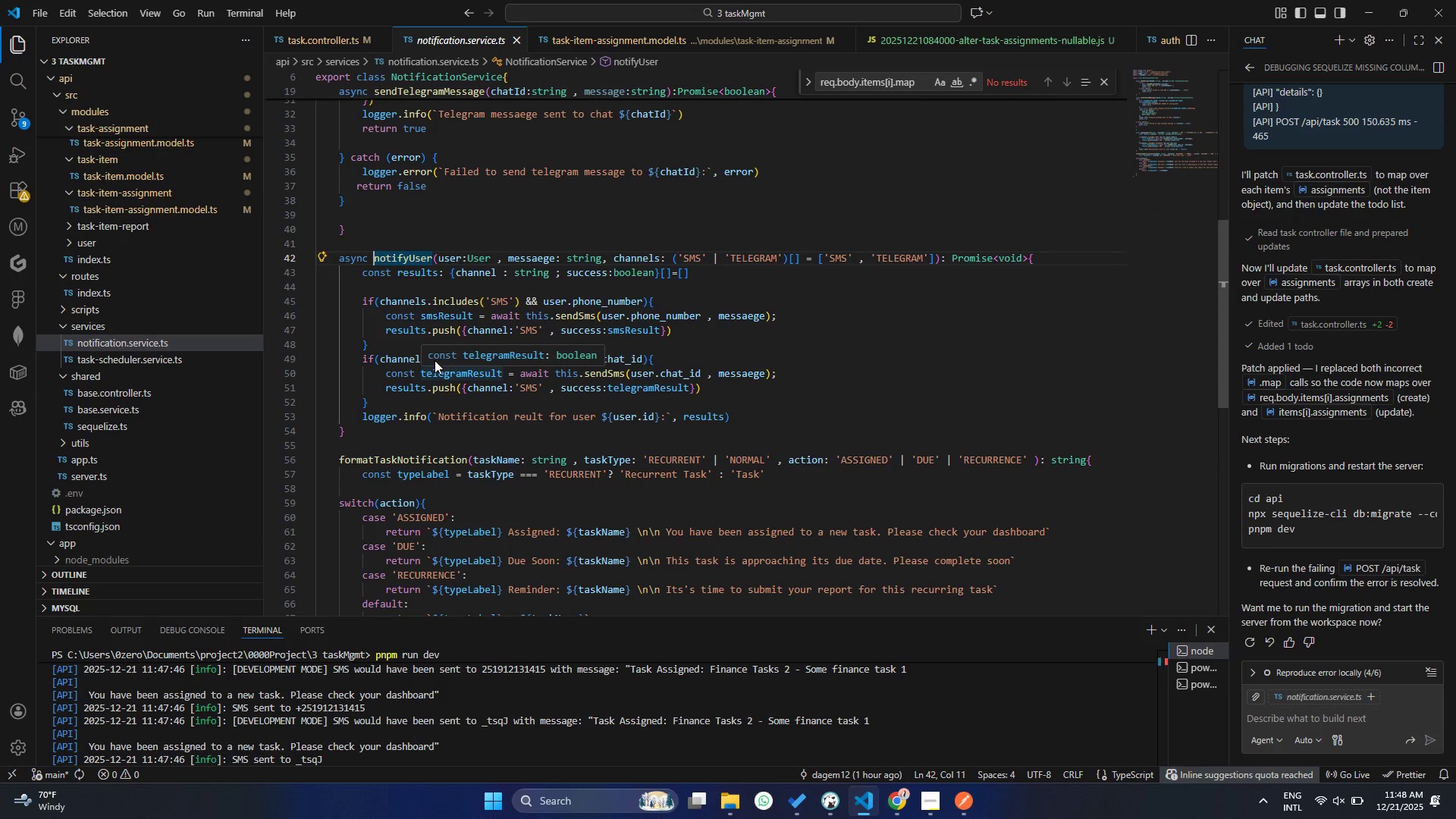 
left_click([621, 431])
 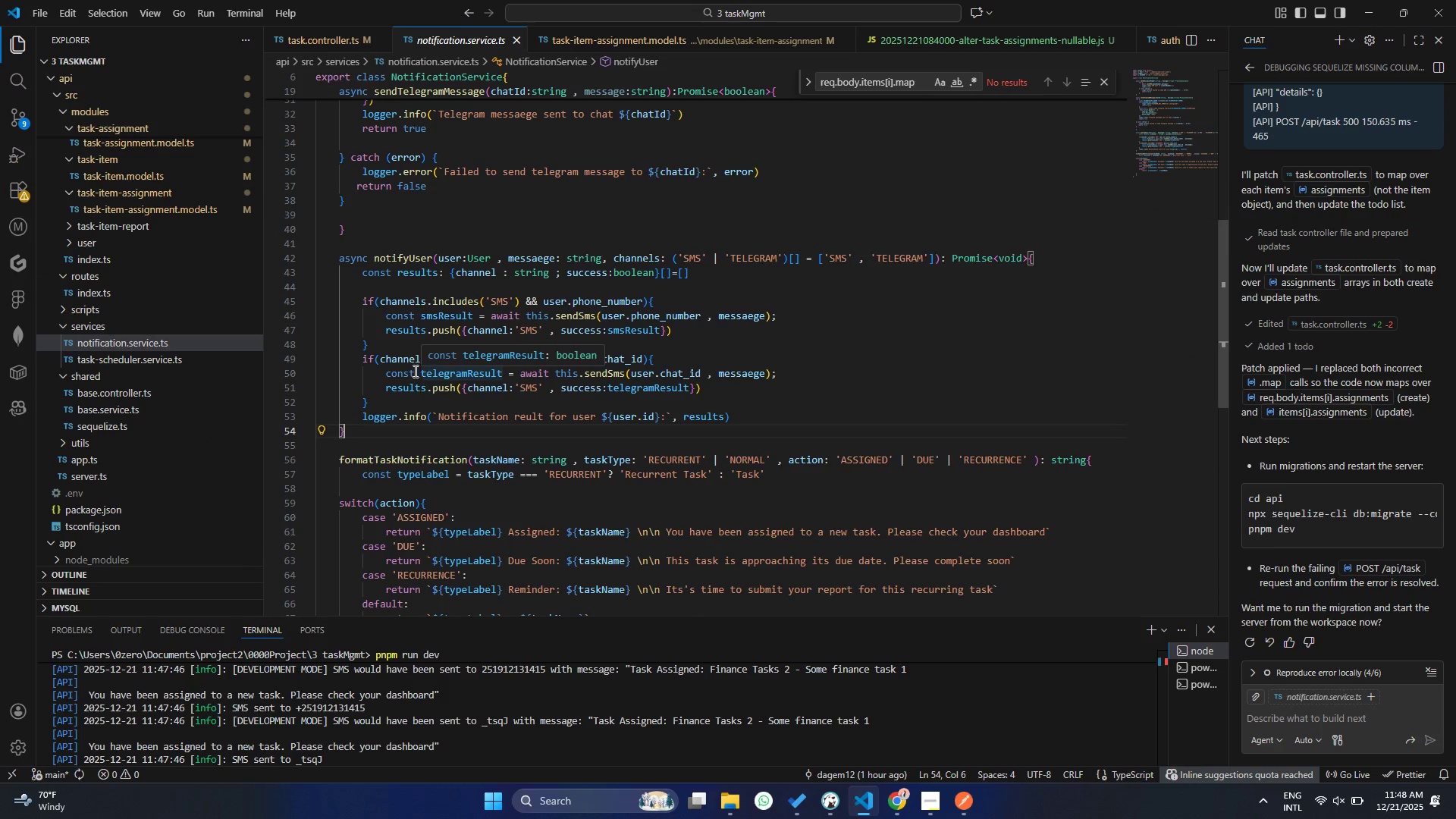 
left_click([403, 410])
 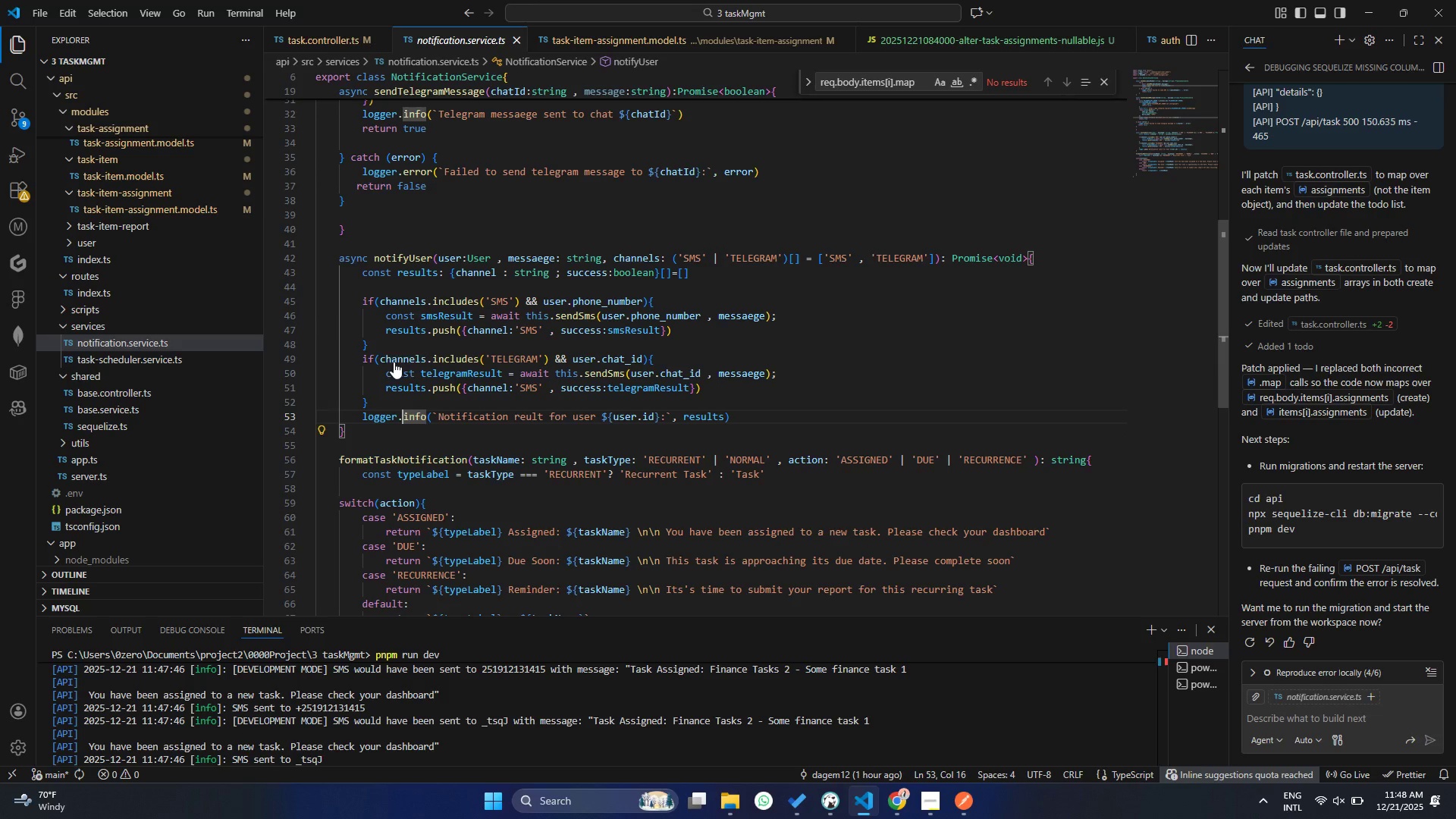 
hold_key(key=ControlLeft, duration=0.83)
 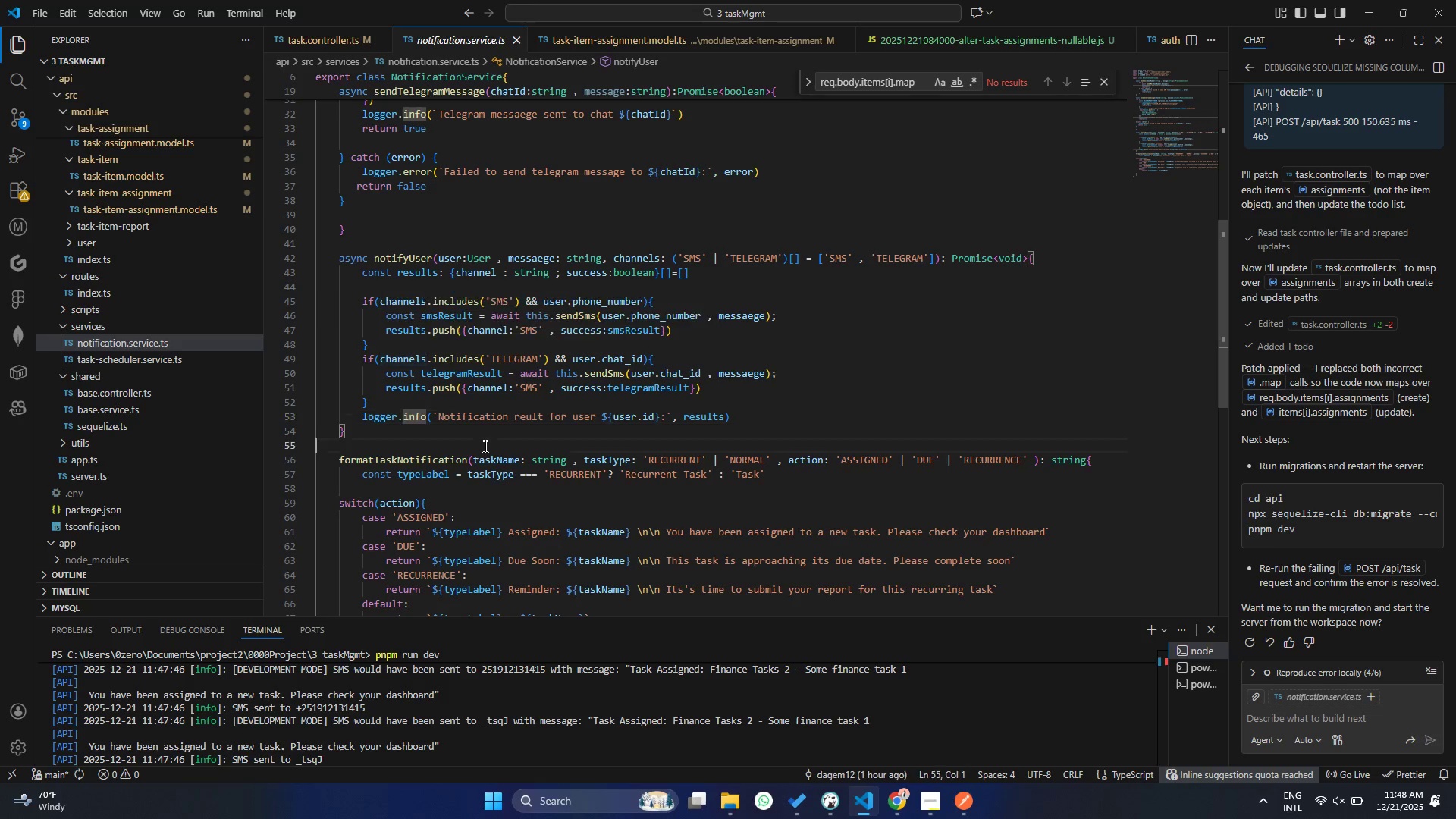 
left_click([484, 446])
 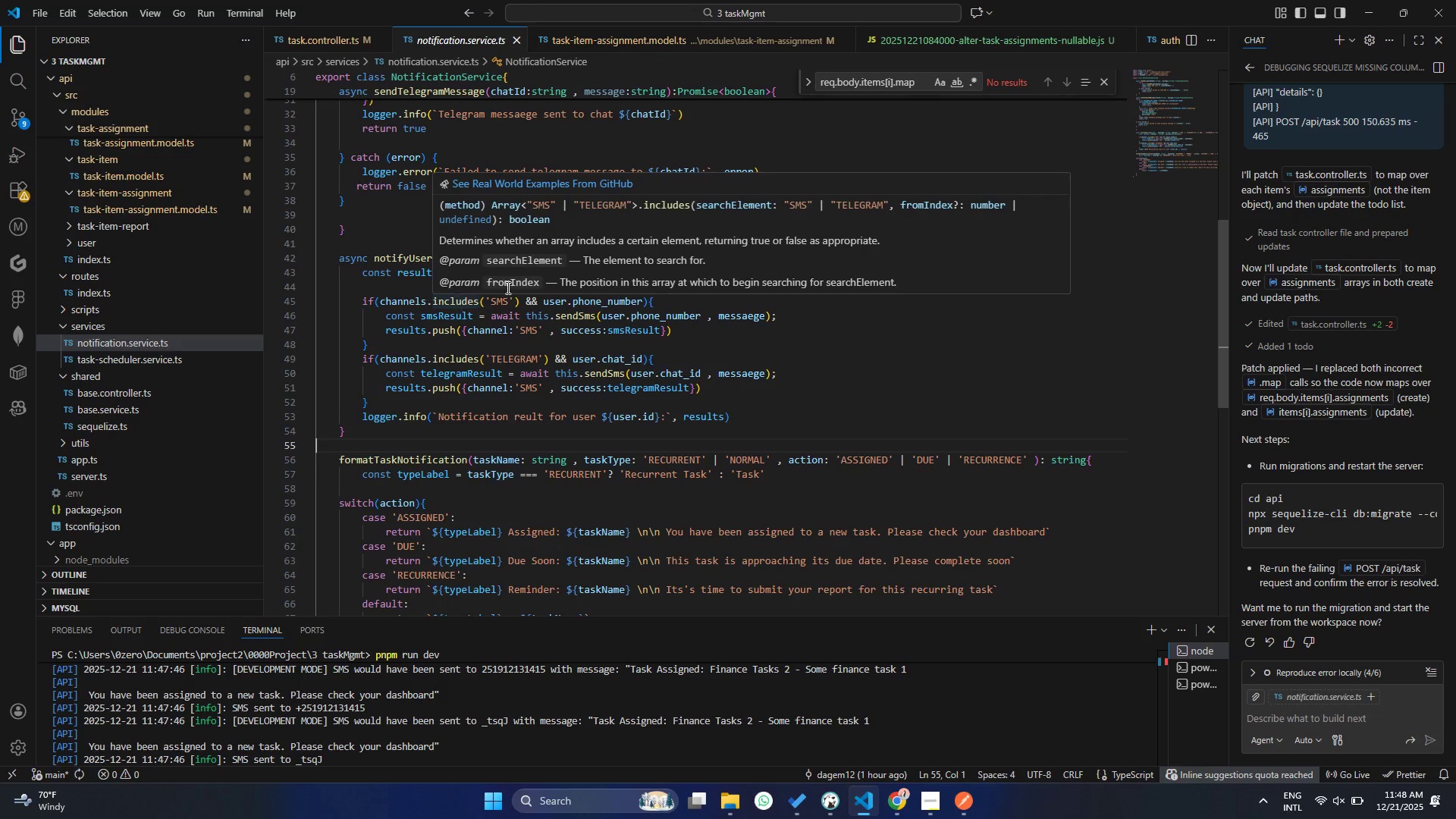 
left_click([858, 473])
 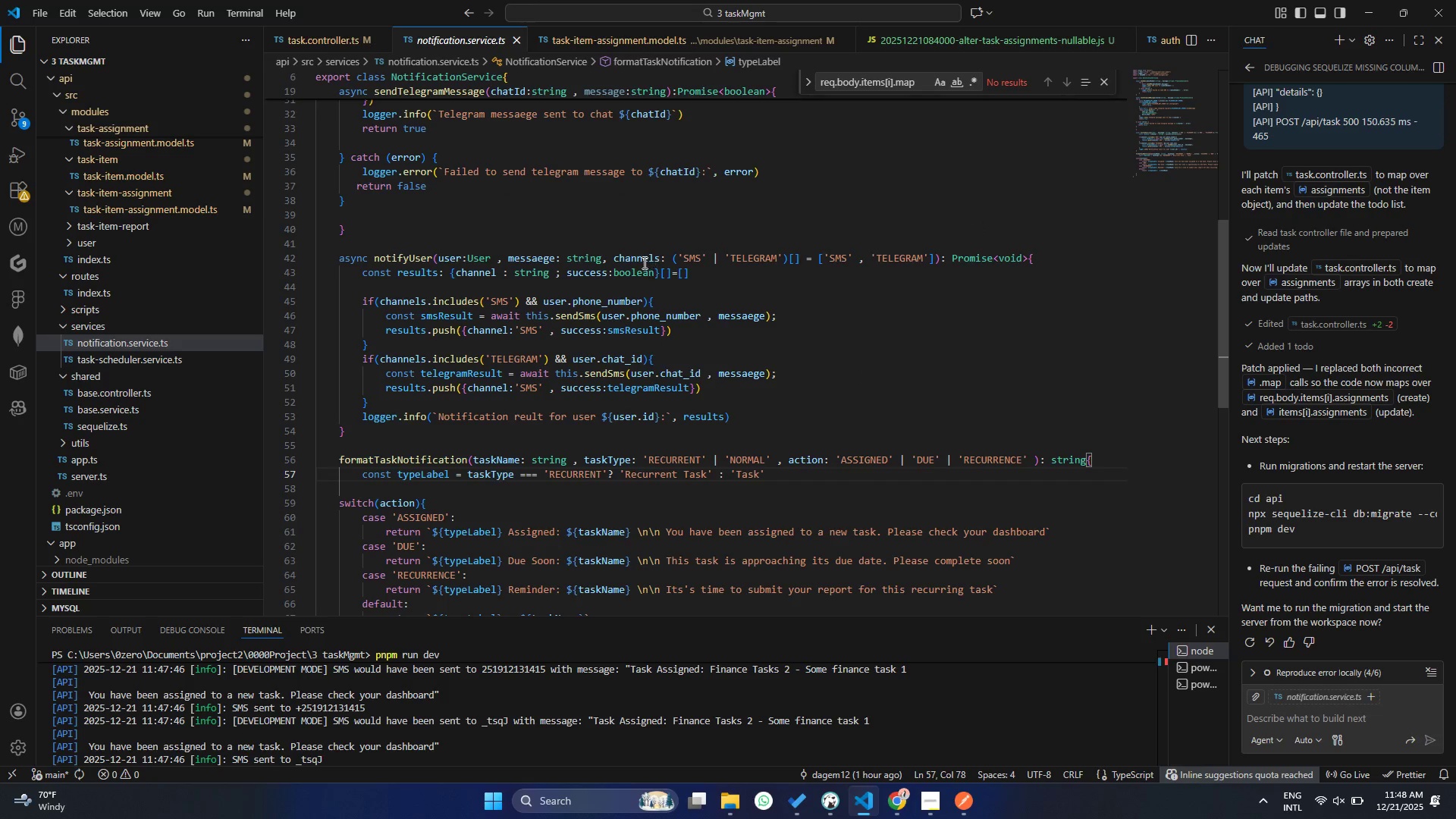 
hold_key(key=ControlLeft, duration=0.8)
left_click([636, 259])
 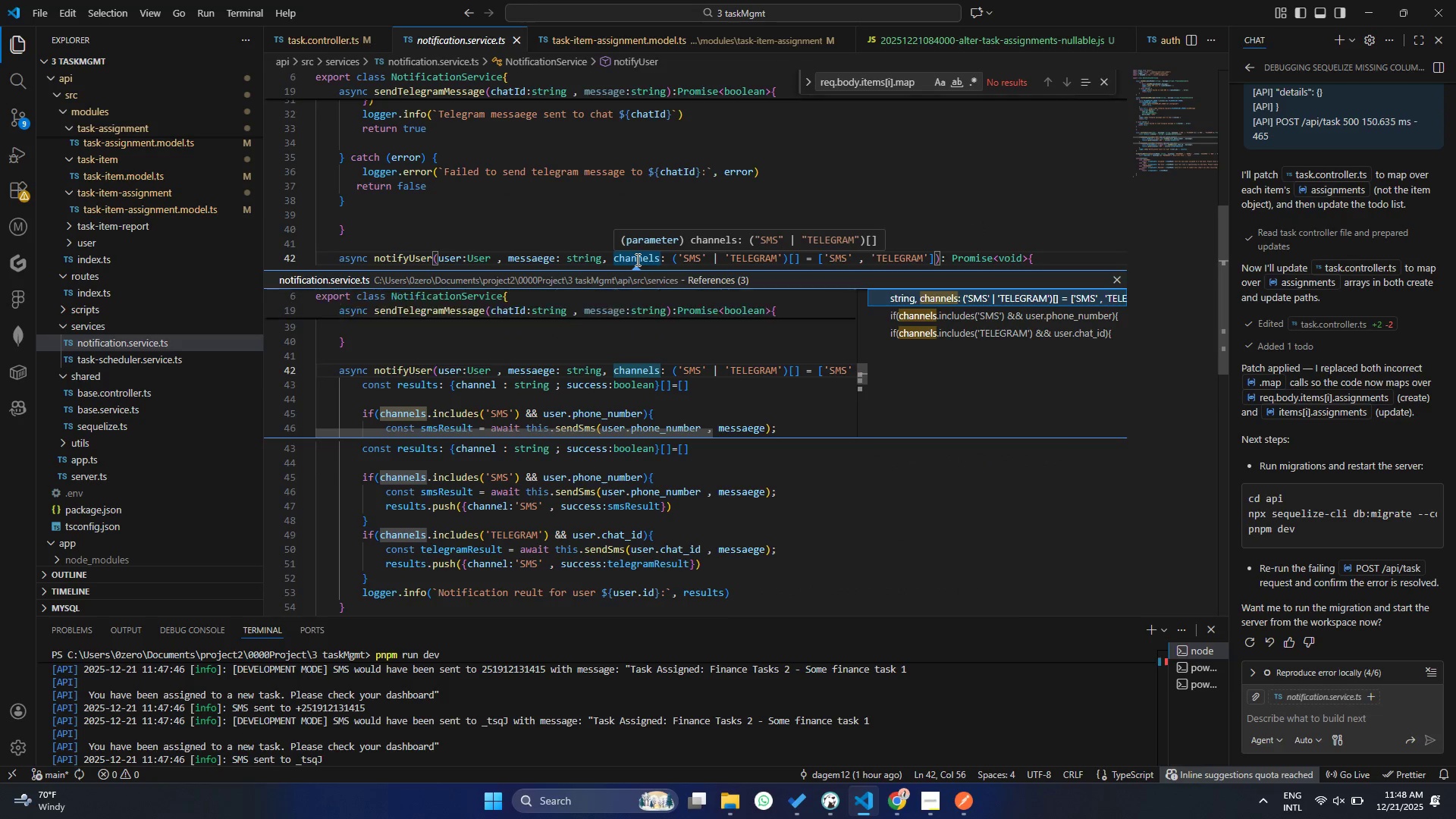 
left_click([636, 259])
 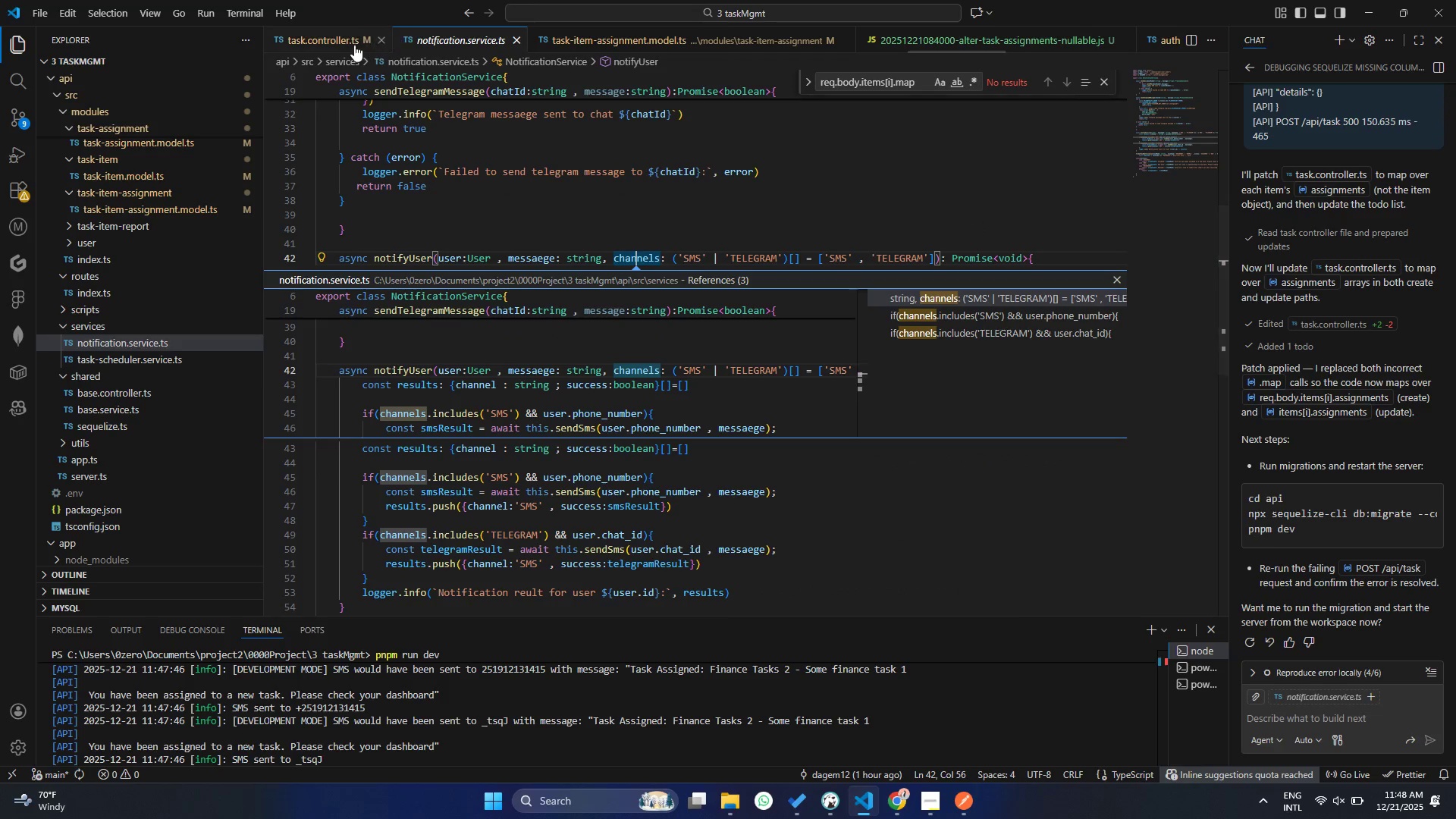 
left_click([337, 44])
 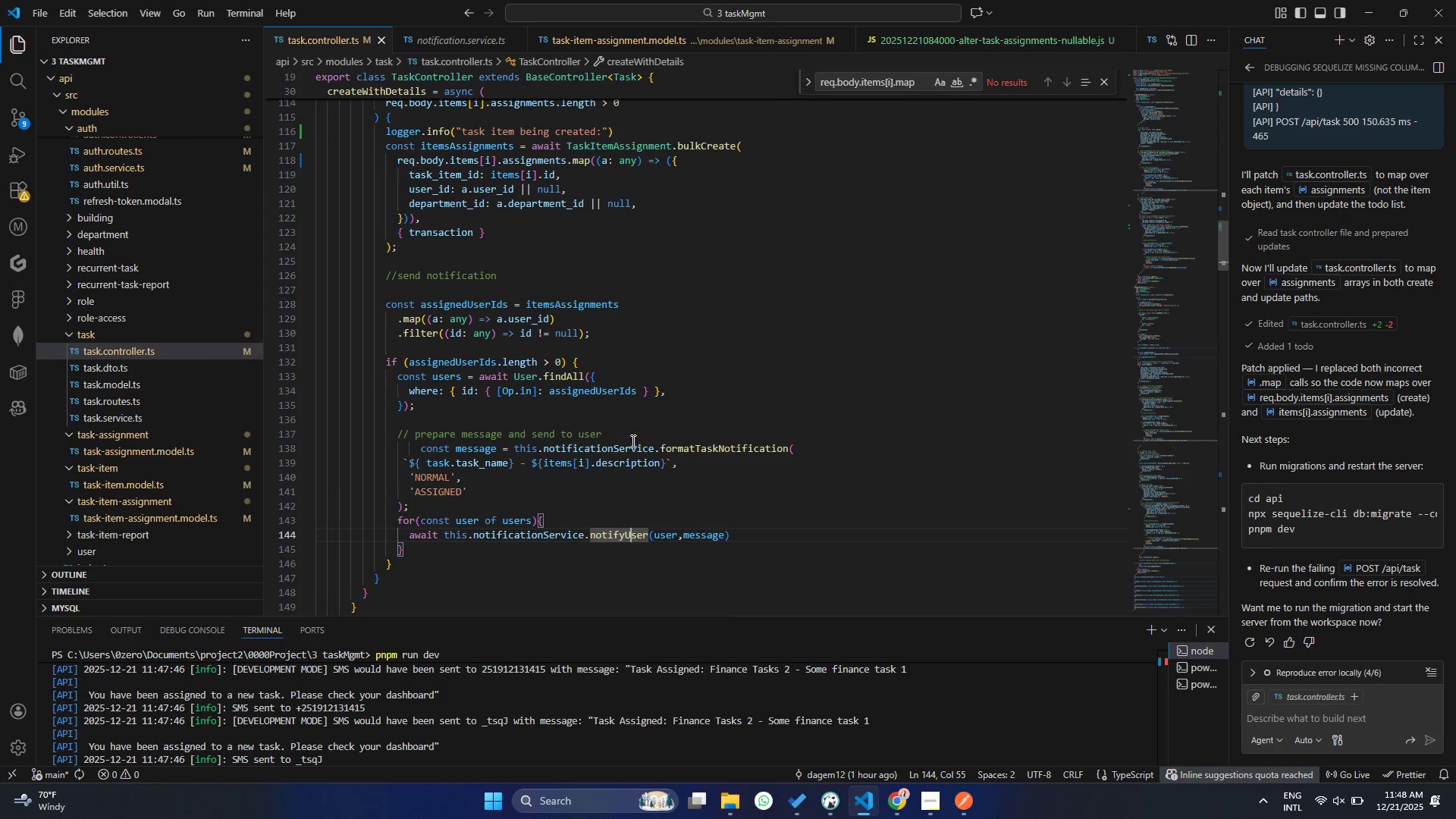 
left_click([659, 541])
 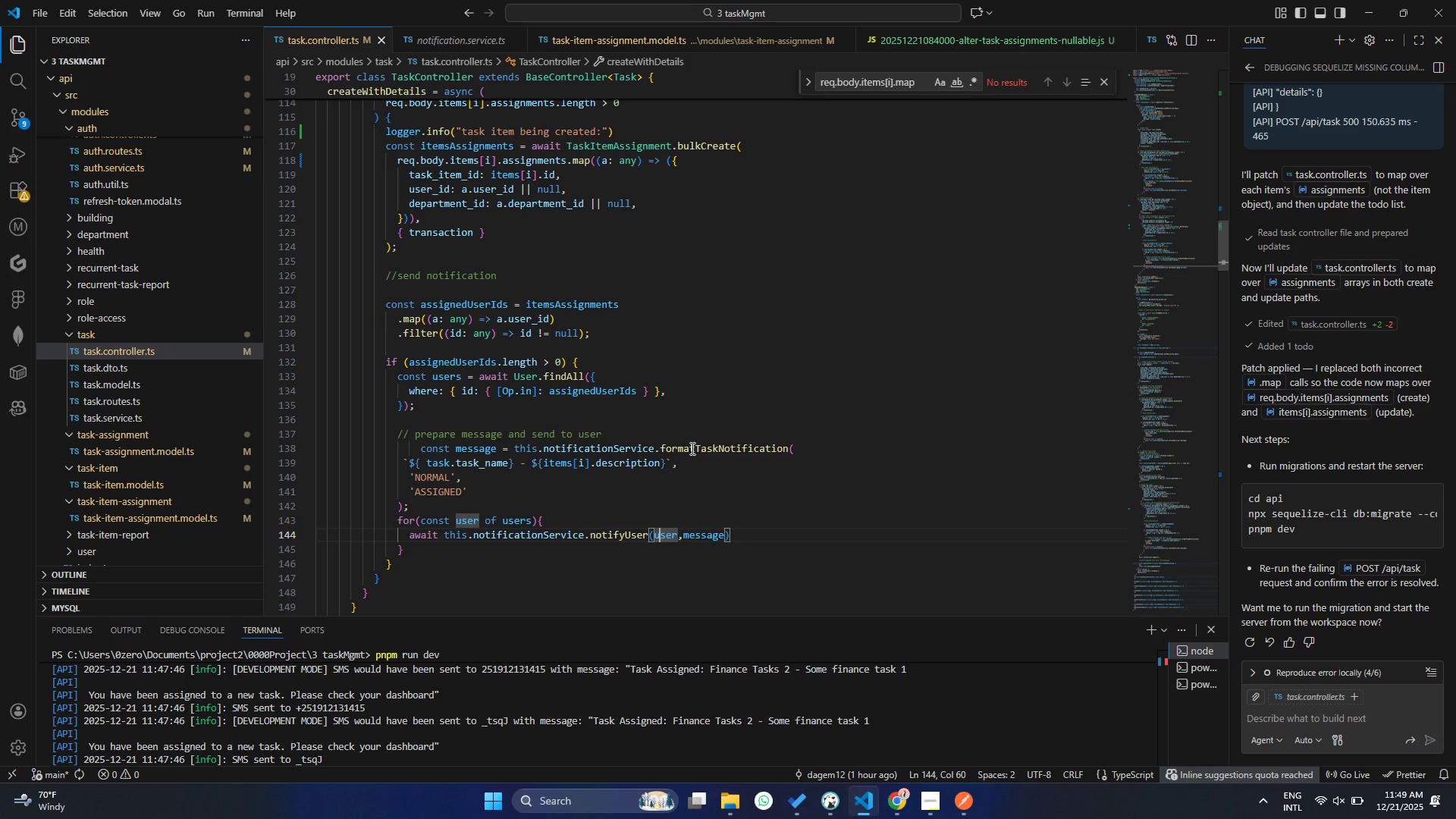 
left_click([445, 30])
 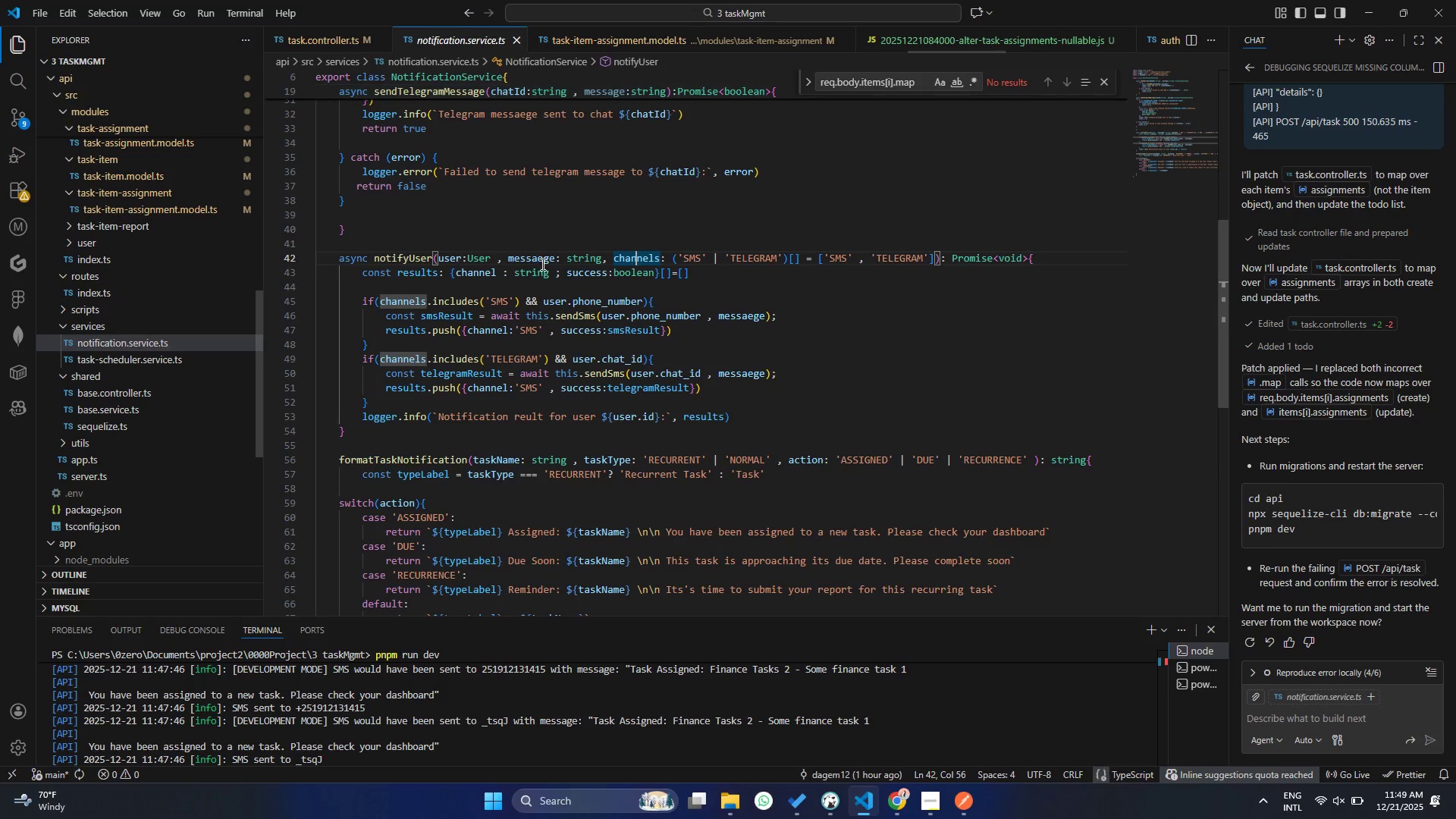 
left_click([545, 273])
 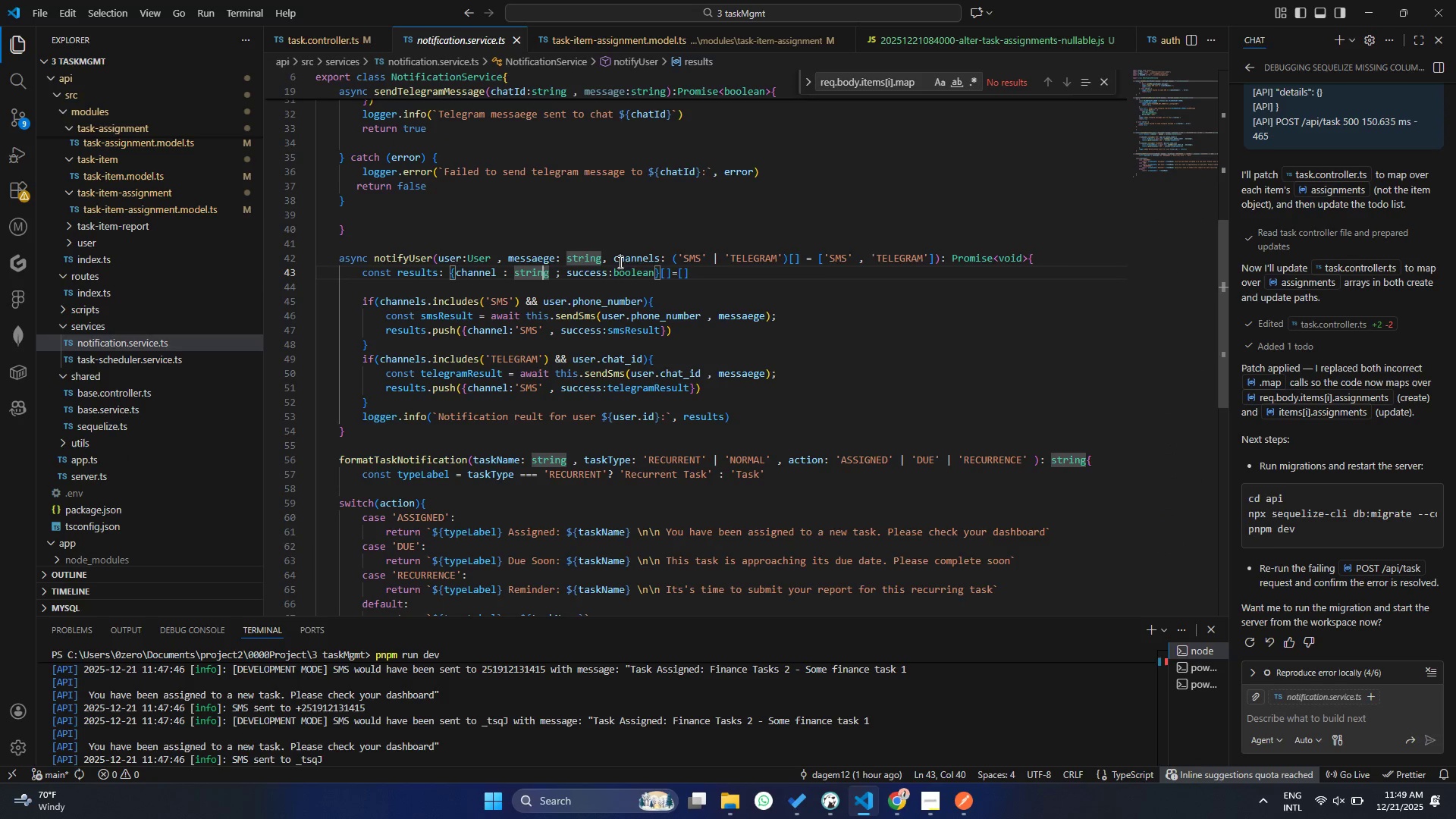 
left_click([614, 254])
 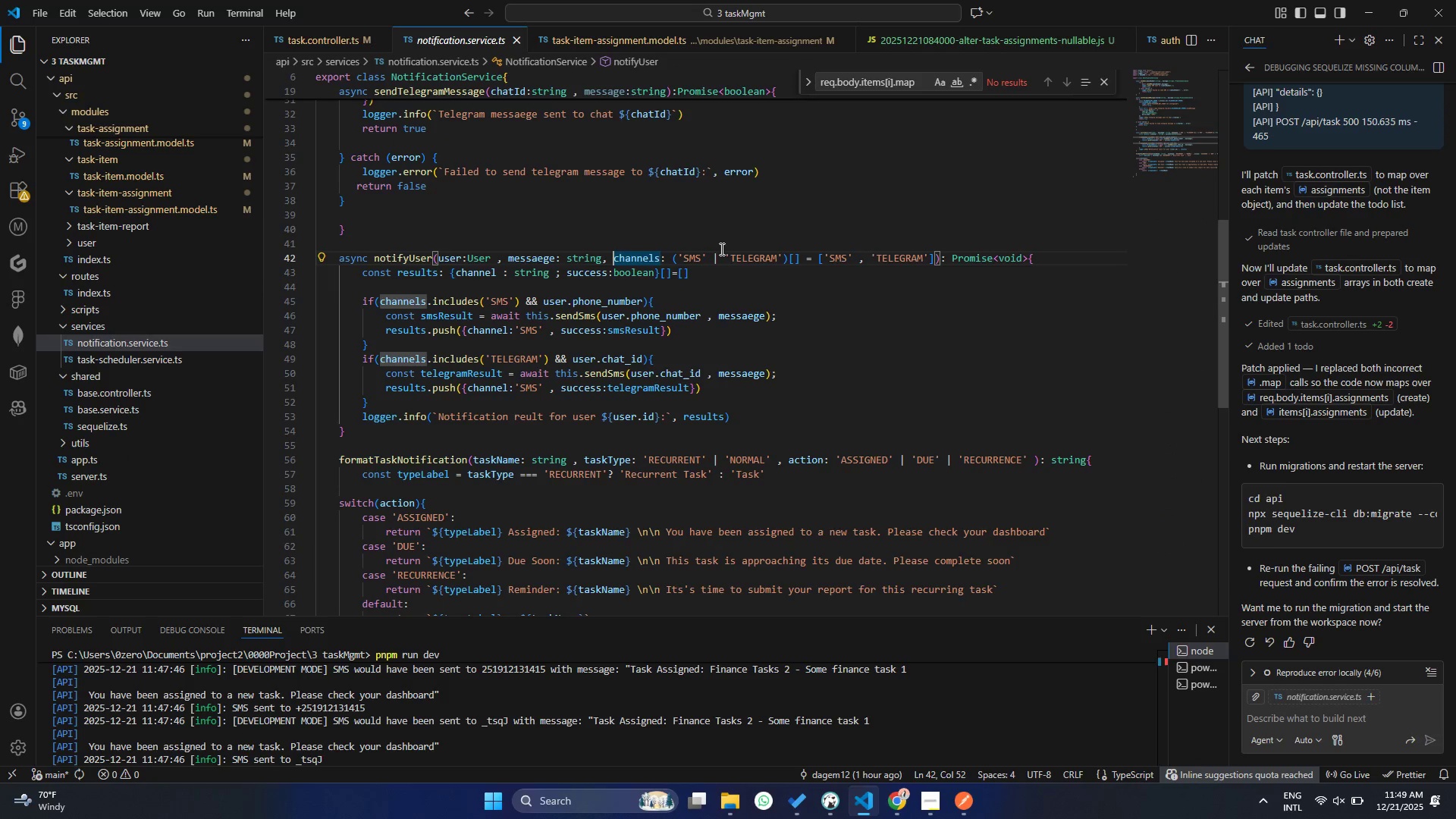 
wait(5.22)
 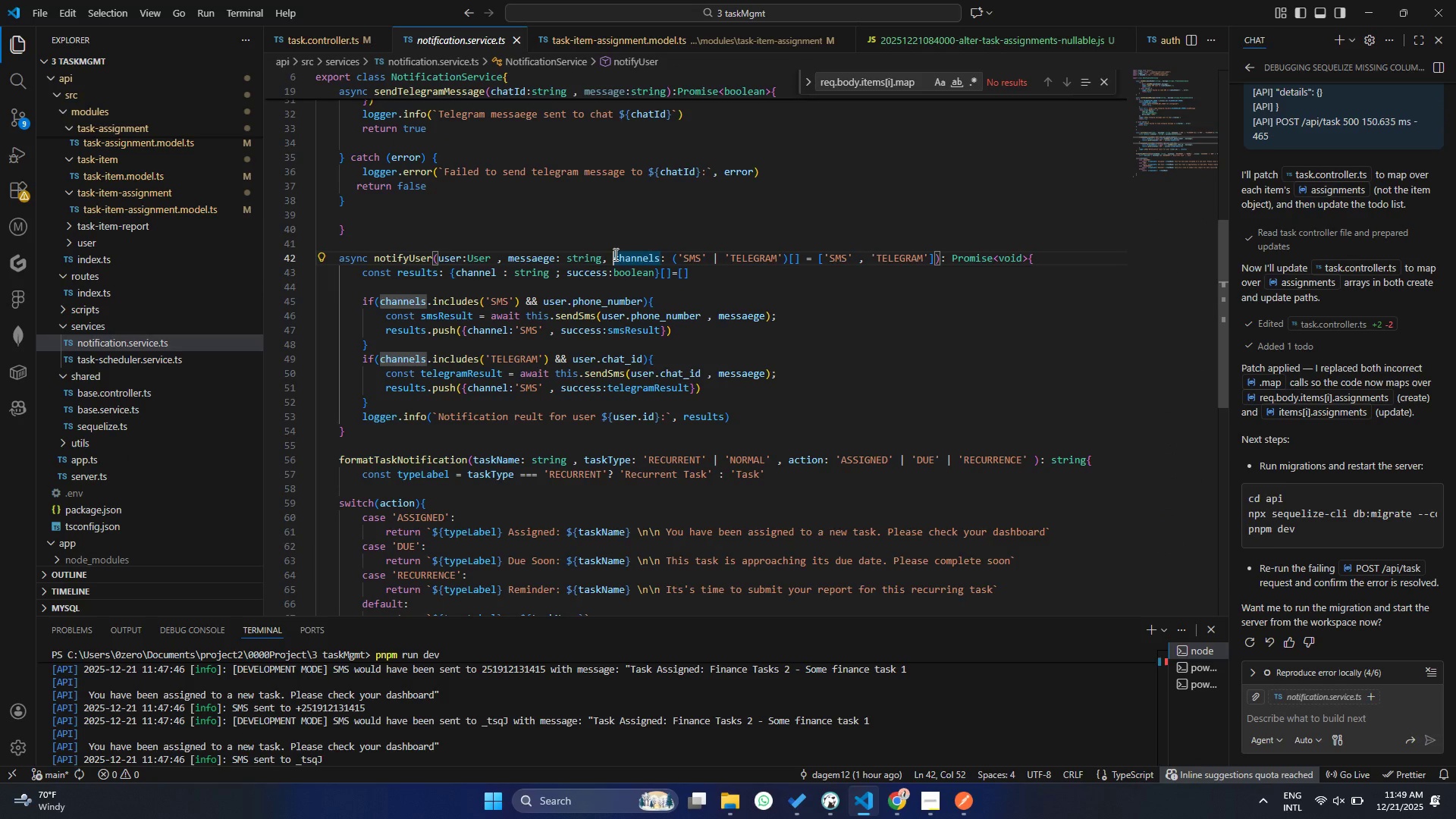 
double_click([643, 258])
 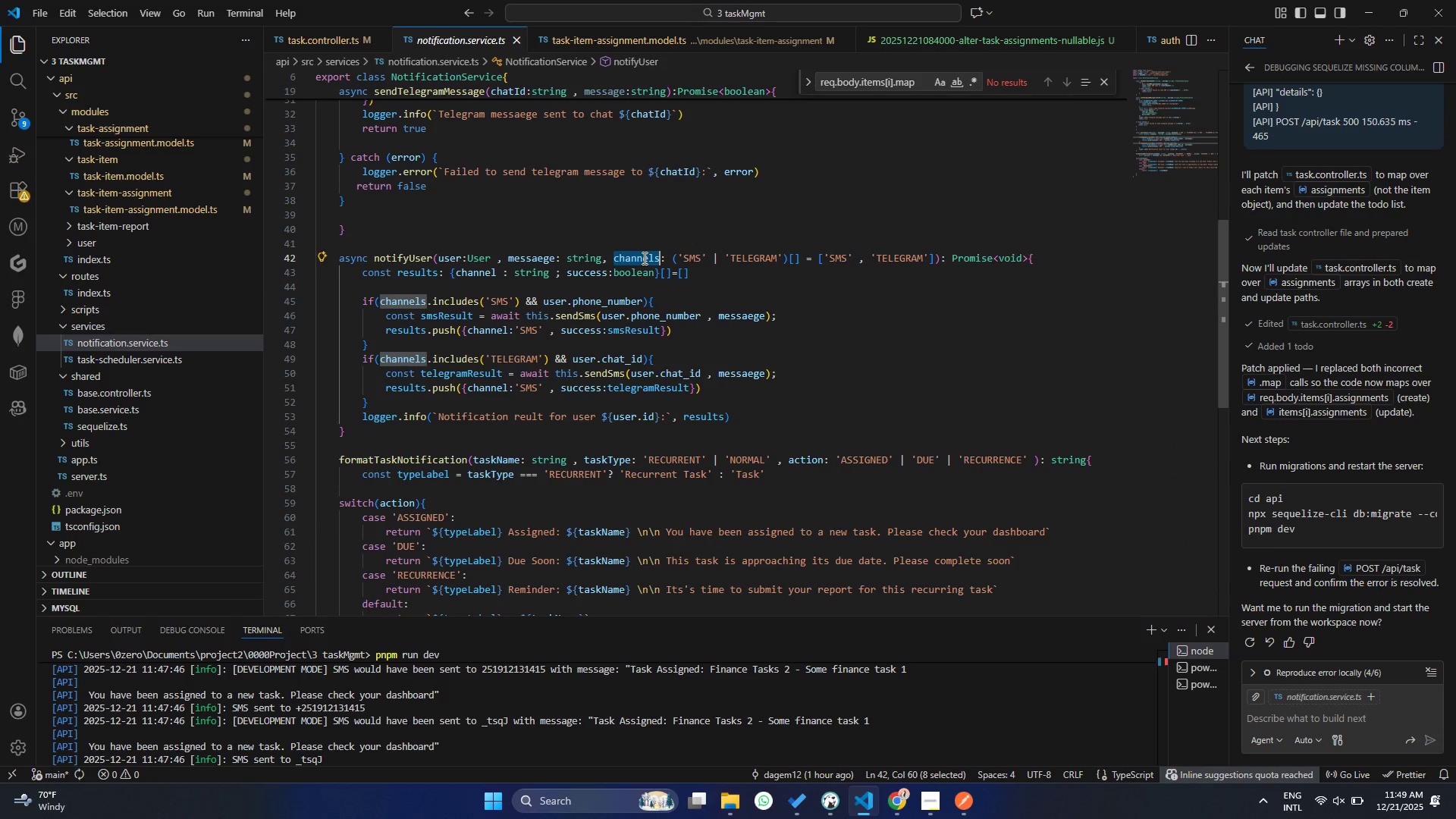 
hold_key(key=ControlLeft, duration=0.8)
 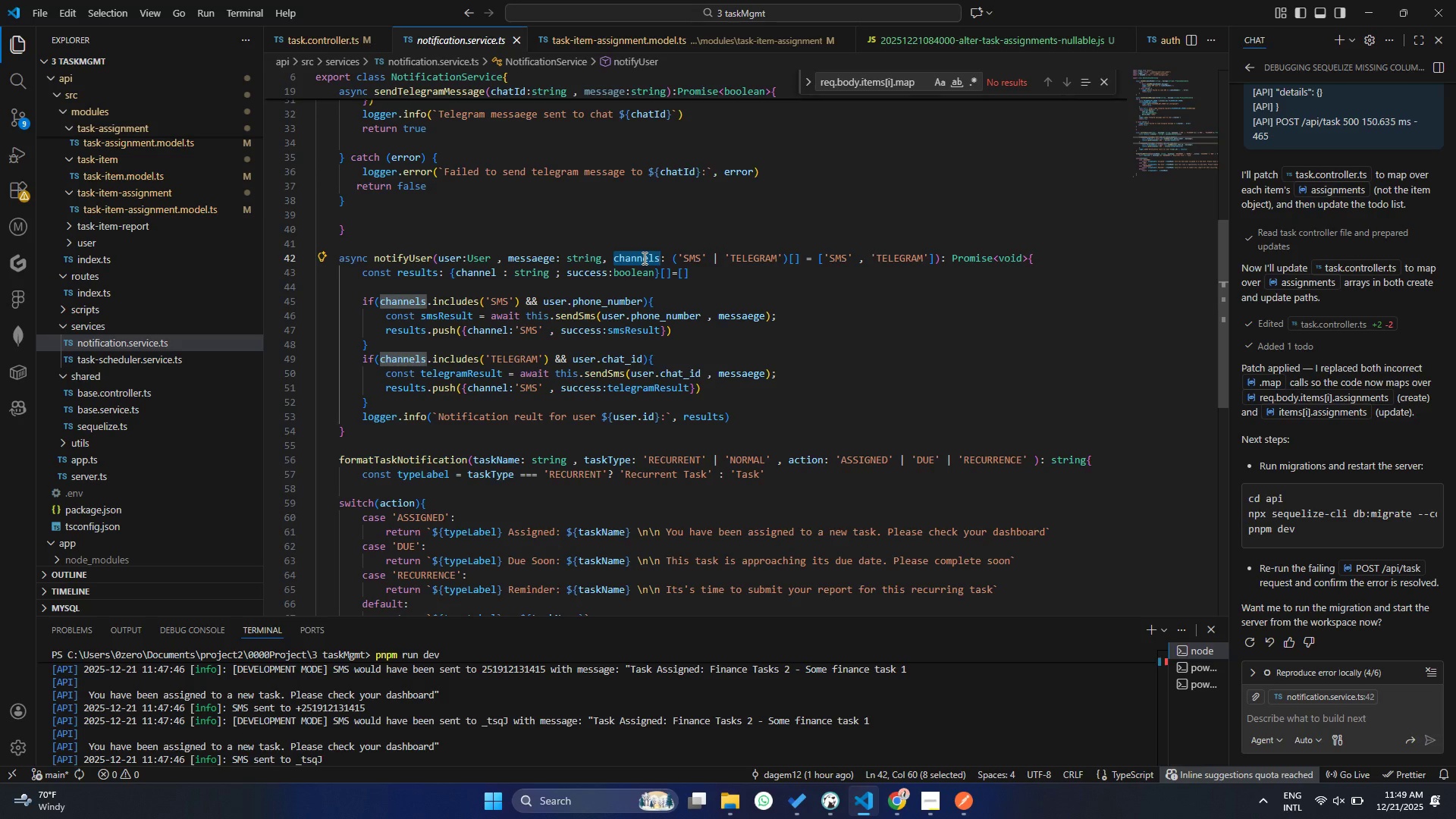 
key(Control+C)
 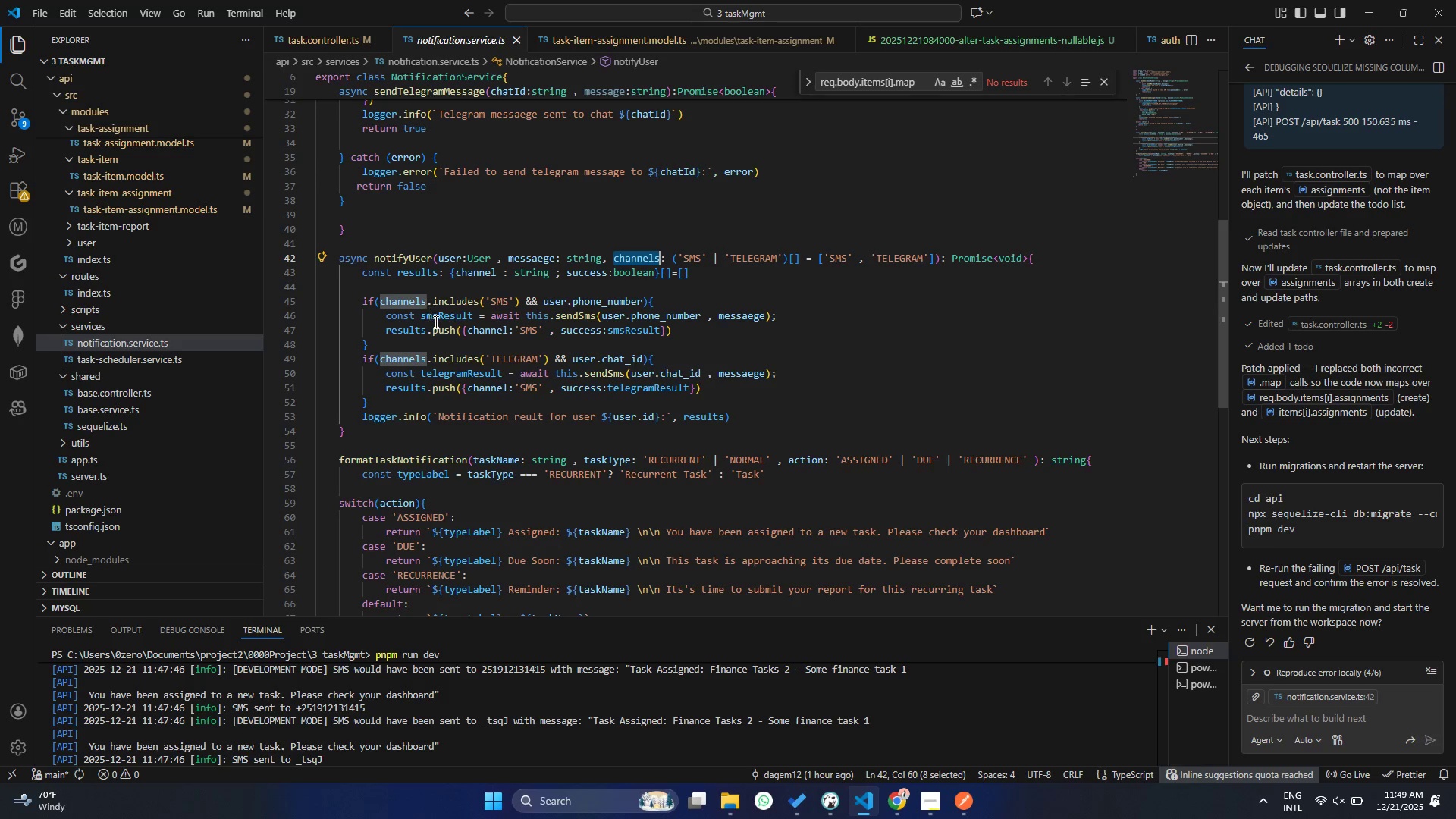 
wait(10.59)
 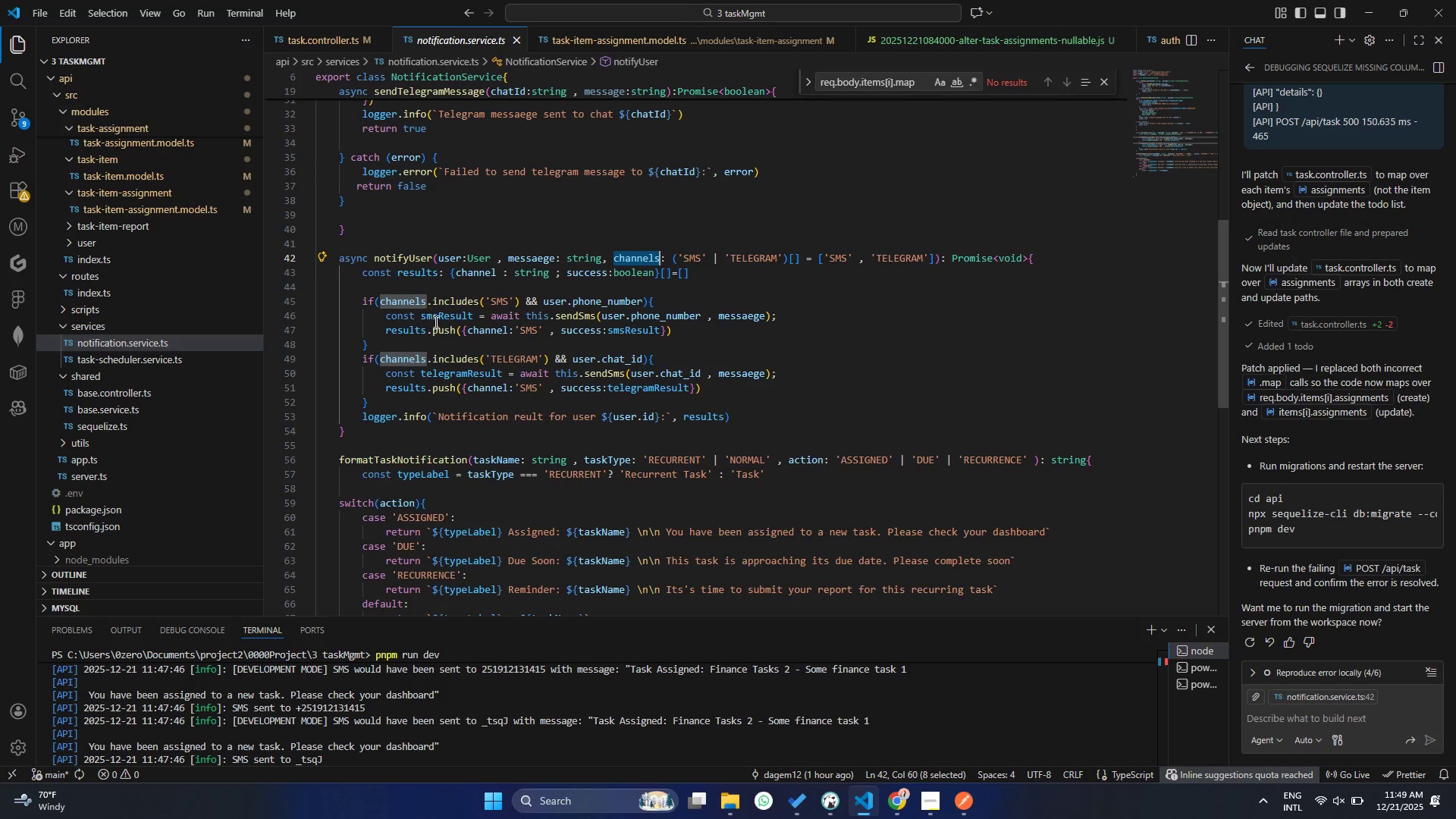 
scroll: coordinate [378, 726], scroll_direction: down, amount: 3.0
 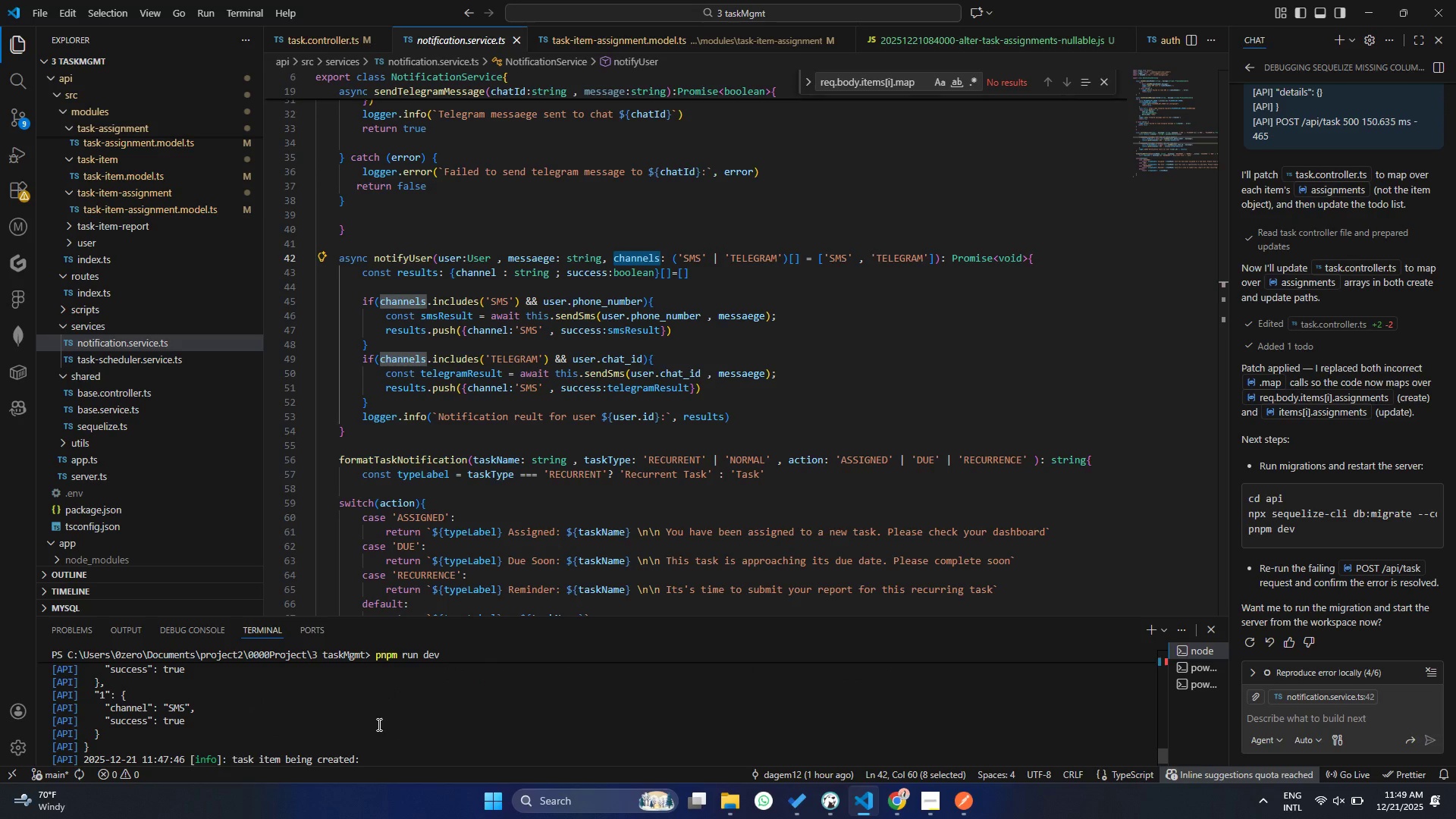 
wait(5.4)
 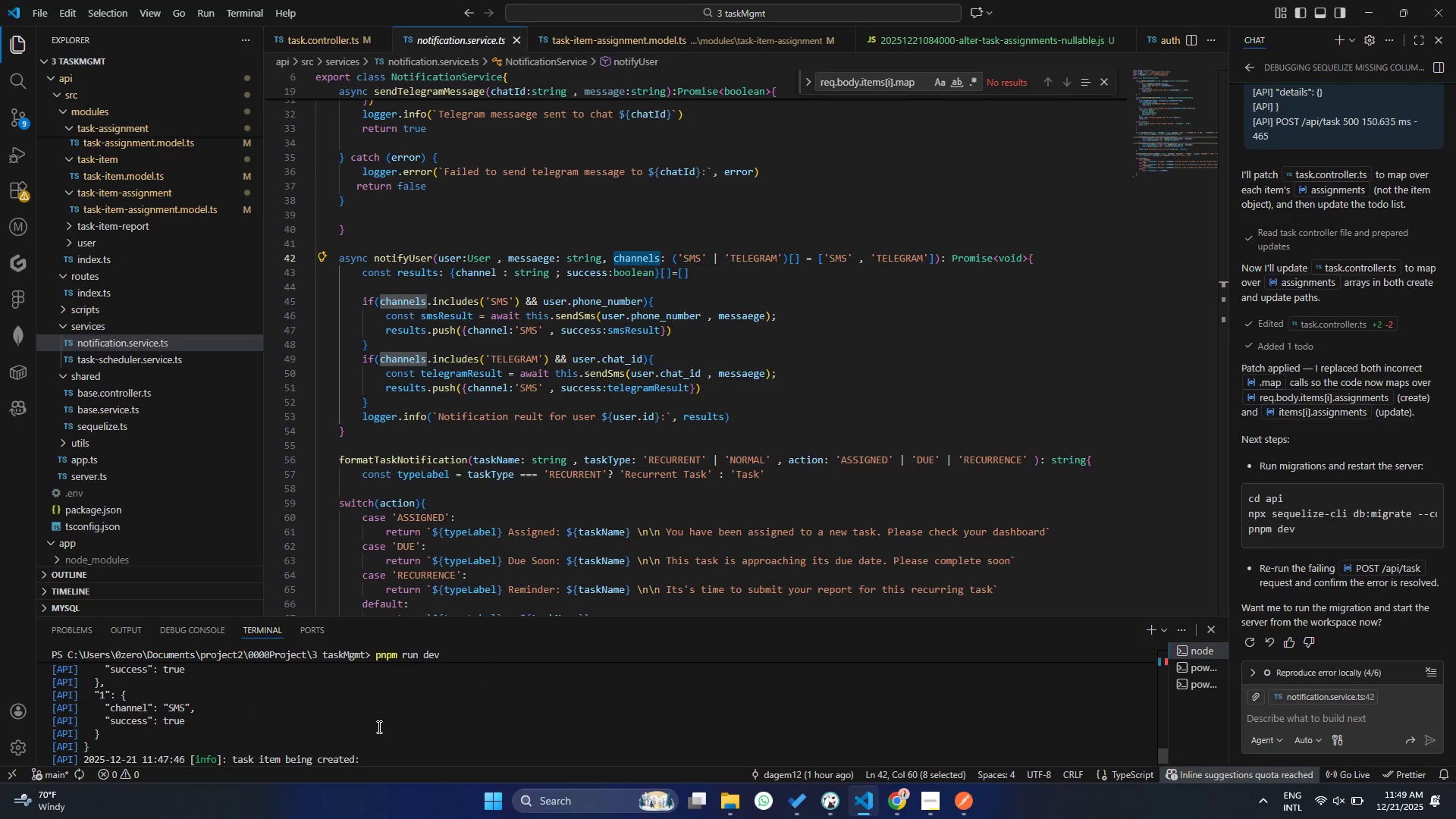 
left_click_drag(start_coordinate=[381, 344], to_coordinate=[330, 306])
 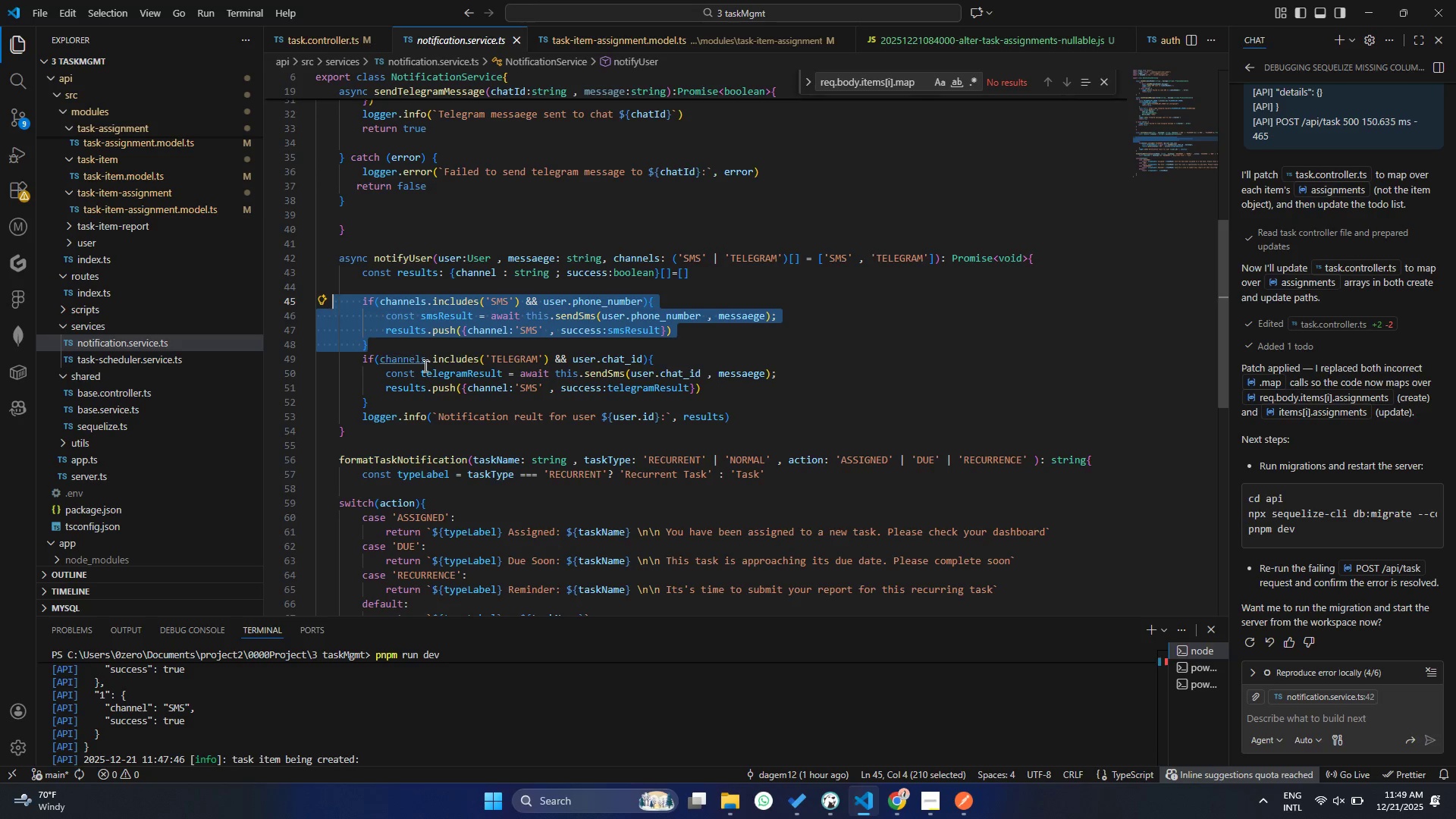 
key(Control+Slash)
 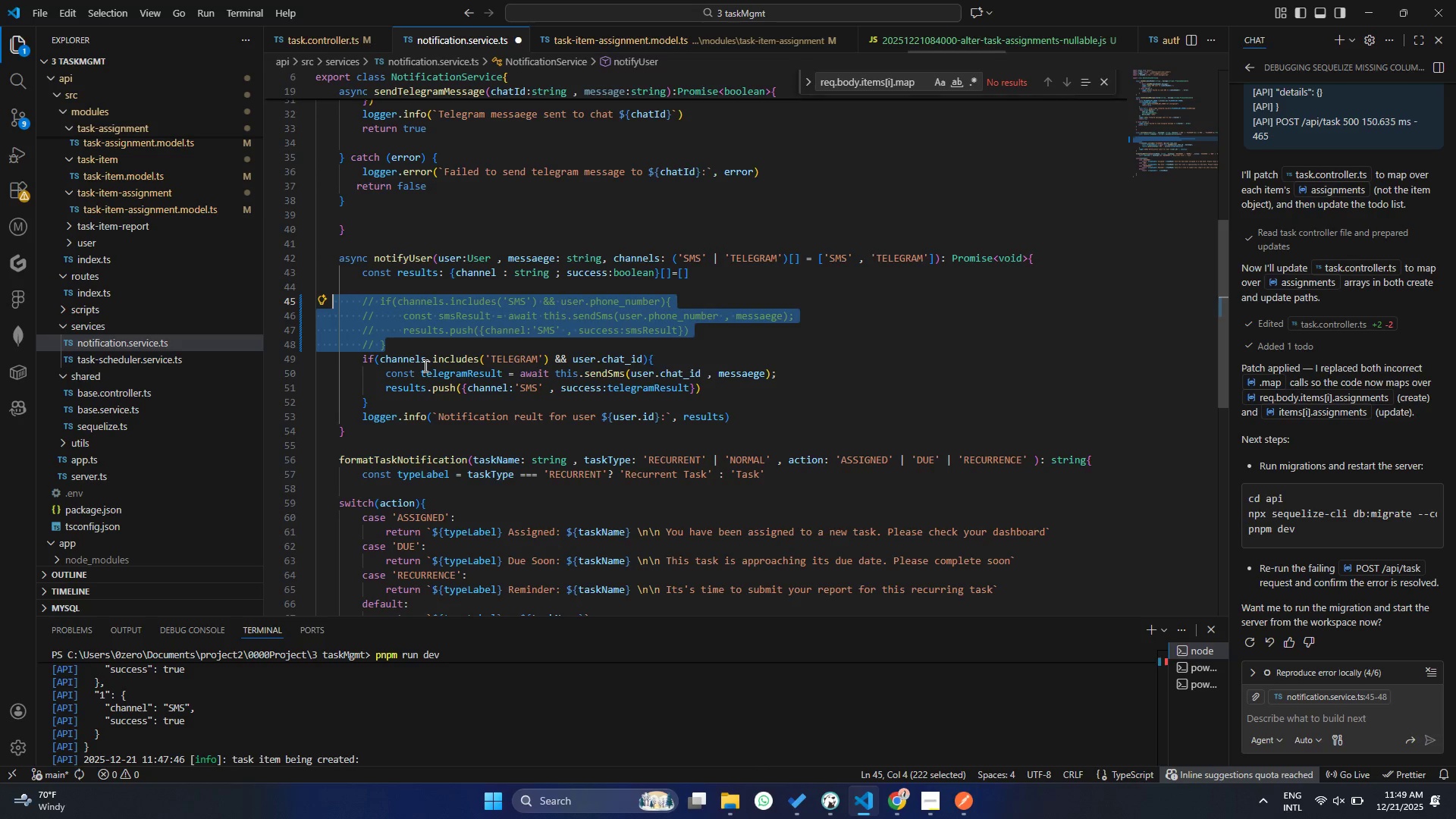 
key(Control+S)
 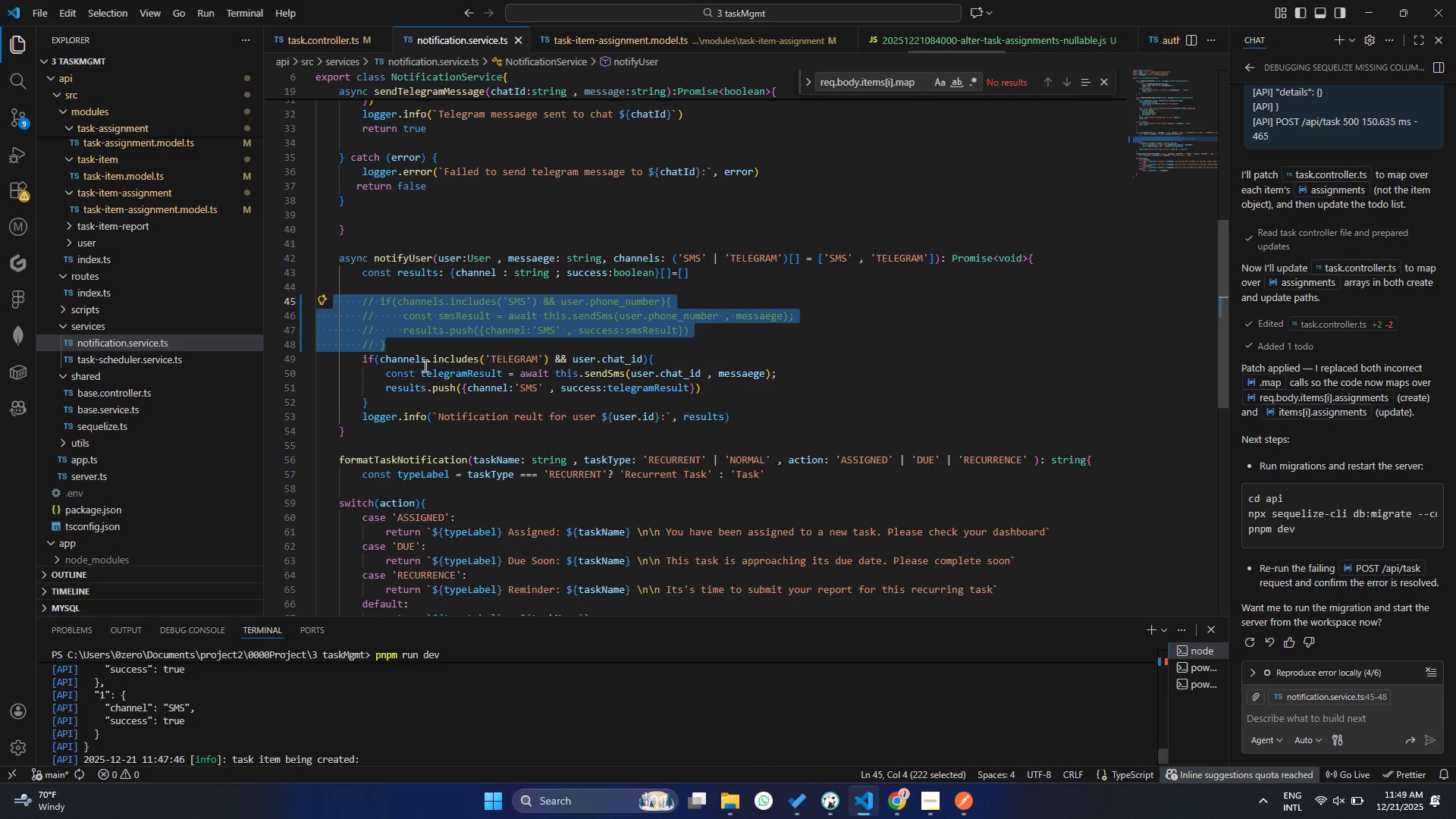 
key(Control+ControlLeft)
 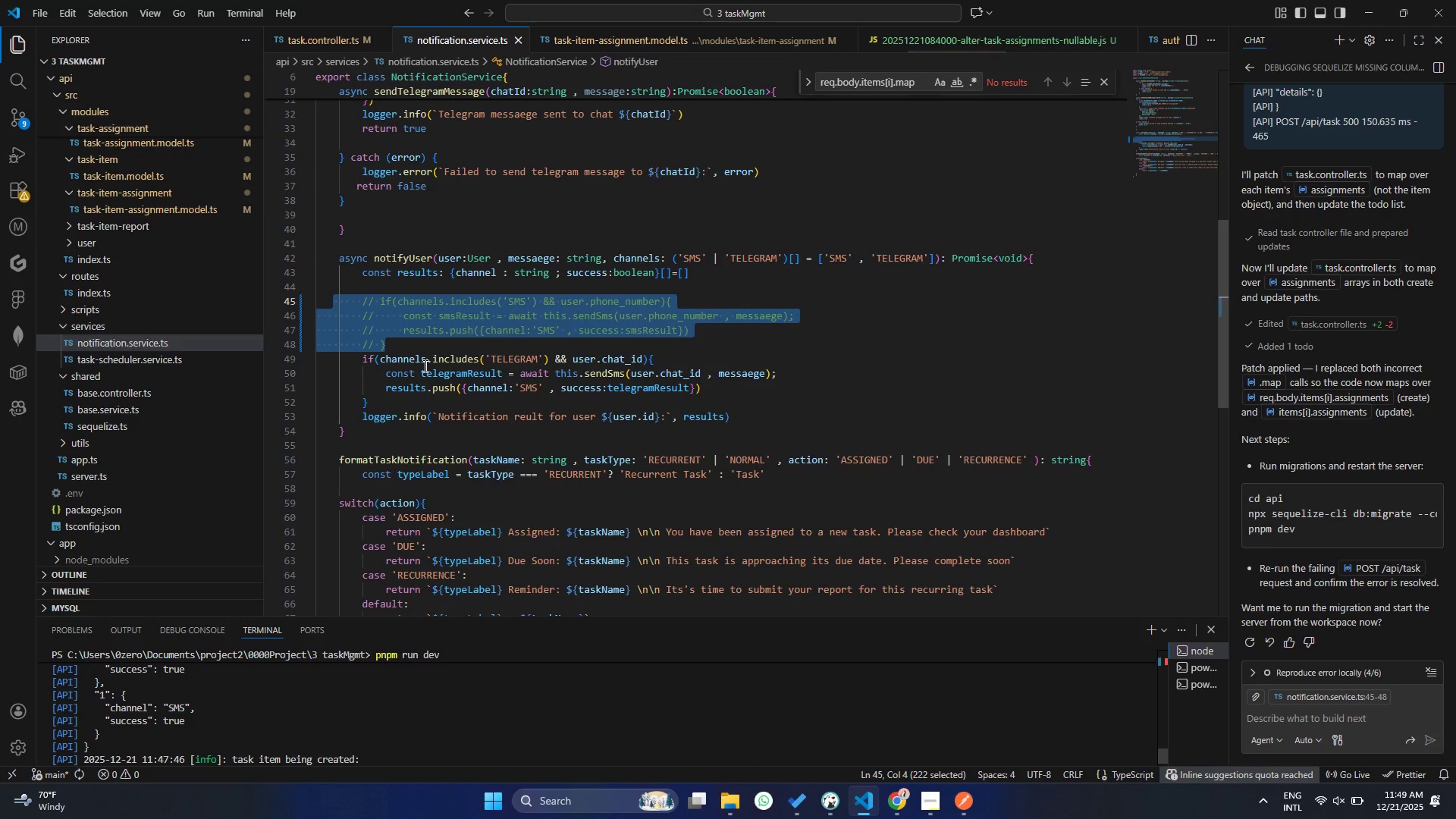 
key(Control+S)
 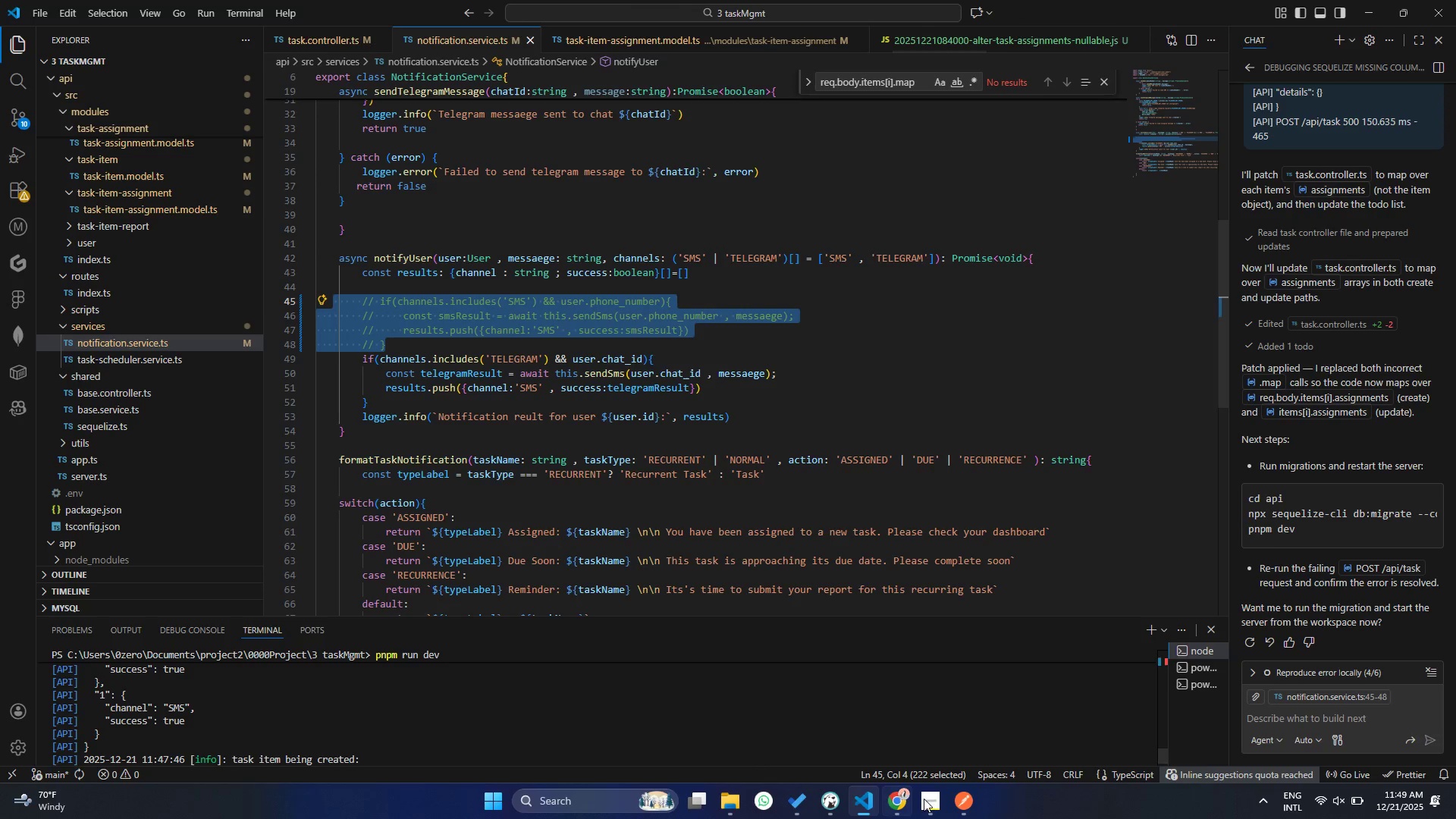 
left_click([962, 817])
 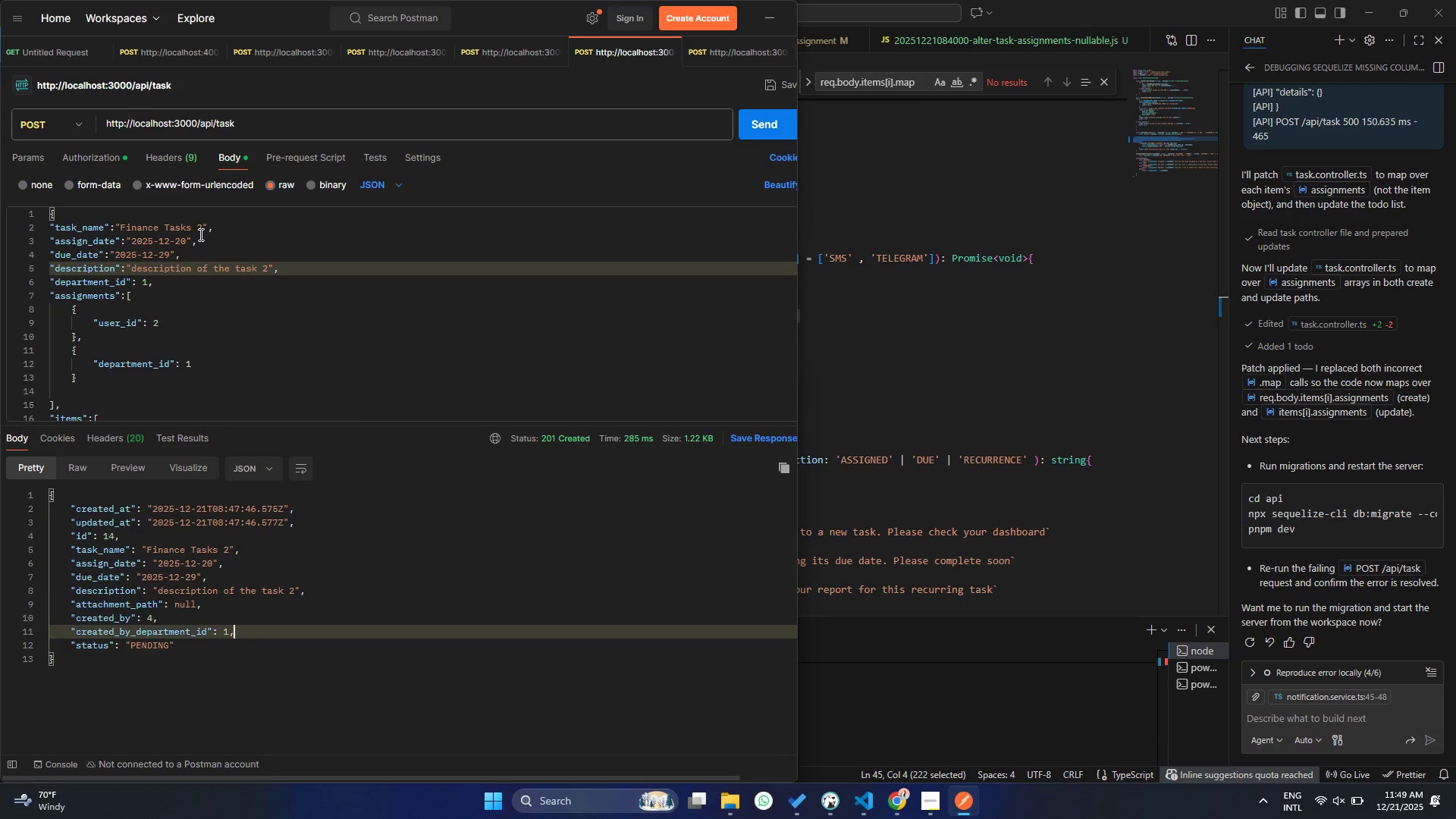 
left_click([201, 225])
 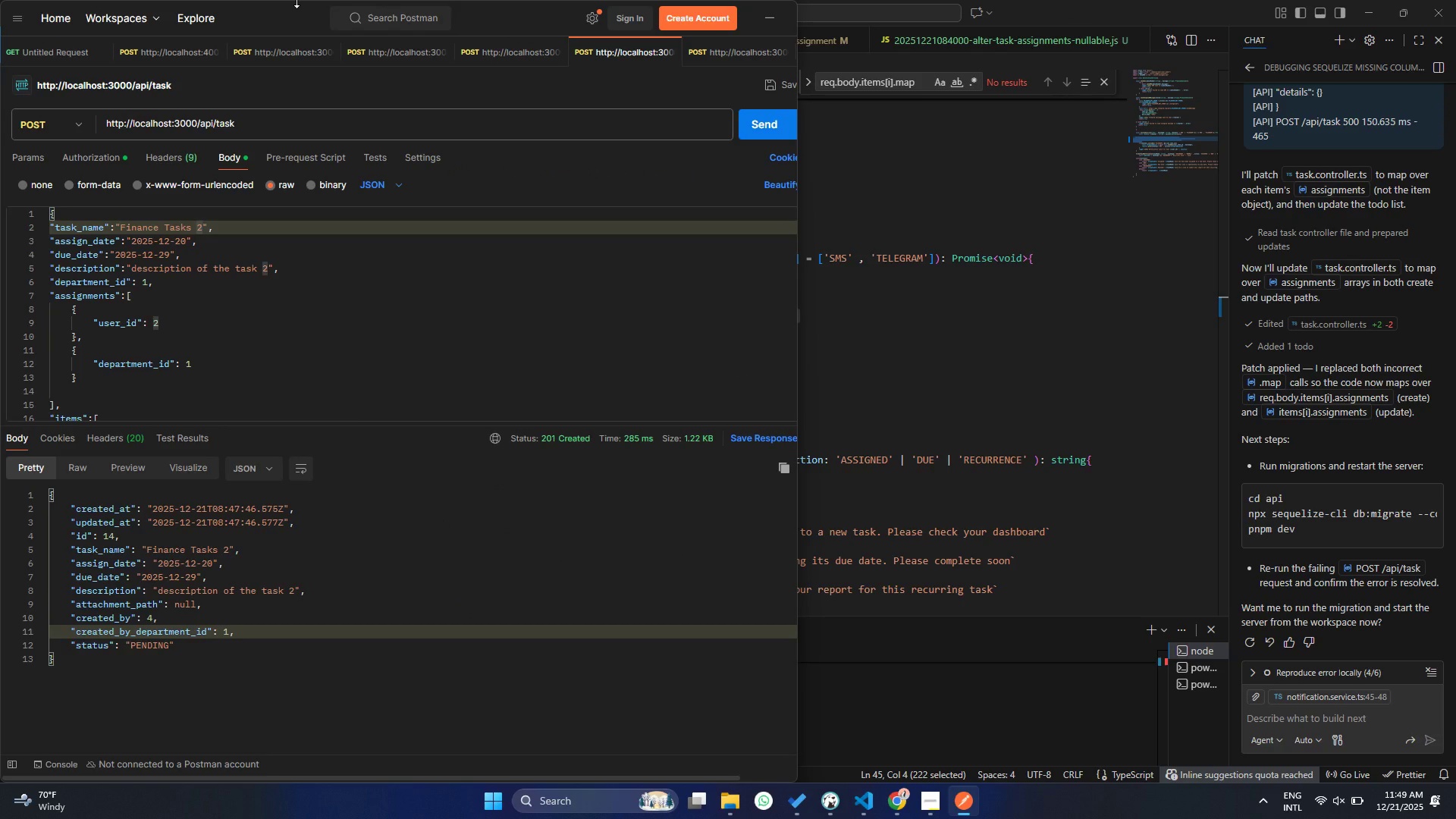 
key(Backspace)
 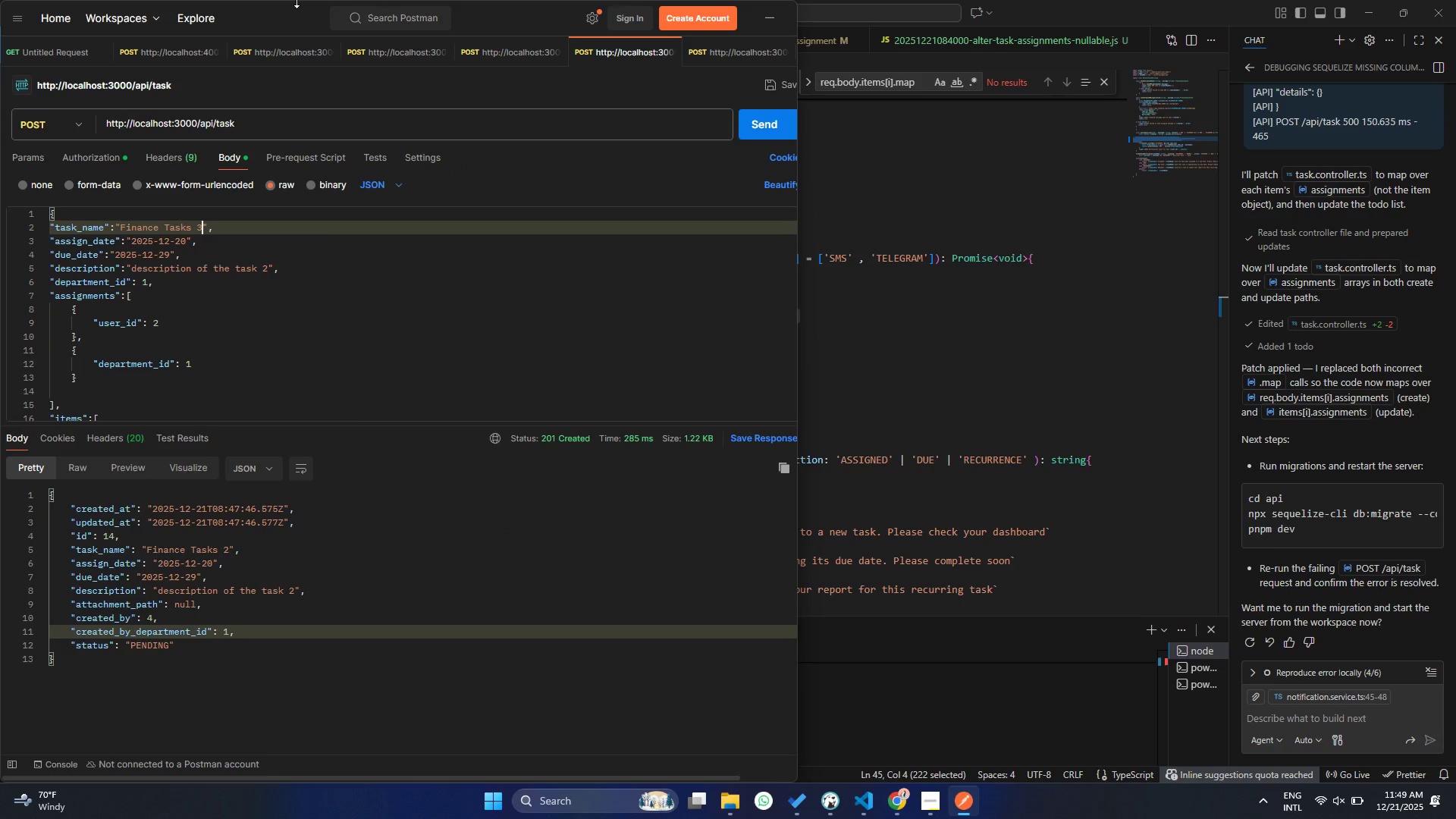 
key(3)
 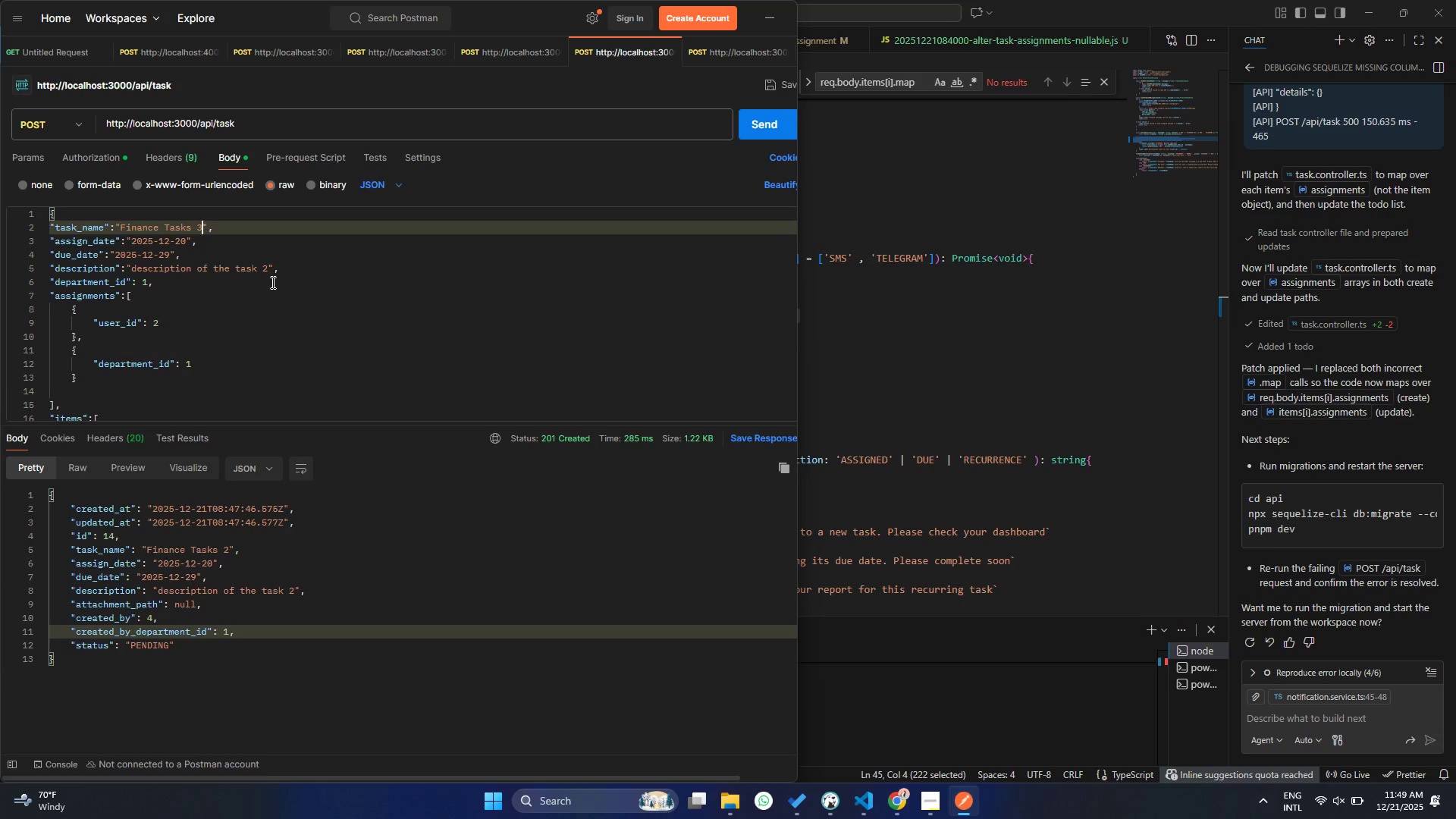 
left_click([270, 275])
 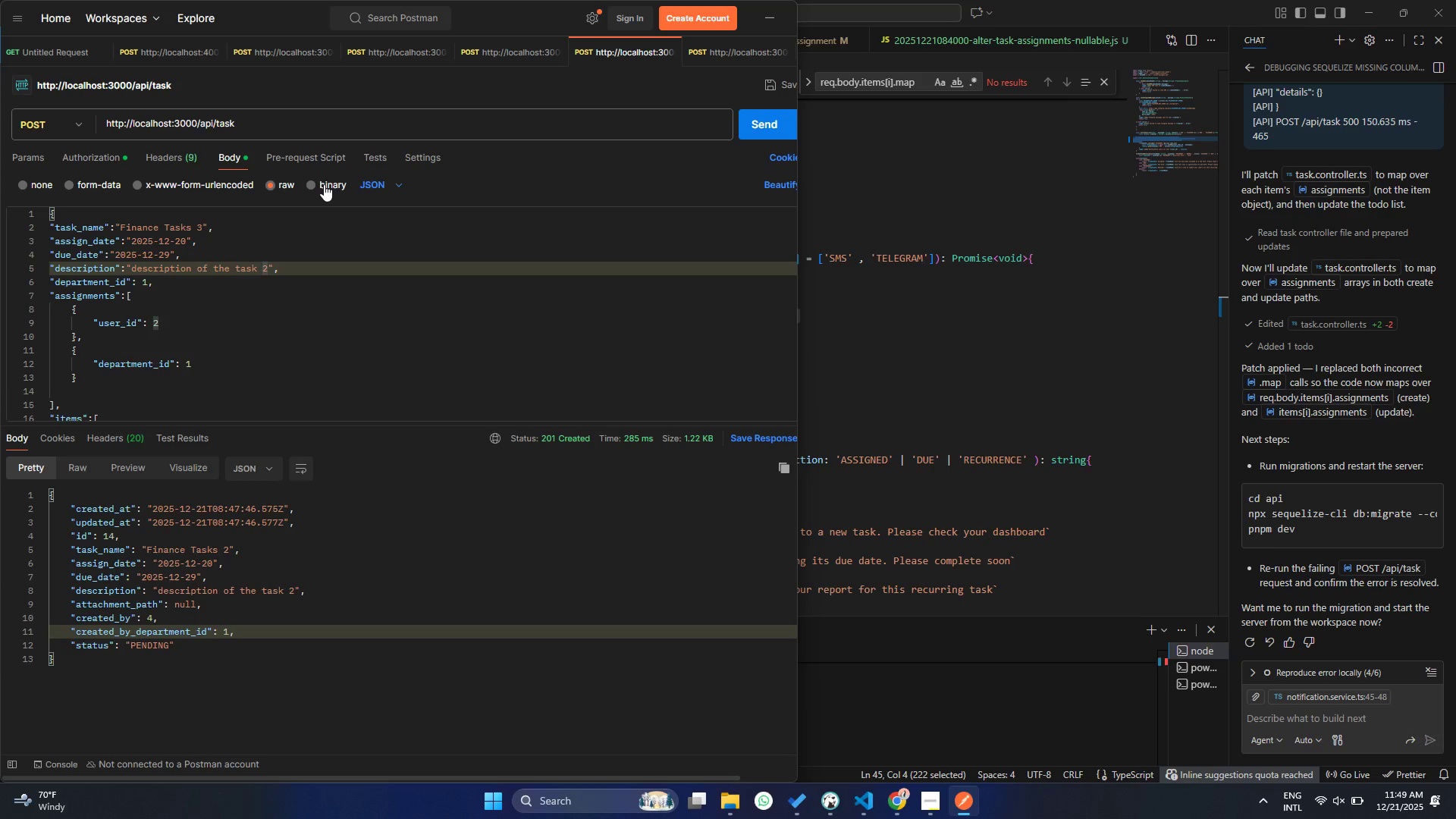 
key(Backspace)
 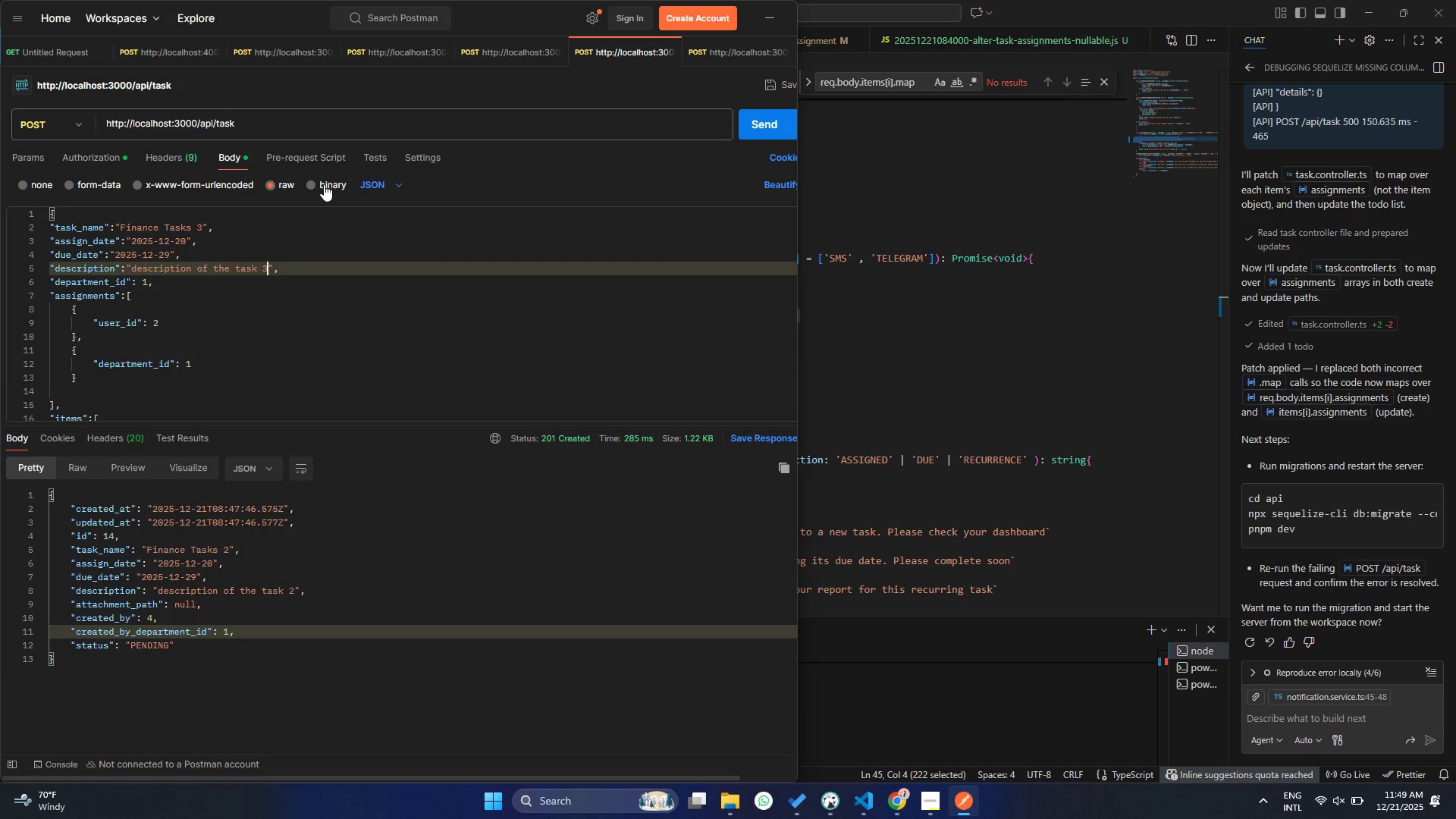 
key(3)
 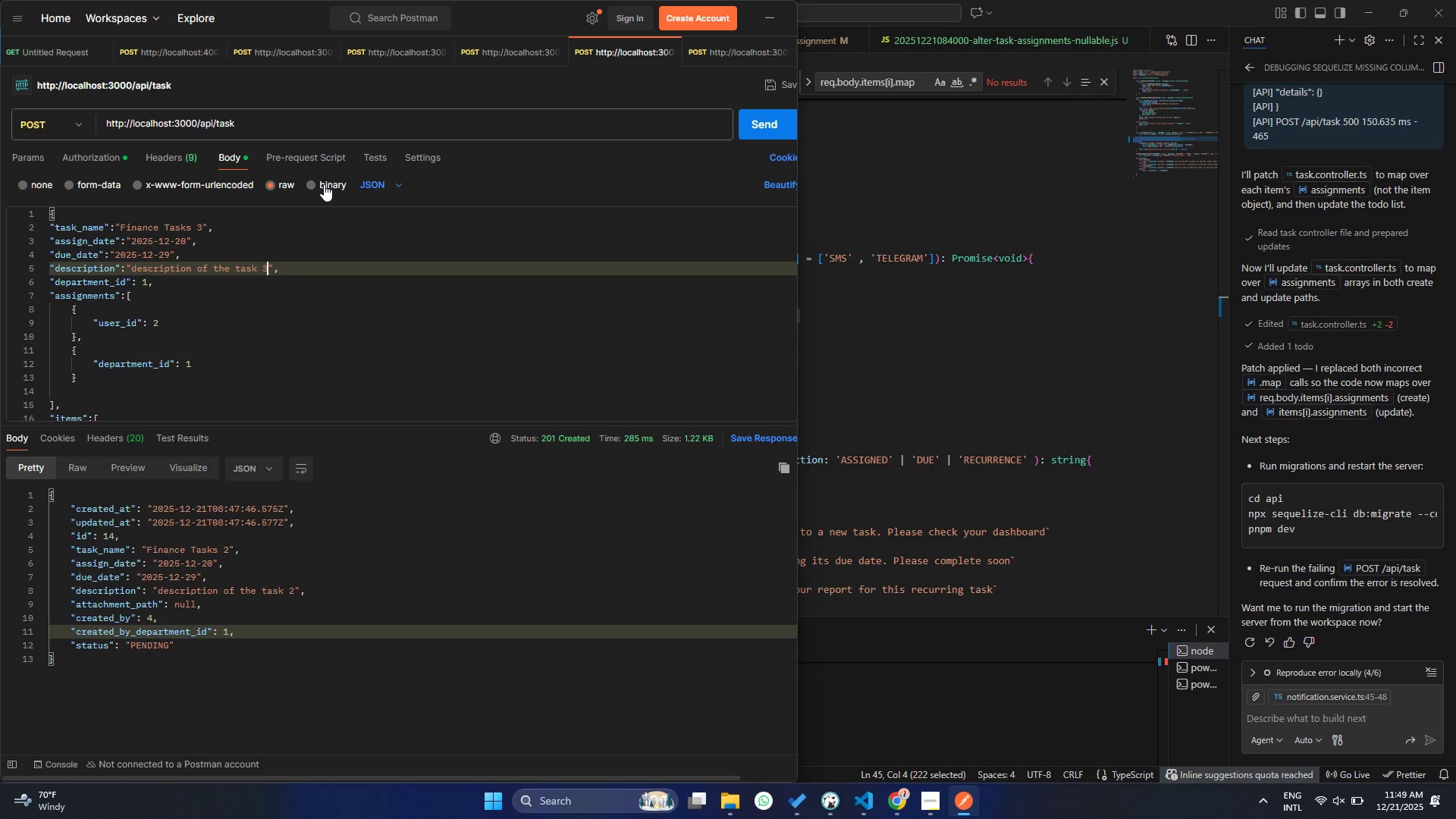 
hold_key(key=ControlLeft, duration=0.38)
 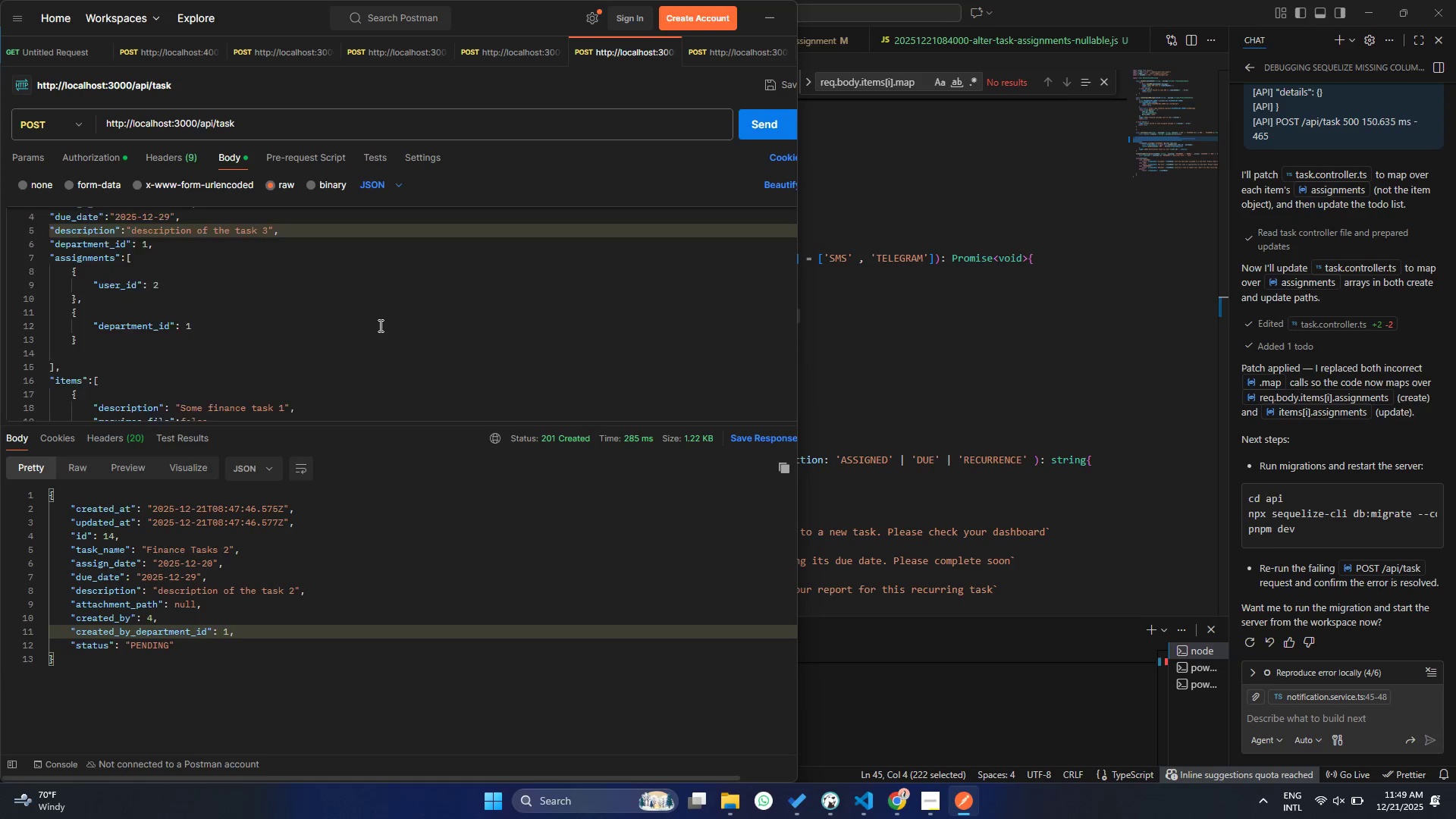 
scroll: coordinate [378, 325], scroll_direction: down, amount: 4.0
 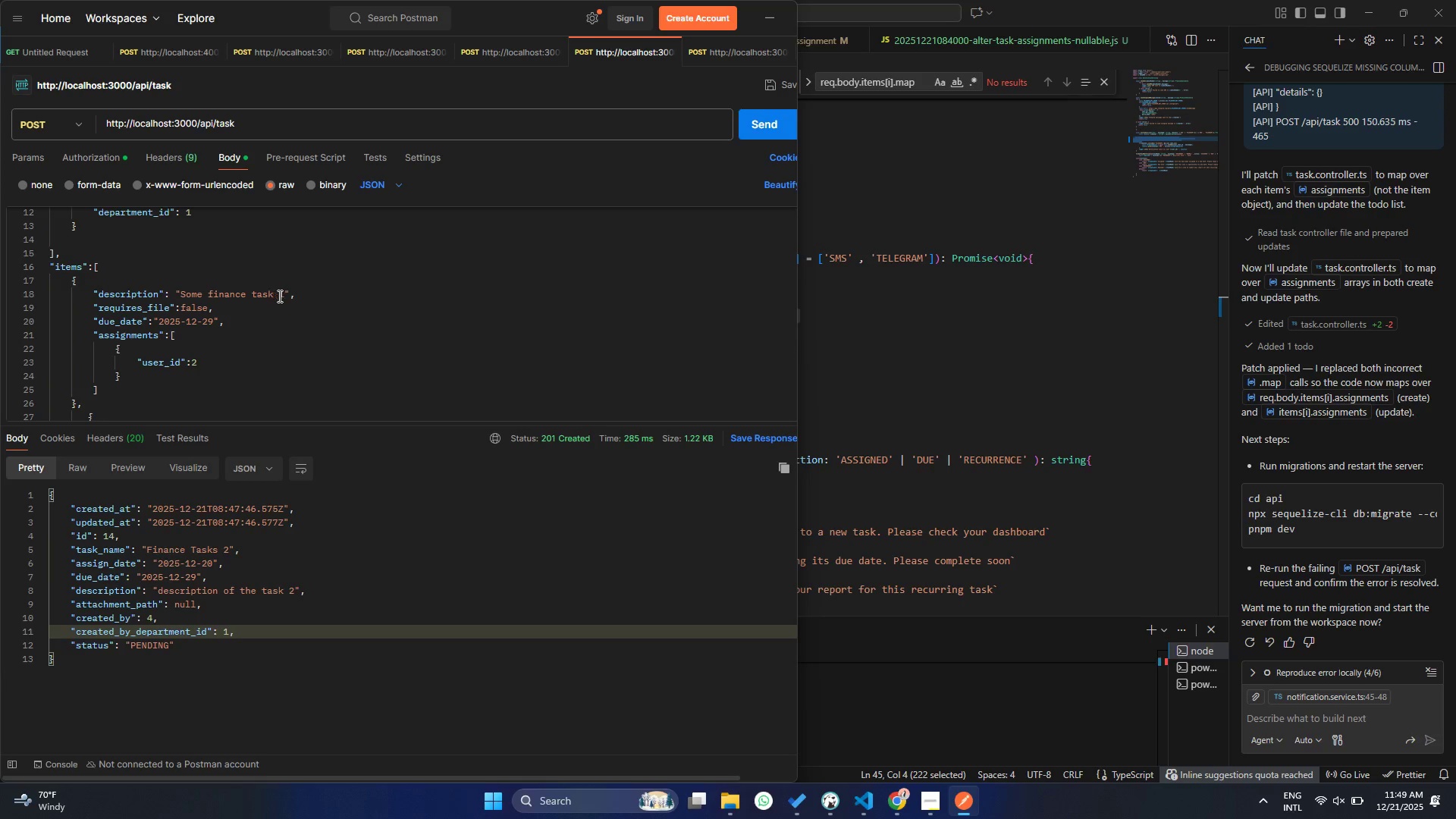 
left_click([281, 294])
 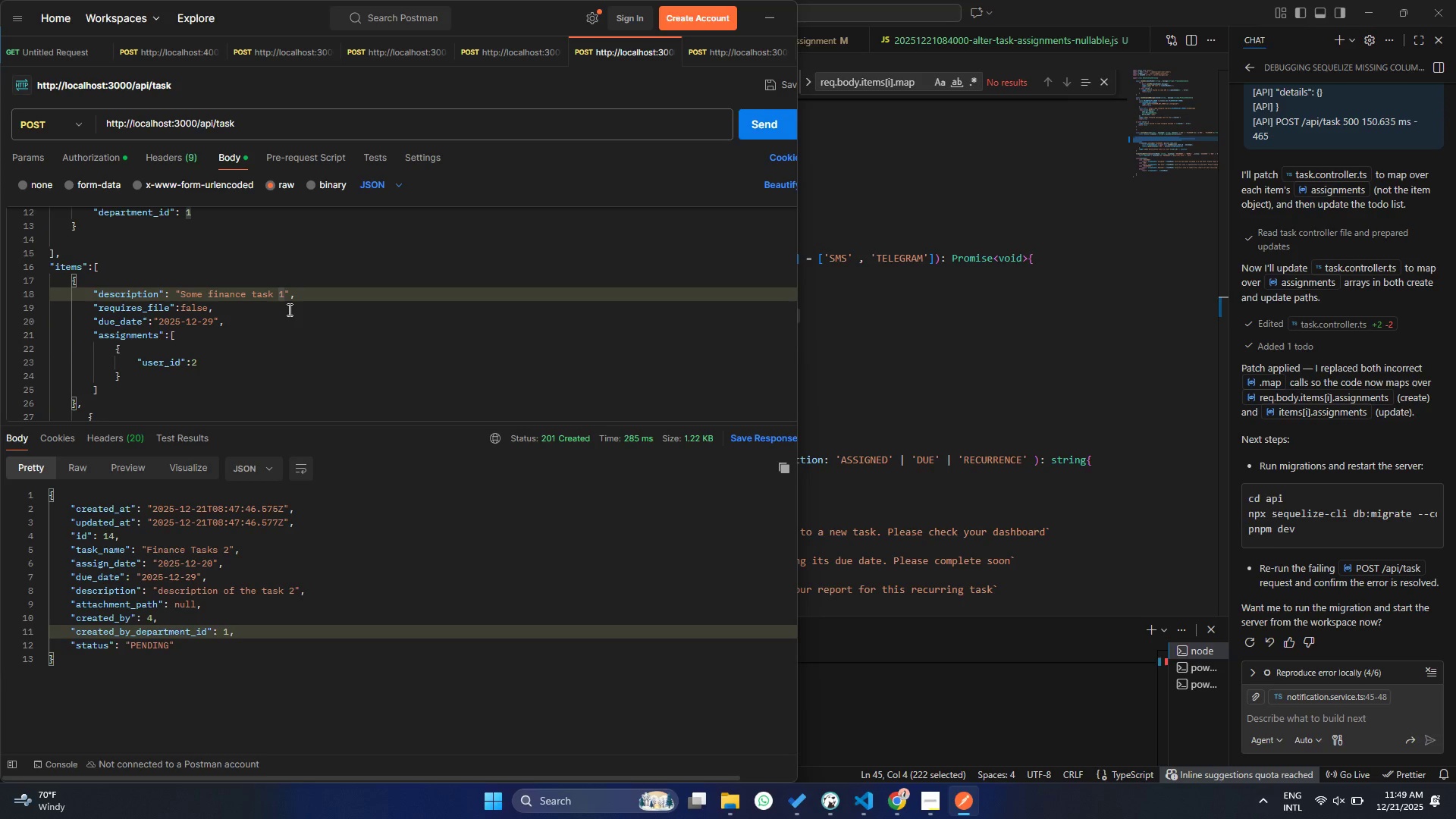 
key(ArrowRight)
 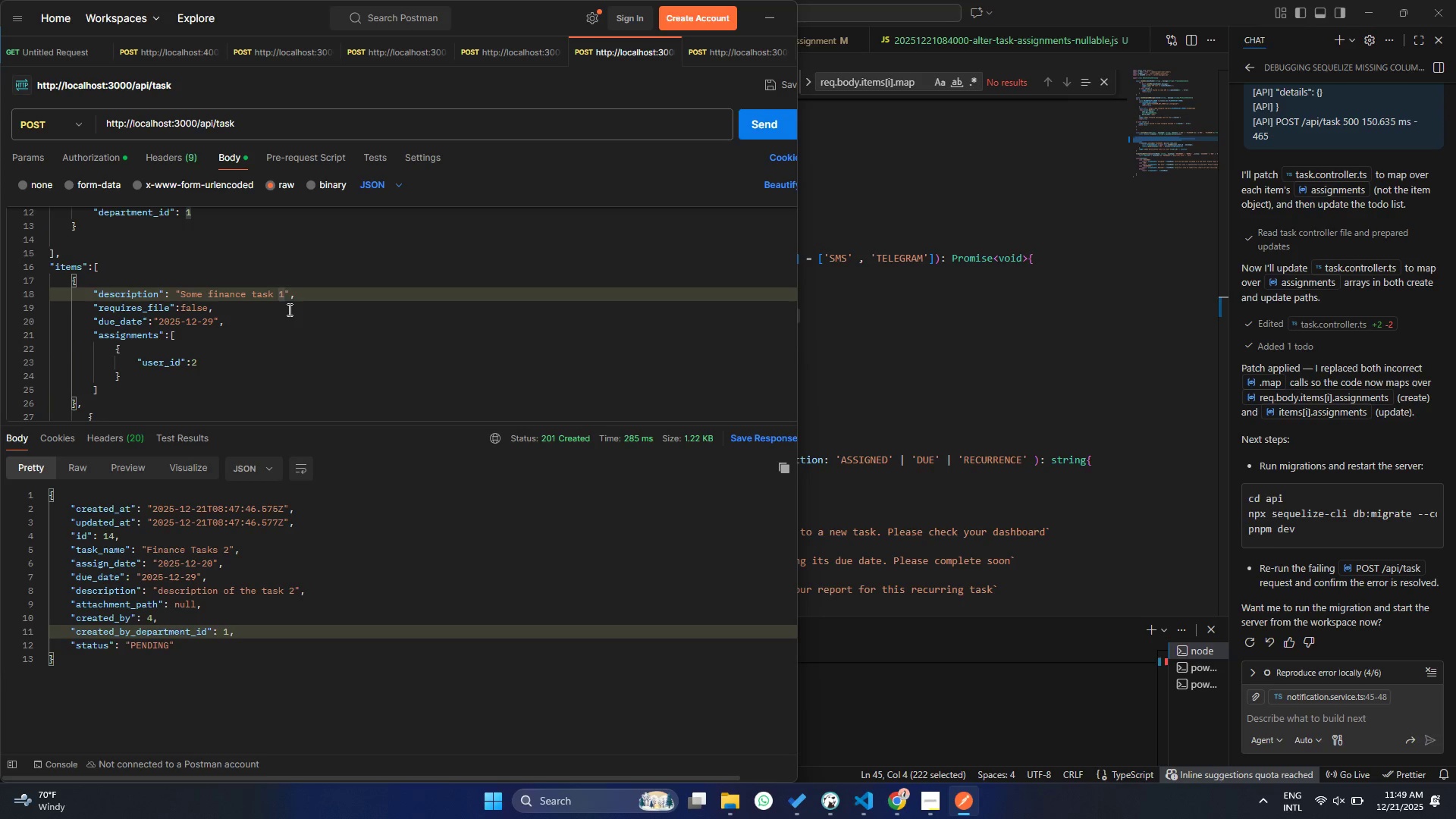 
key(1)
 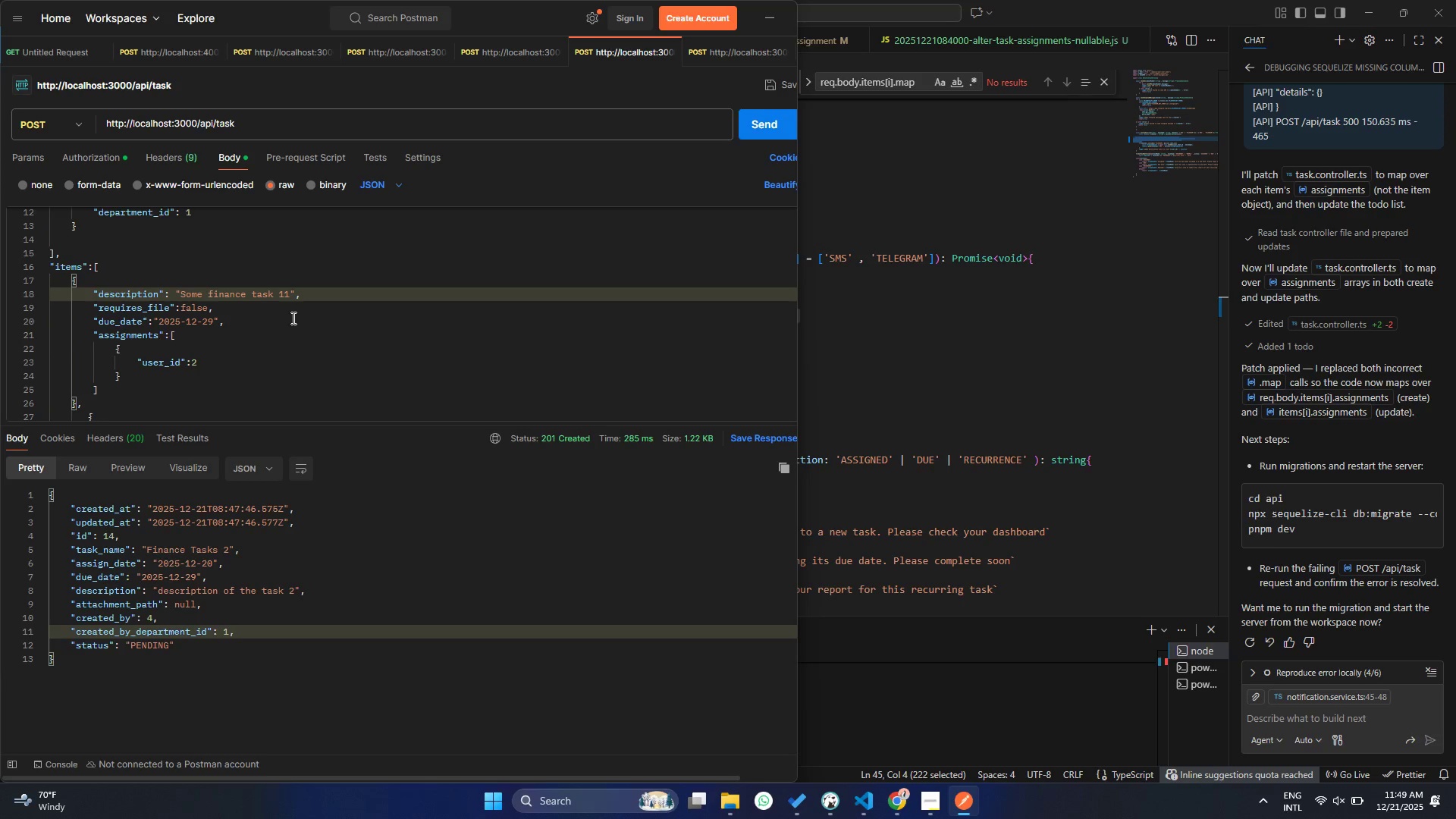 
scroll: coordinate [274, 316], scroll_direction: down, amount: 2.0
 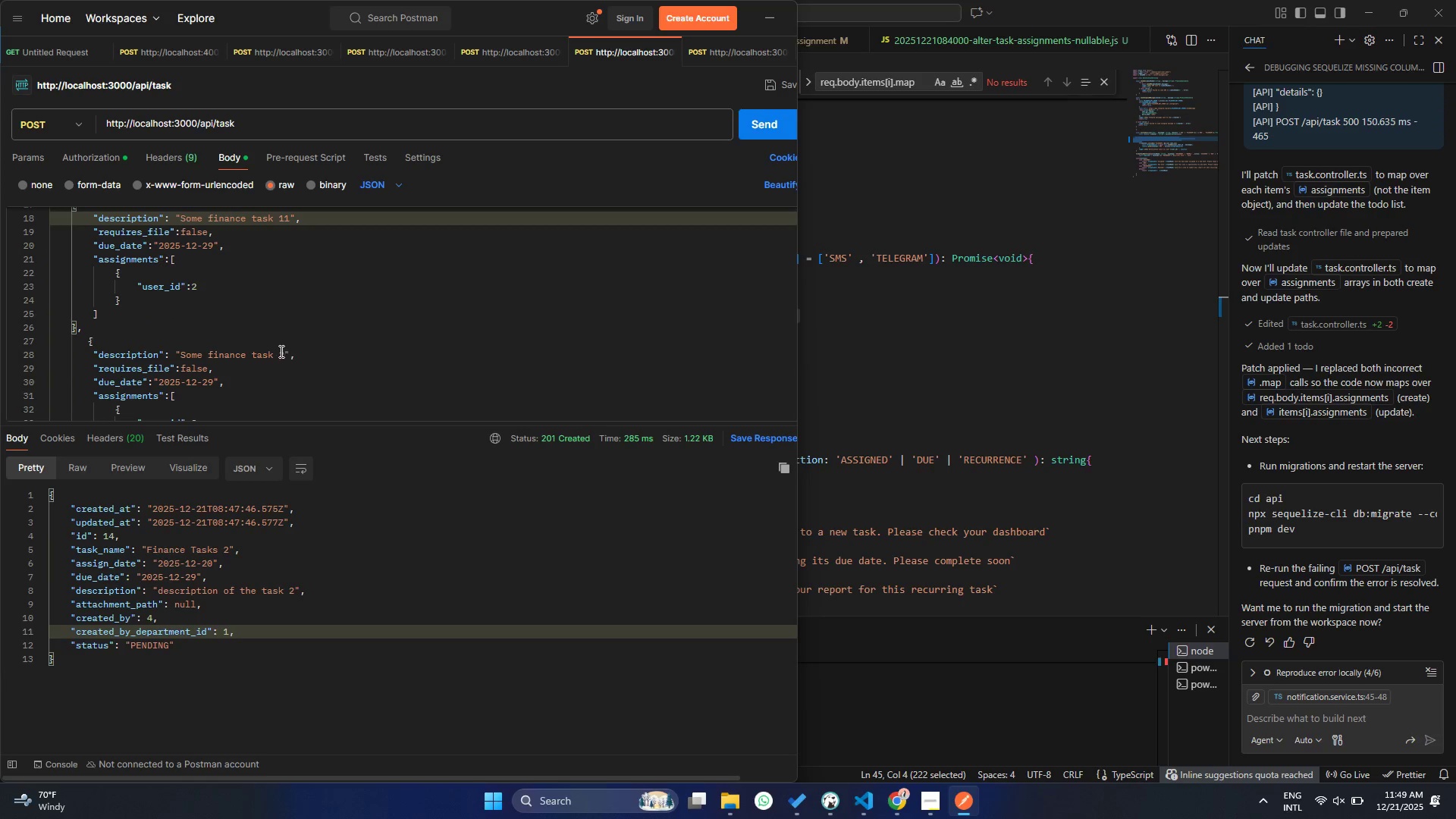 
left_click([284, 356])
 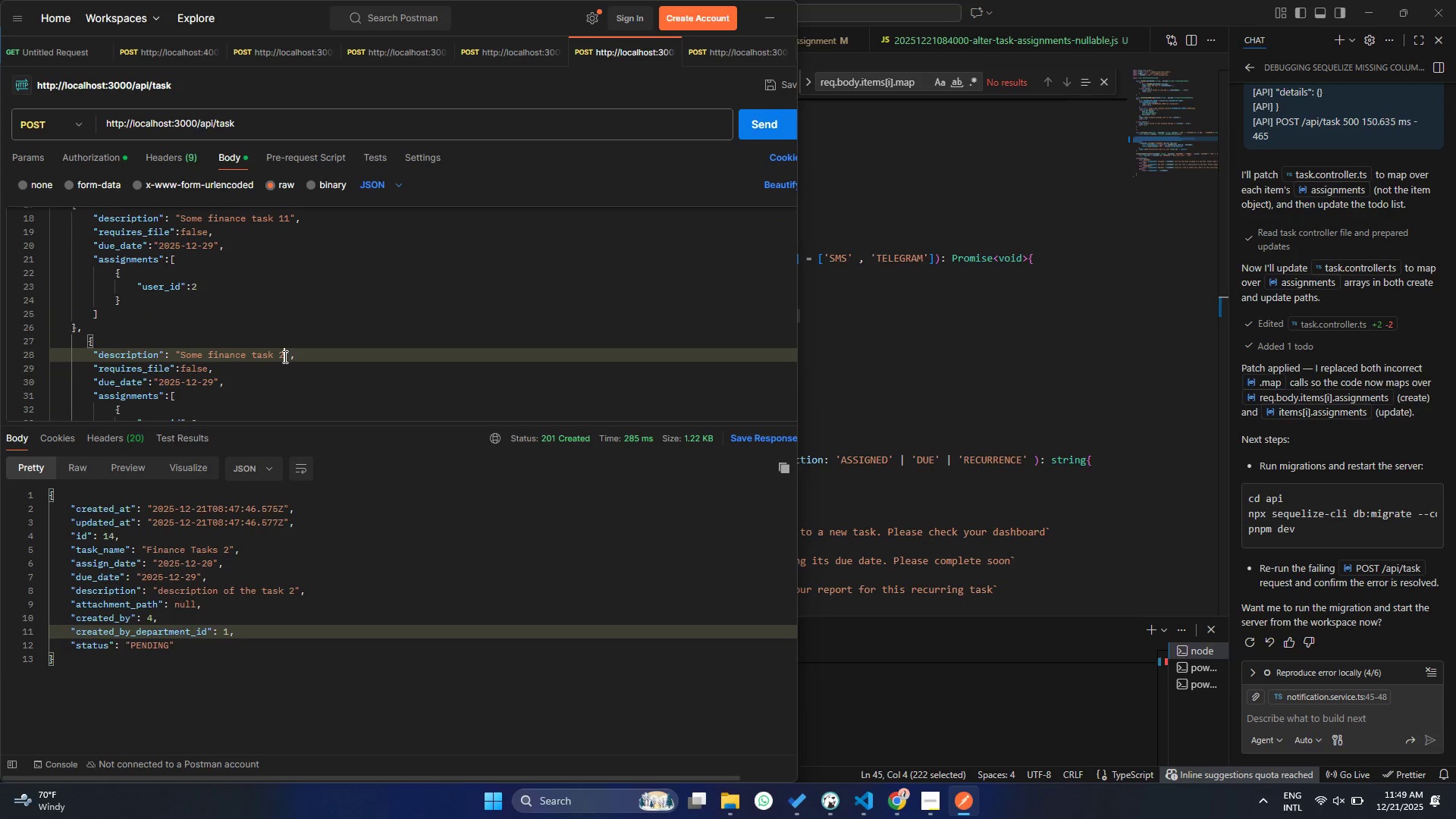 
key(2)
 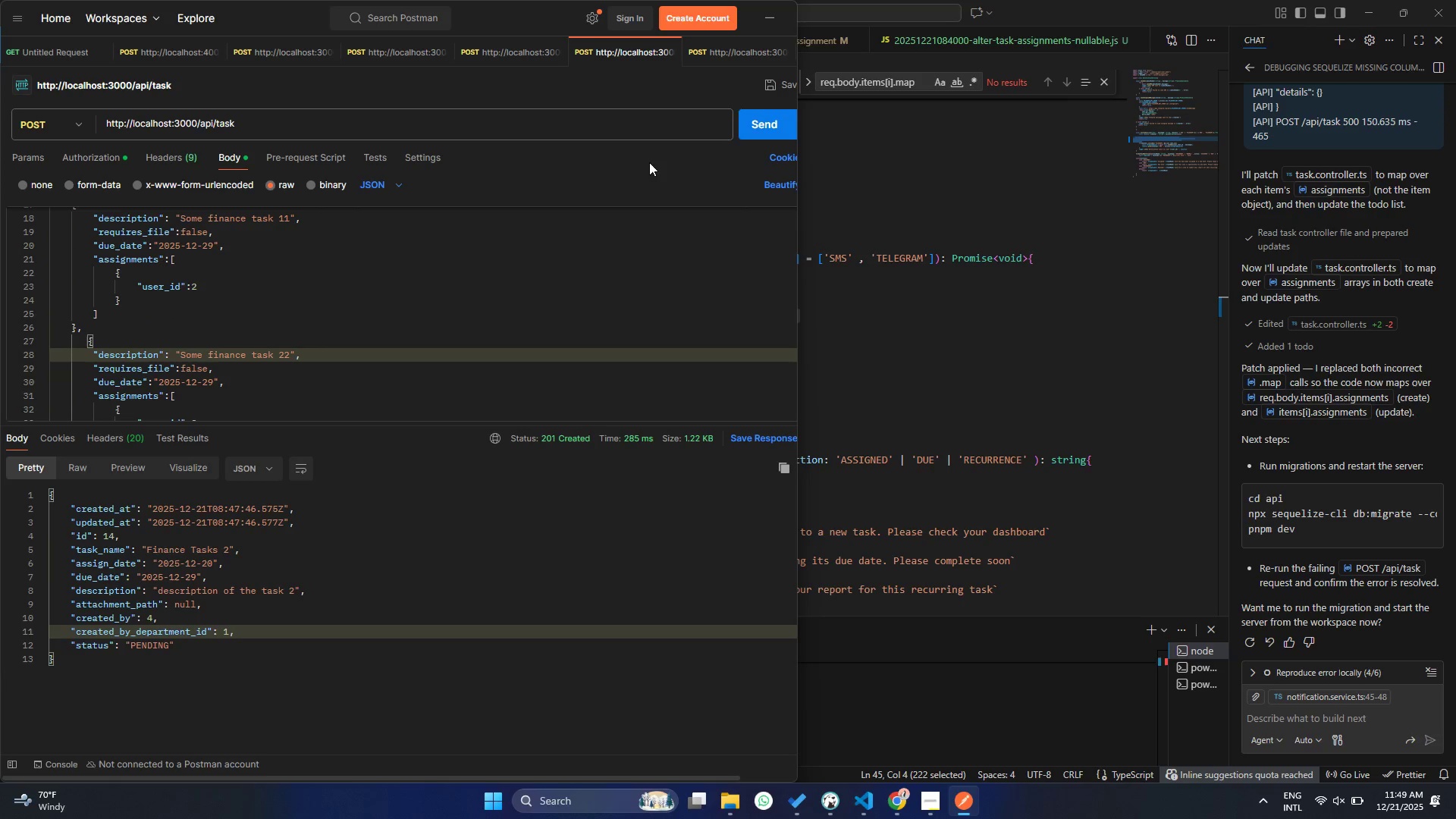 
mouse_move([764, 158])
 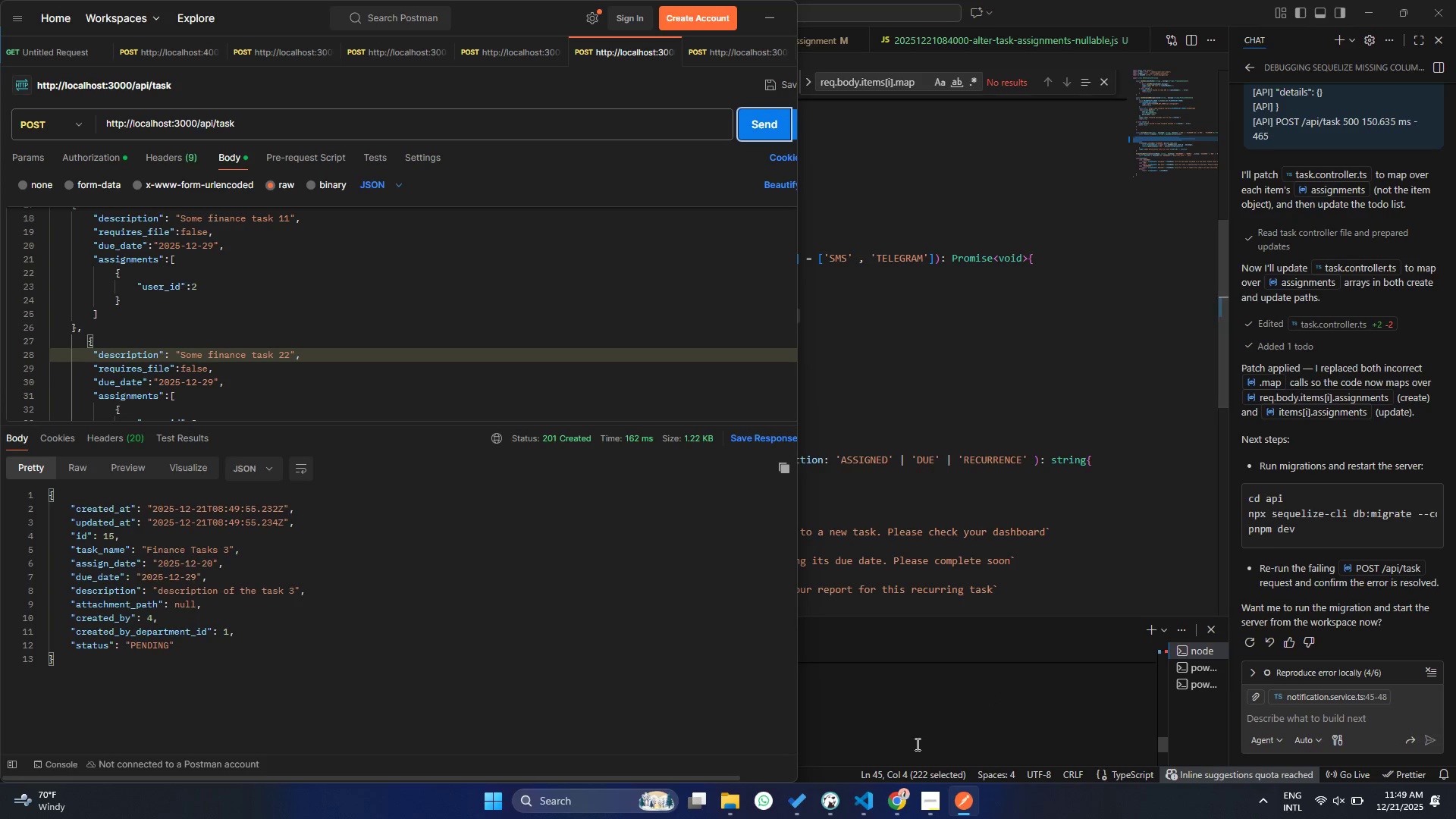 
left_click([916, 744])
 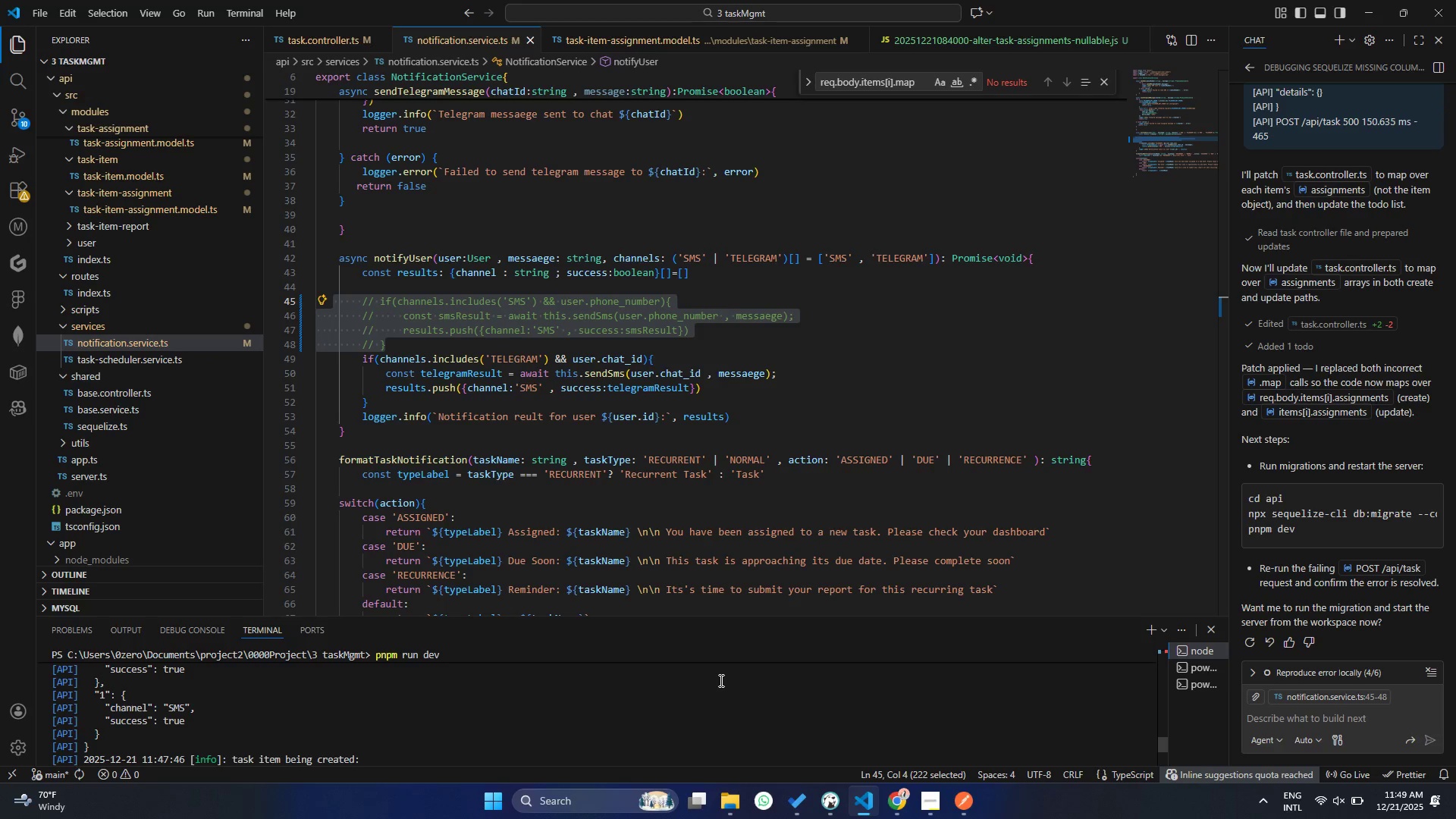 
scroll: coordinate [713, 686], scroll_direction: down, amount: 76.0
 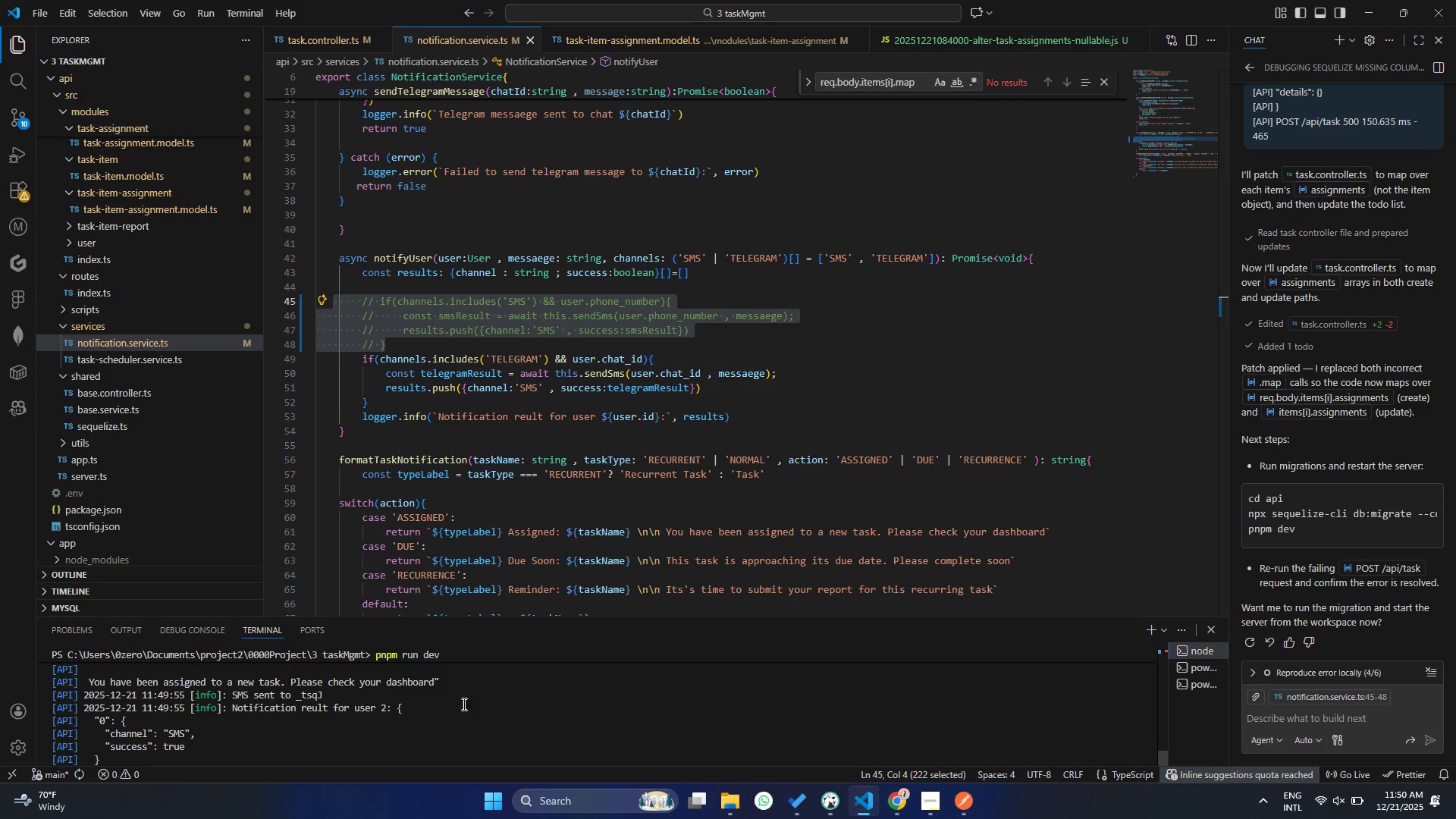 
scroll: coordinate [491, 728], scroll_direction: up, amount: 3.0
 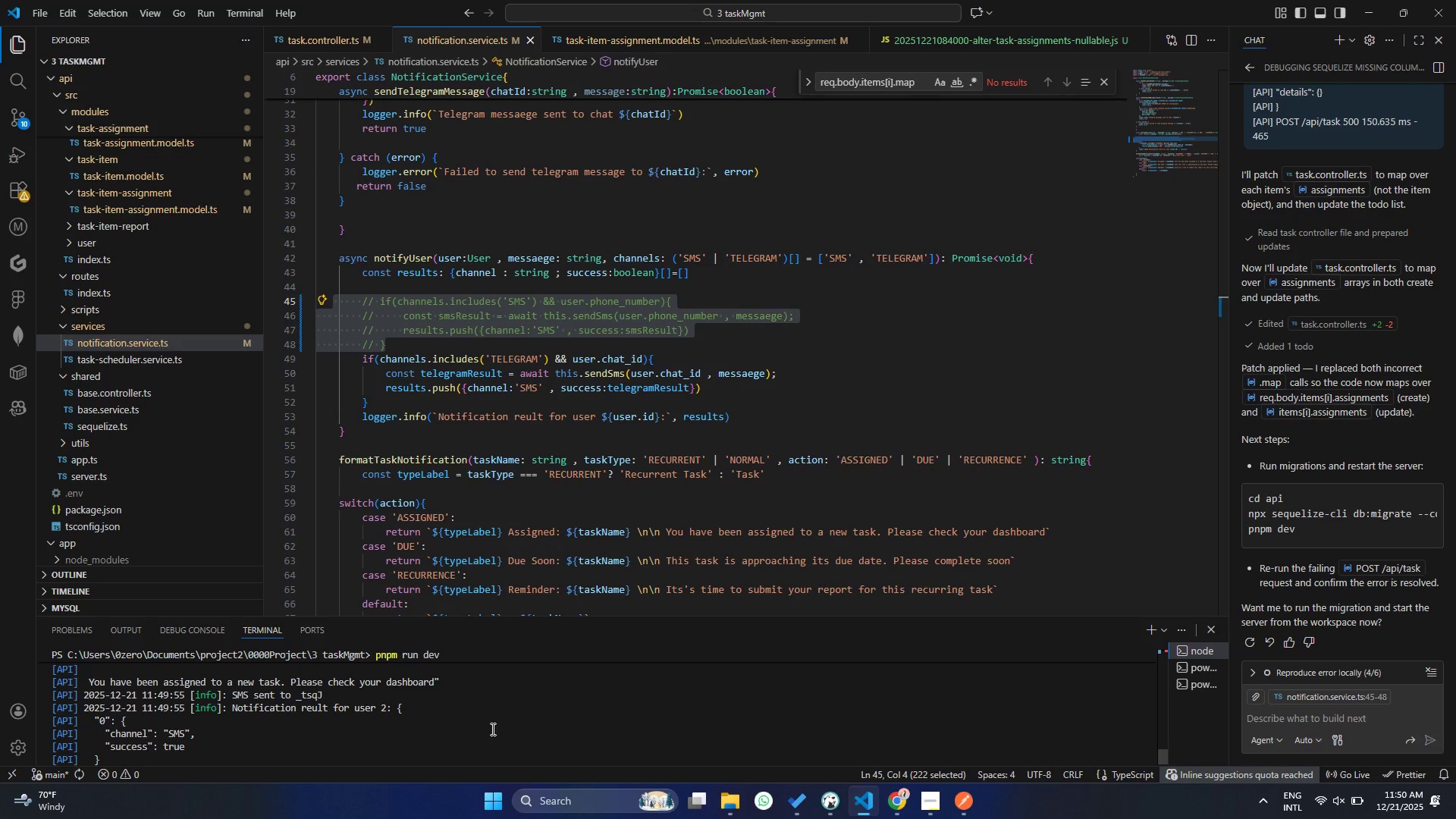 
scroll: coordinate [541, 508], scroll_direction: down, amount: 3.0
 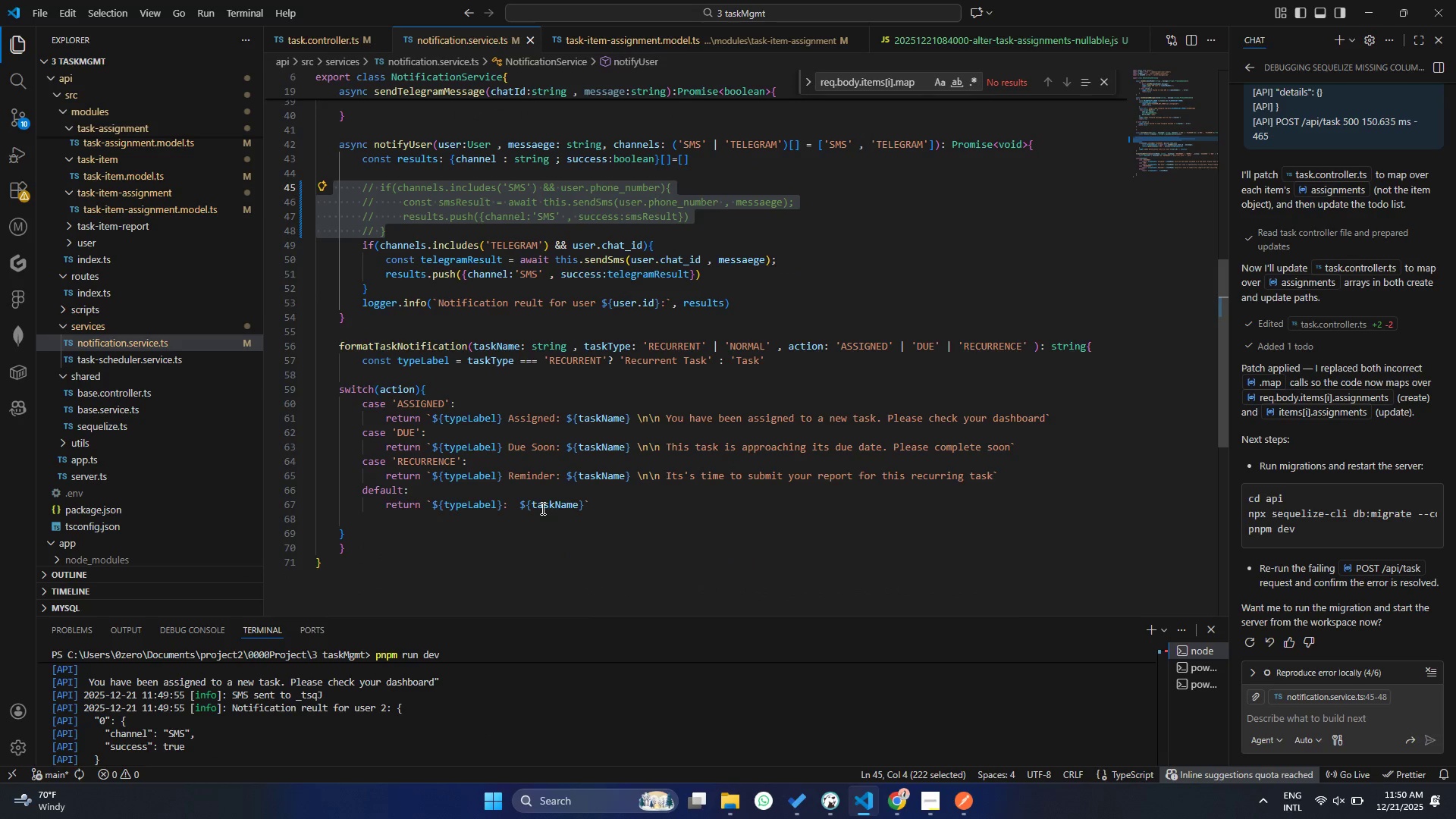 
mouse_move([555, 496])
 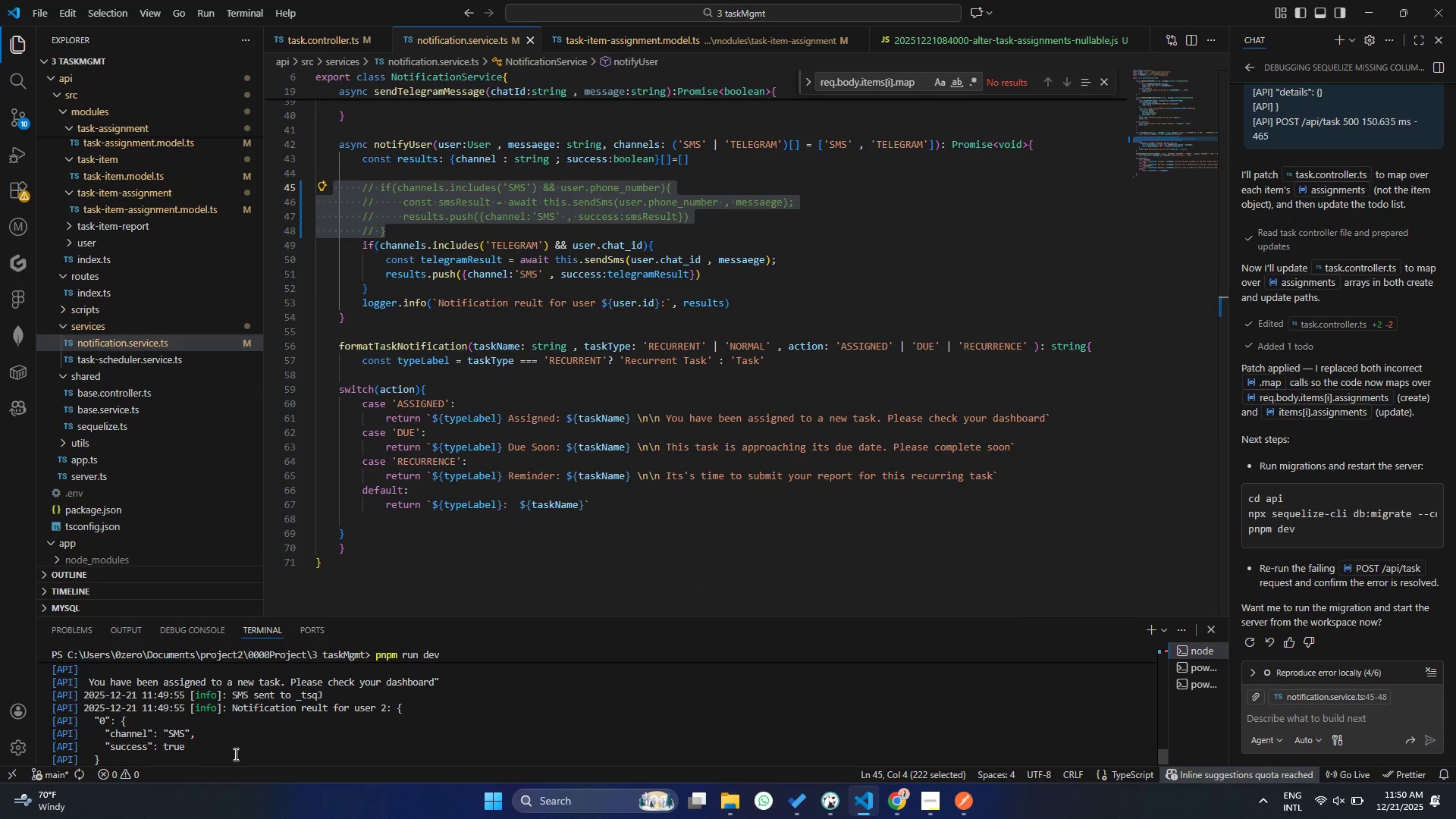 
scroll: coordinate [252, 750], scroll_direction: down, amount: 2.0
 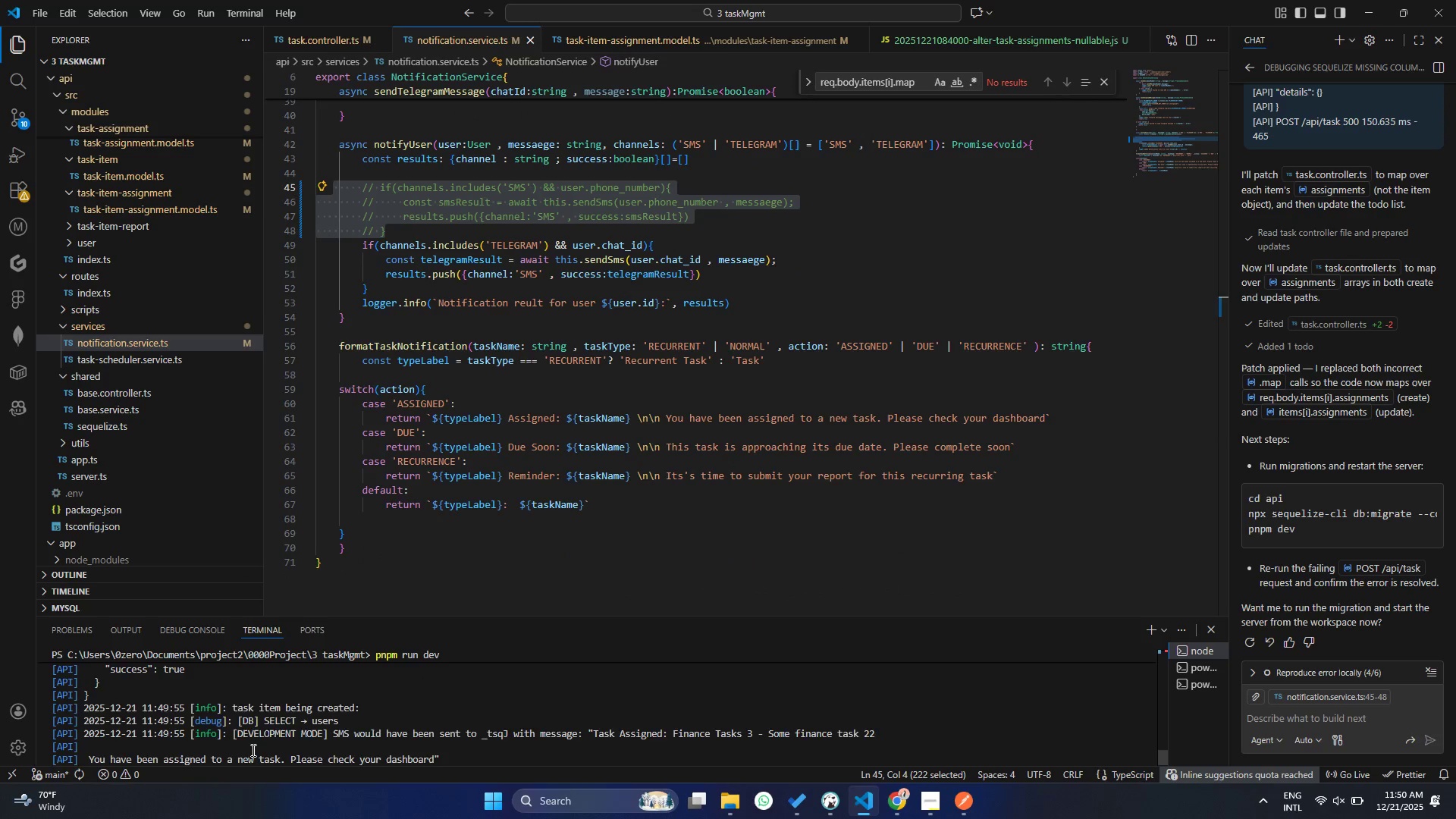 
scroll: coordinate [642, 739], scroll_direction: up, amount: 6.0
 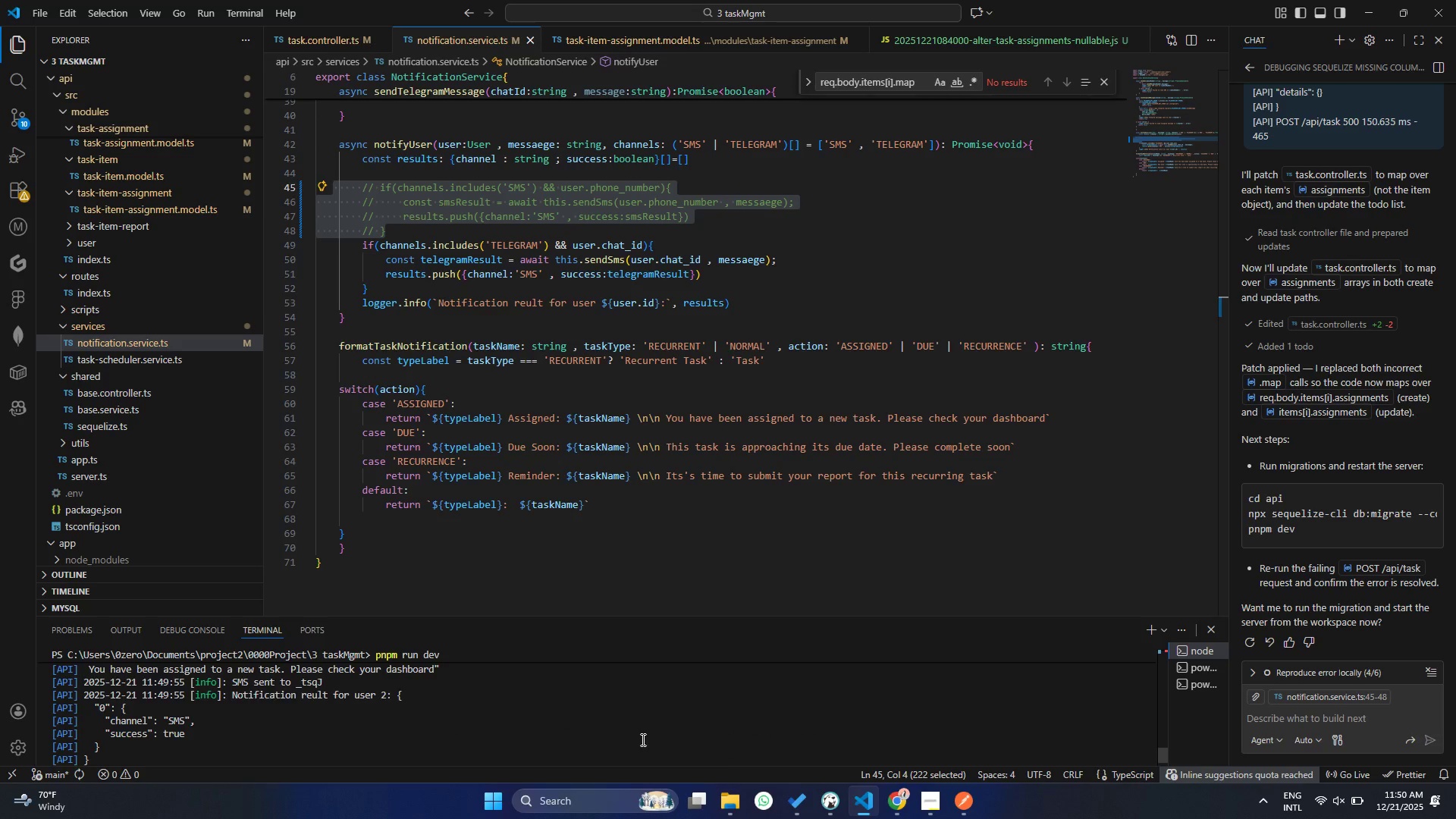 
scroll: coordinate [642, 739], scroll_direction: none, amount: 0.0
 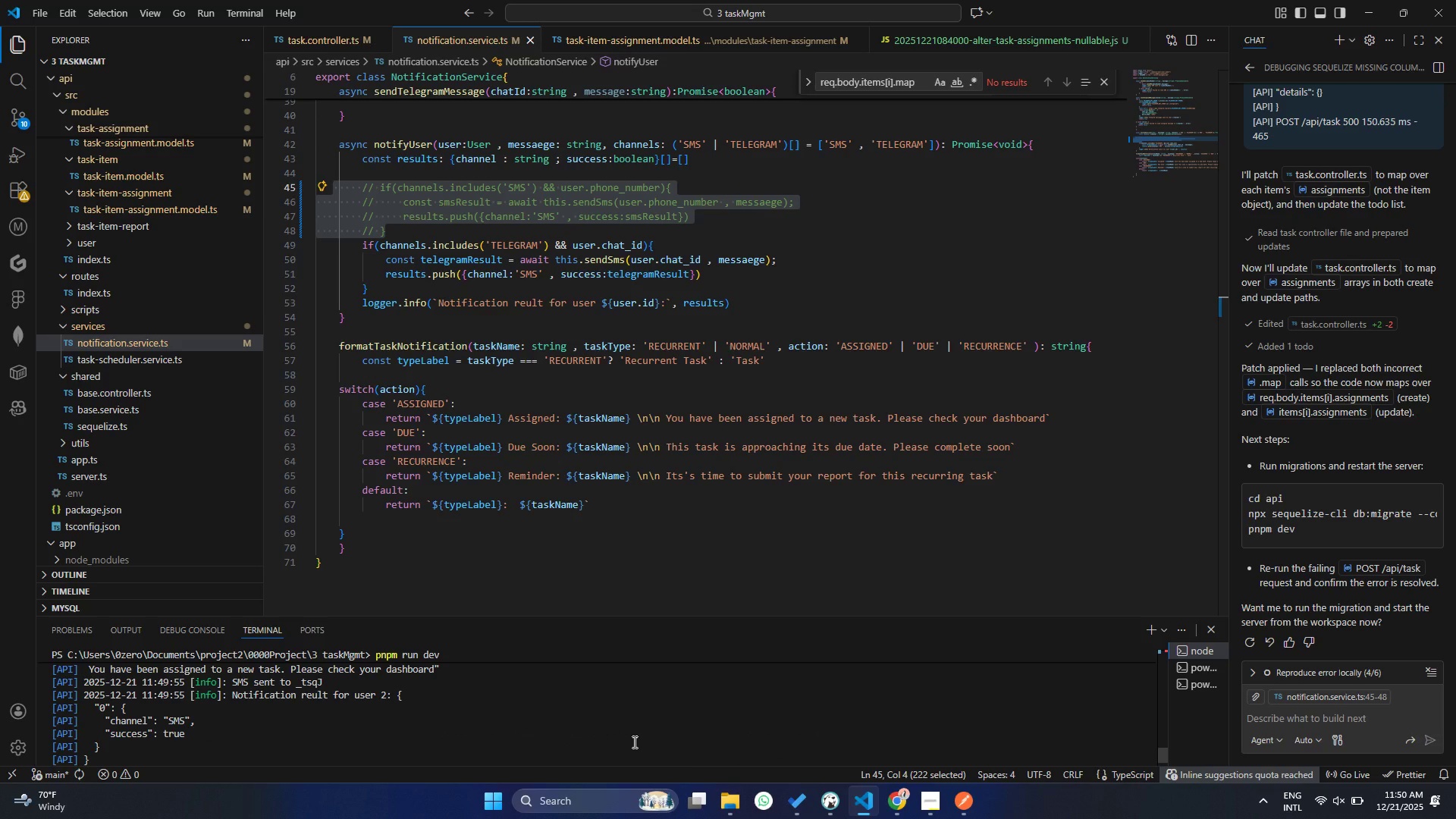 
scroll: coordinate [633, 742], scroll_direction: up, amount: 2.0
 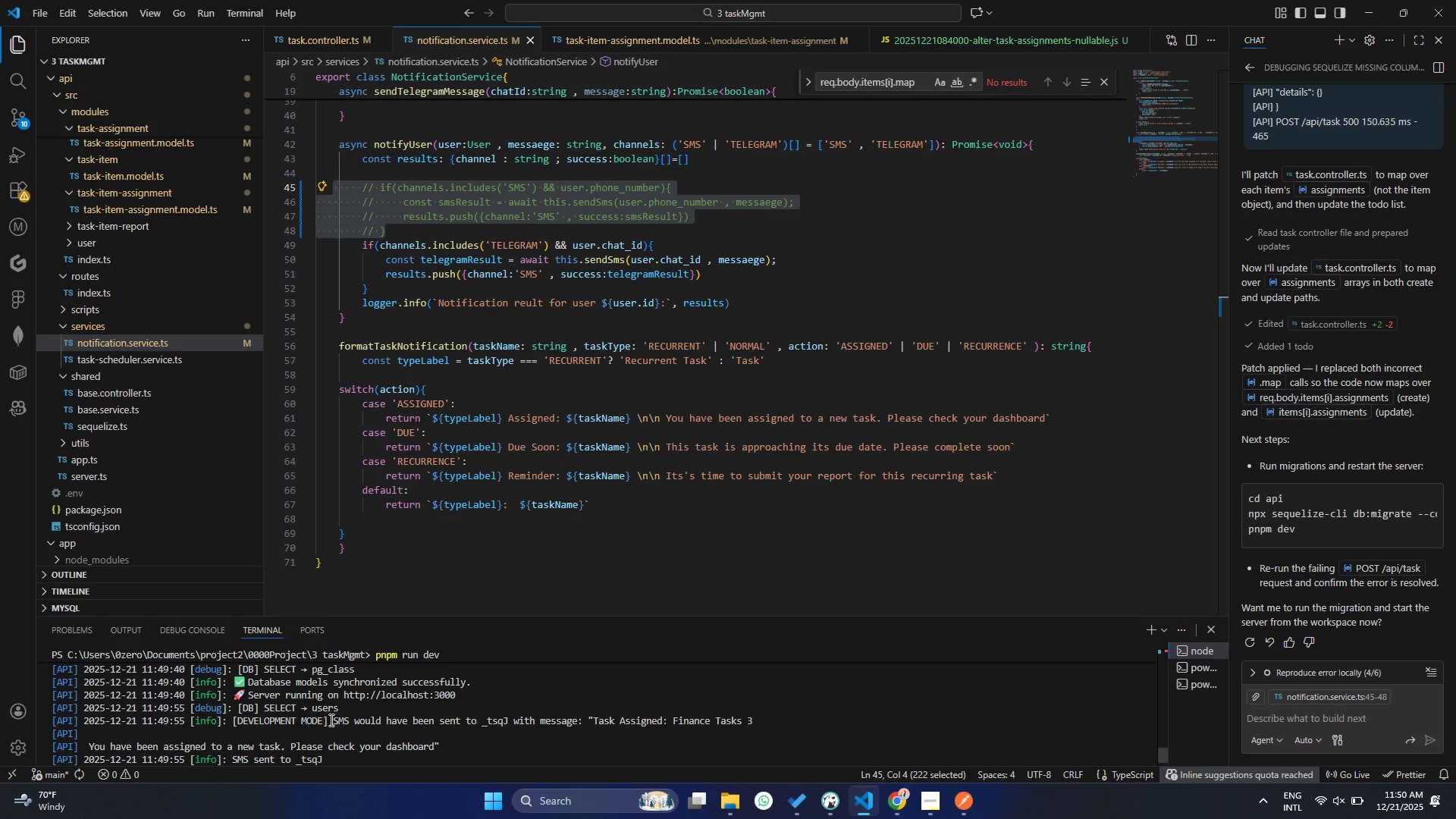 
left_click_drag(start_coordinate=[332, 720], to_coordinate=[433, 722])
 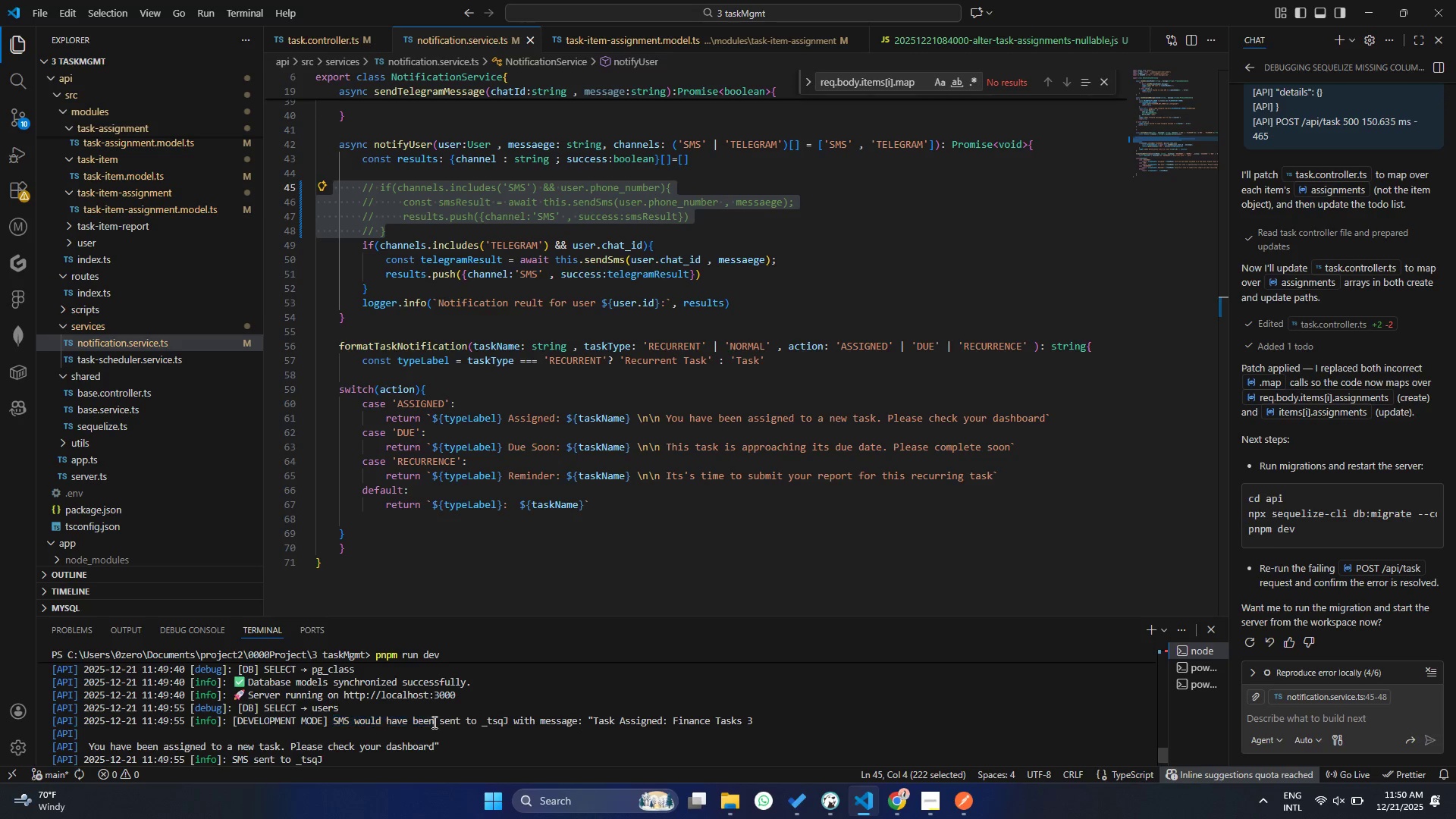 
right_click([433, 722])
 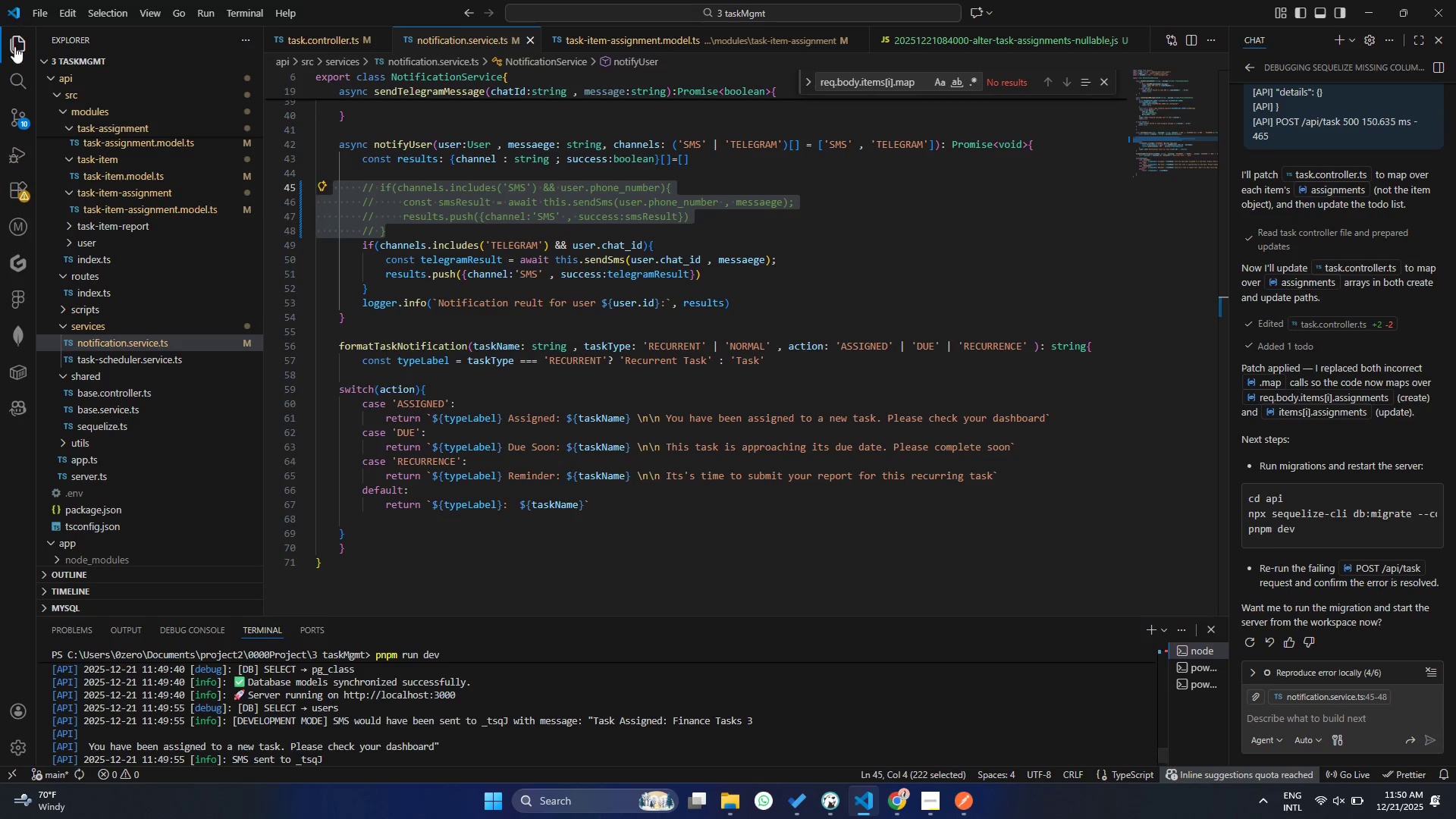 
left_click([8, 94])
 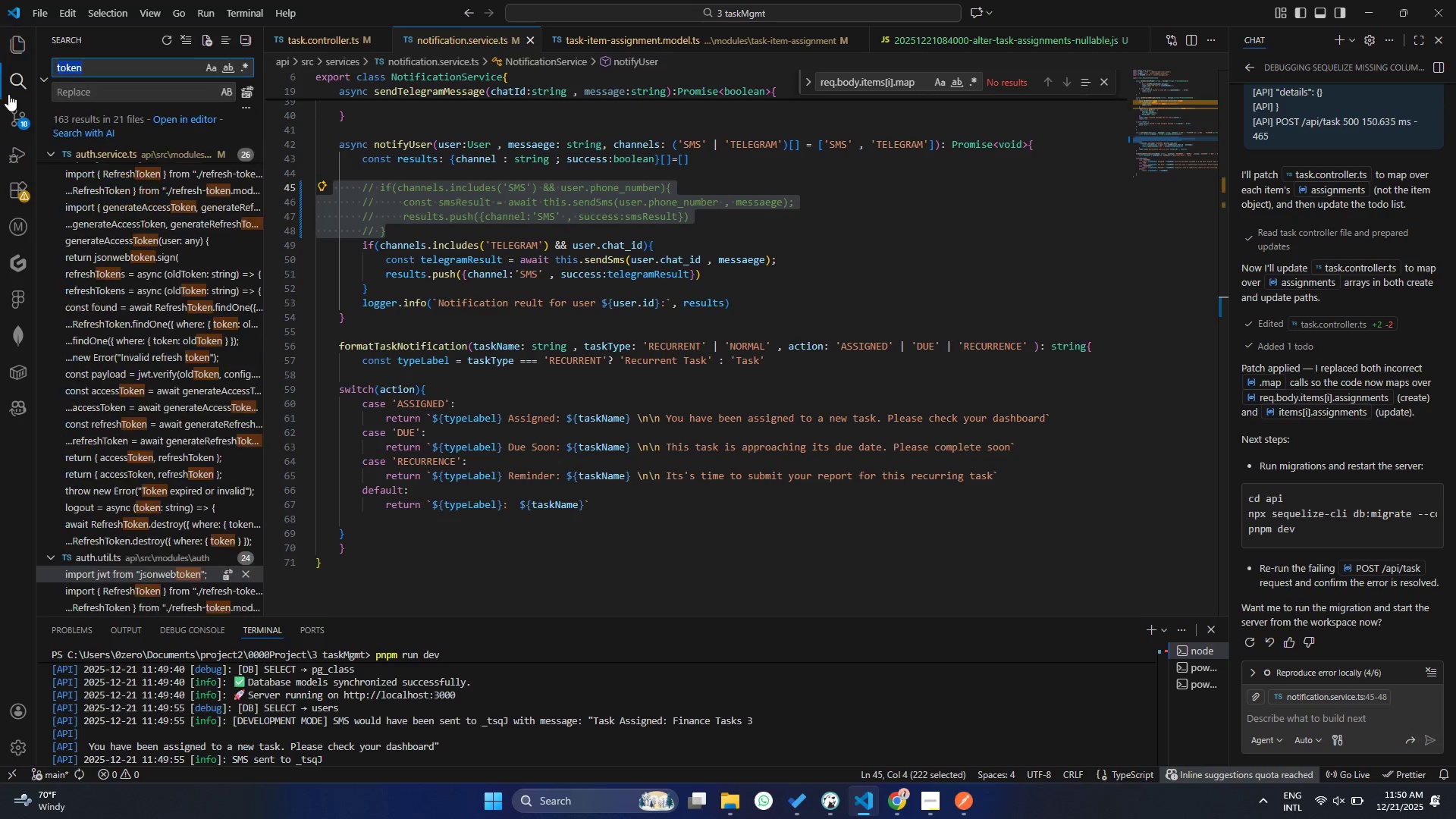 
key(Control+ControlLeft)
 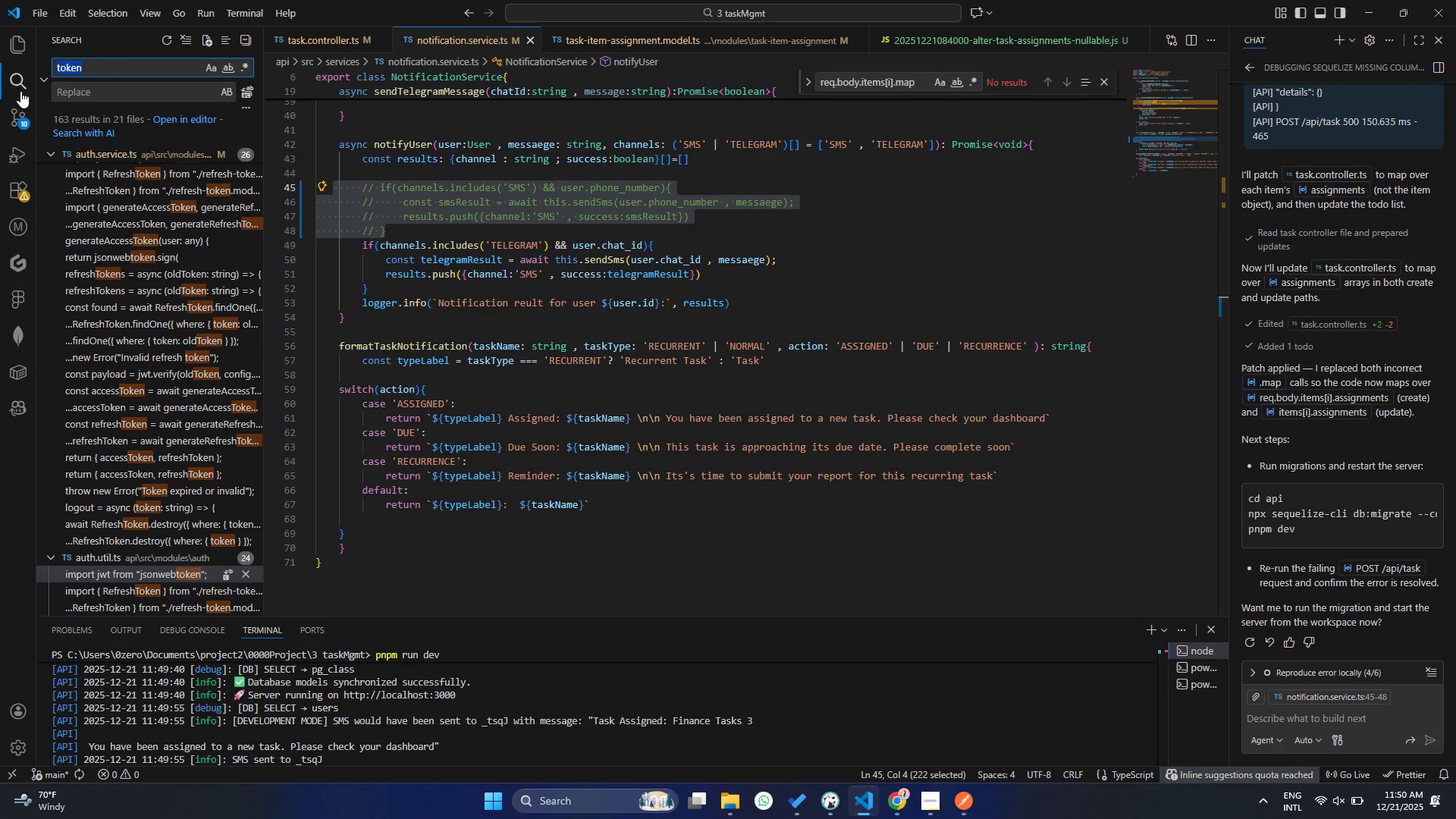 
key(Control+V)
 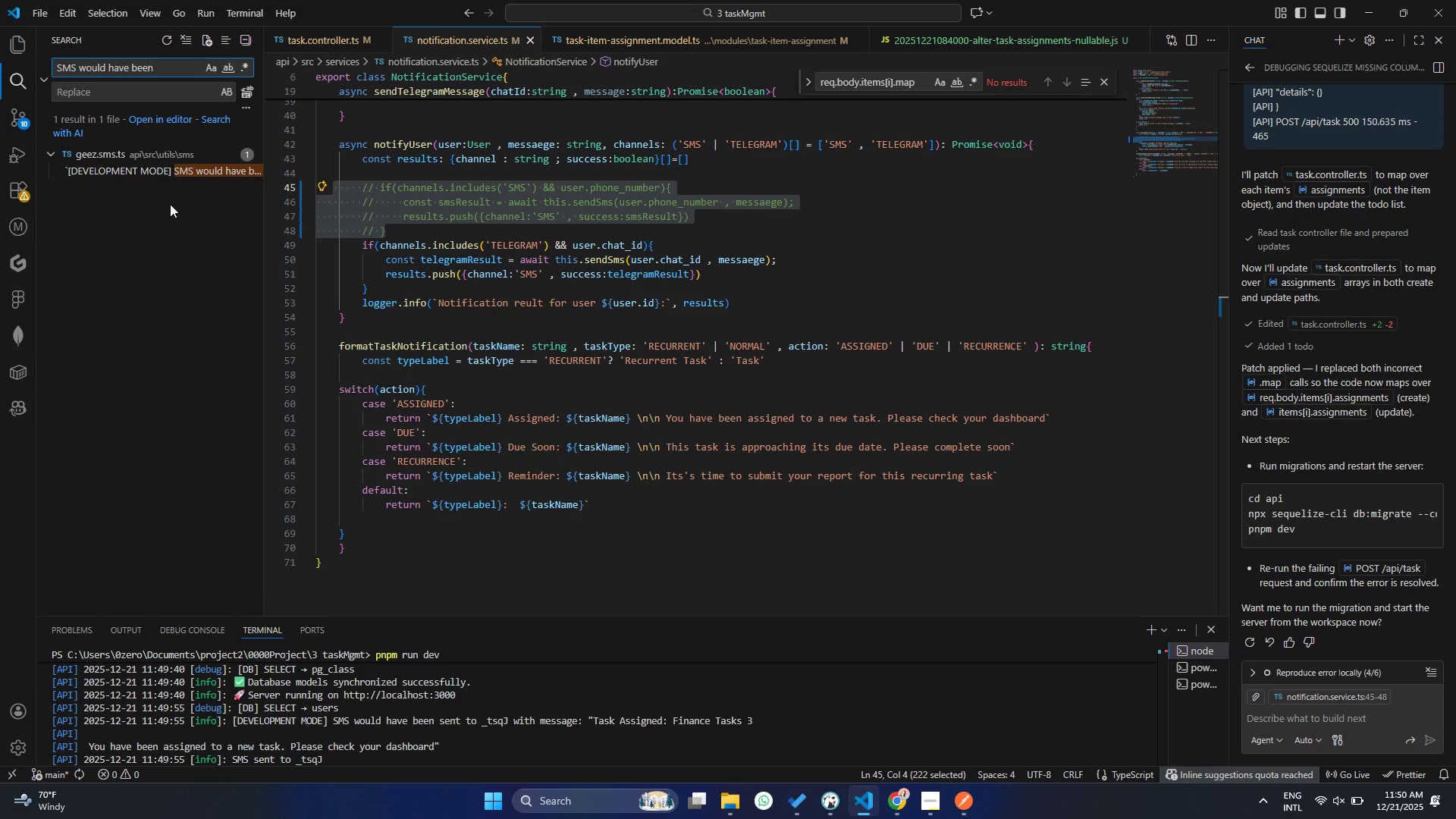 
left_click([144, 177])
 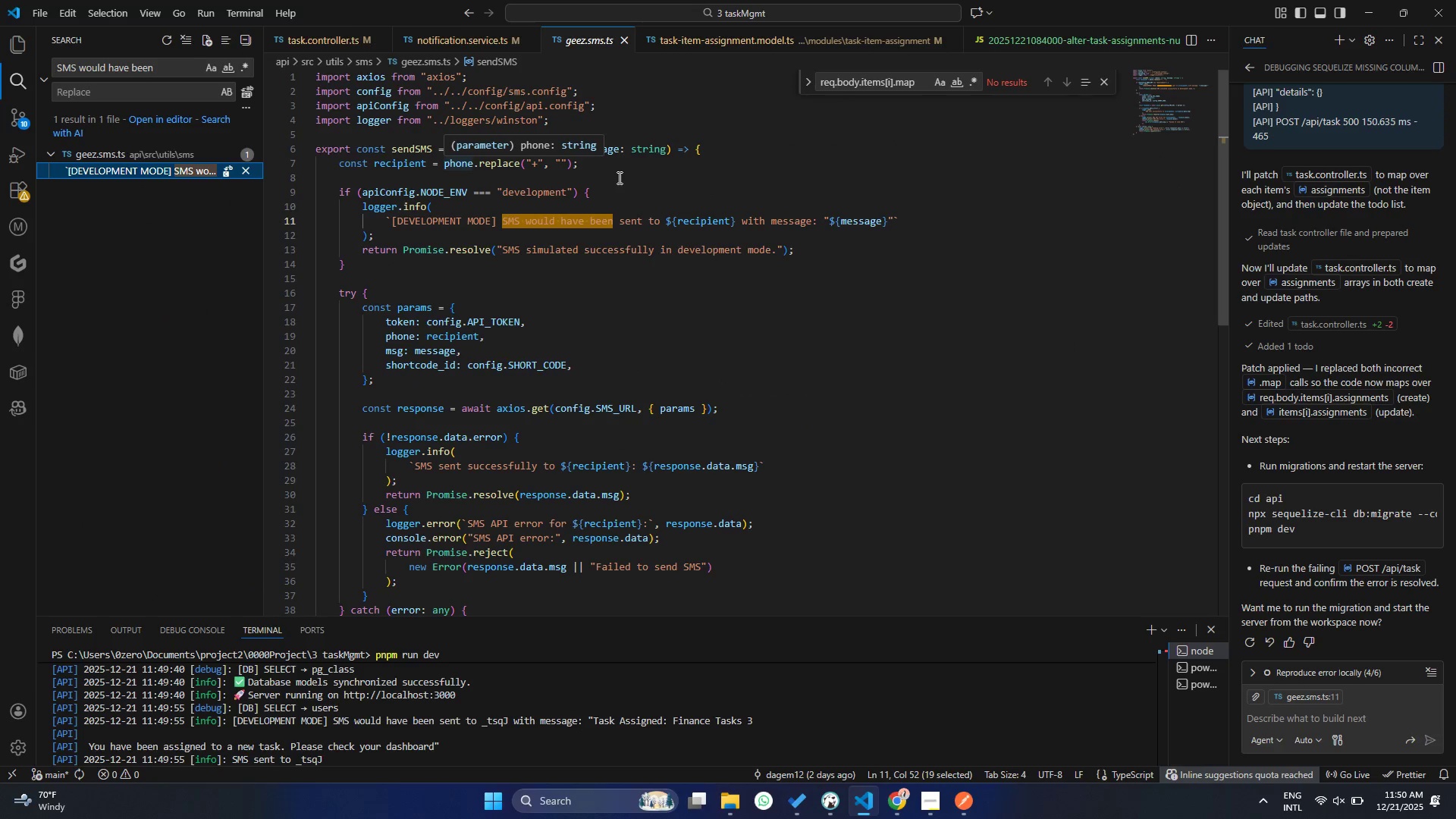 
left_click([610, 328])
 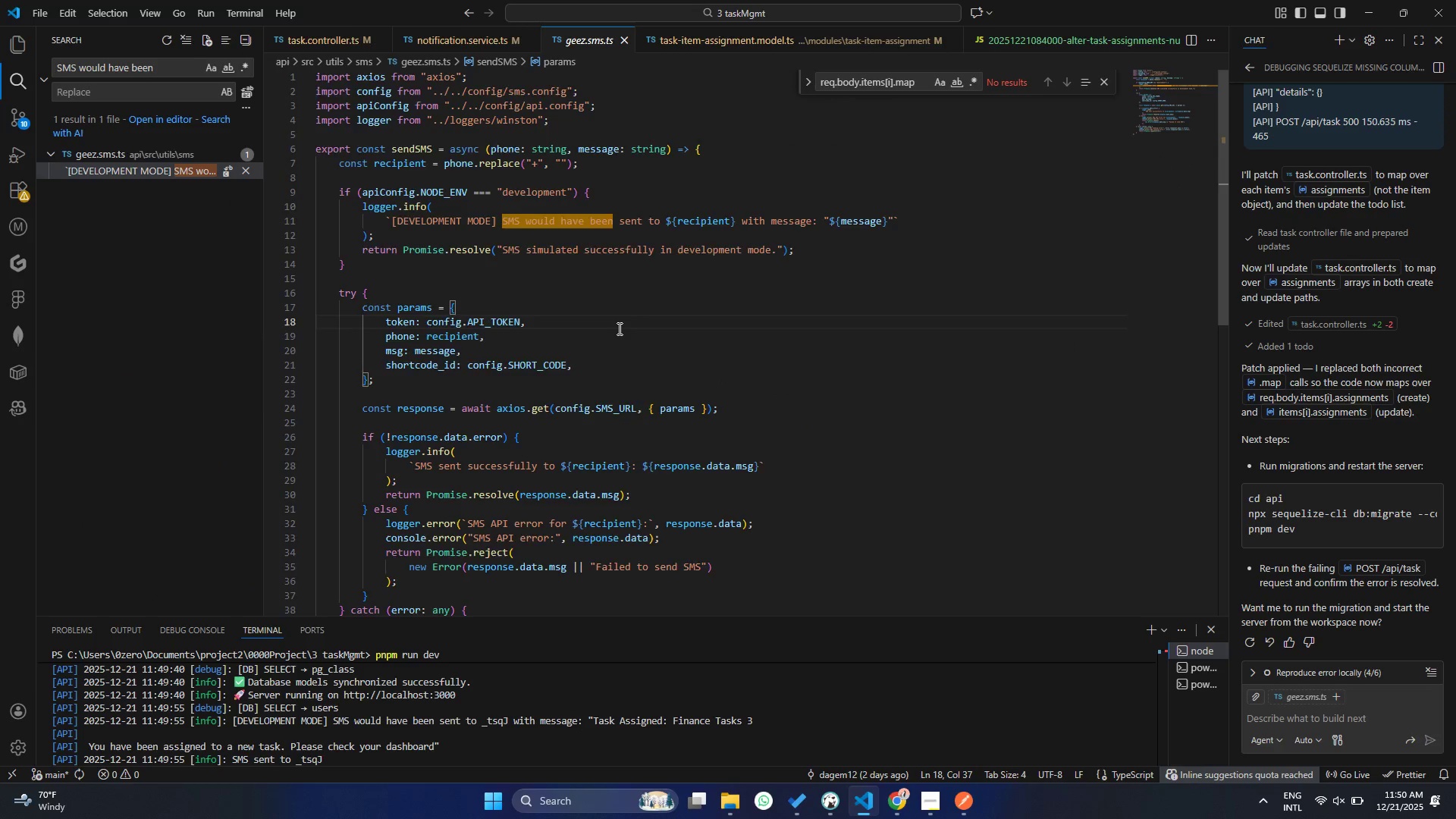 
scroll: coordinate [618, 329], scroll_direction: down, amount: 3.0
 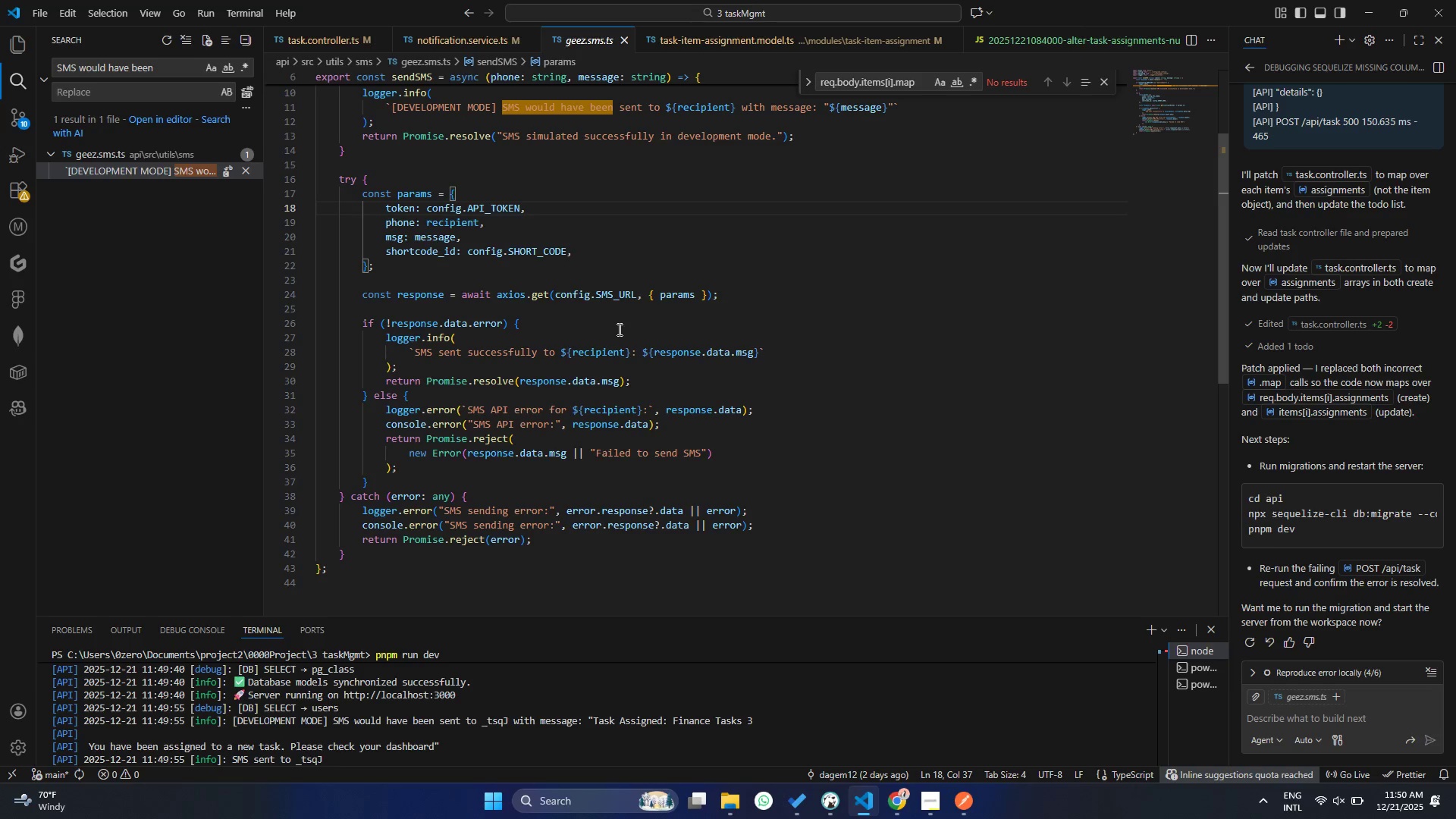 
scroll: coordinate [618, 329], scroll_direction: up, amount: 2.0
 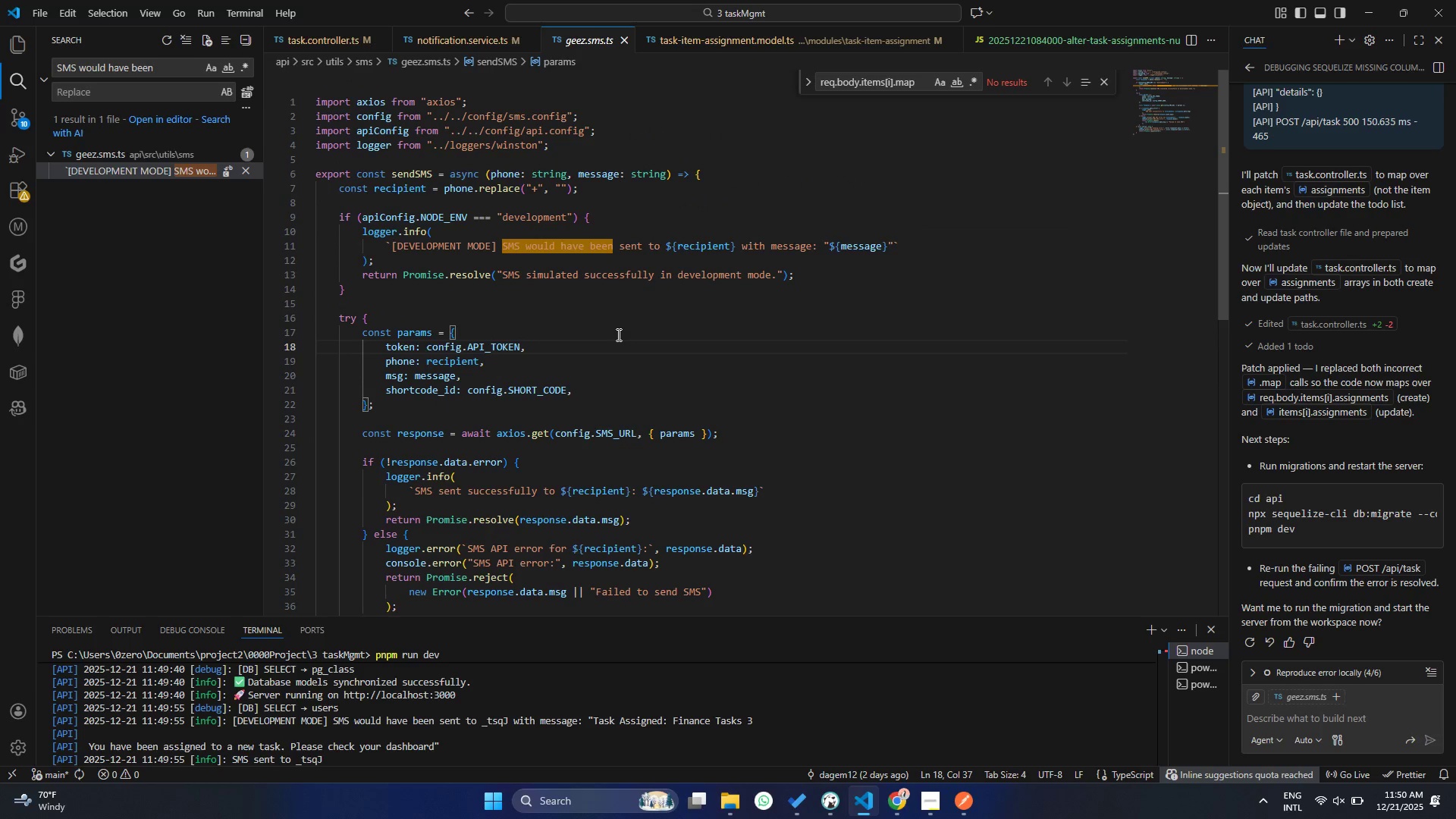 
scroll: coordinate [617, 338], scroll_direction: down, amount: 1.0
 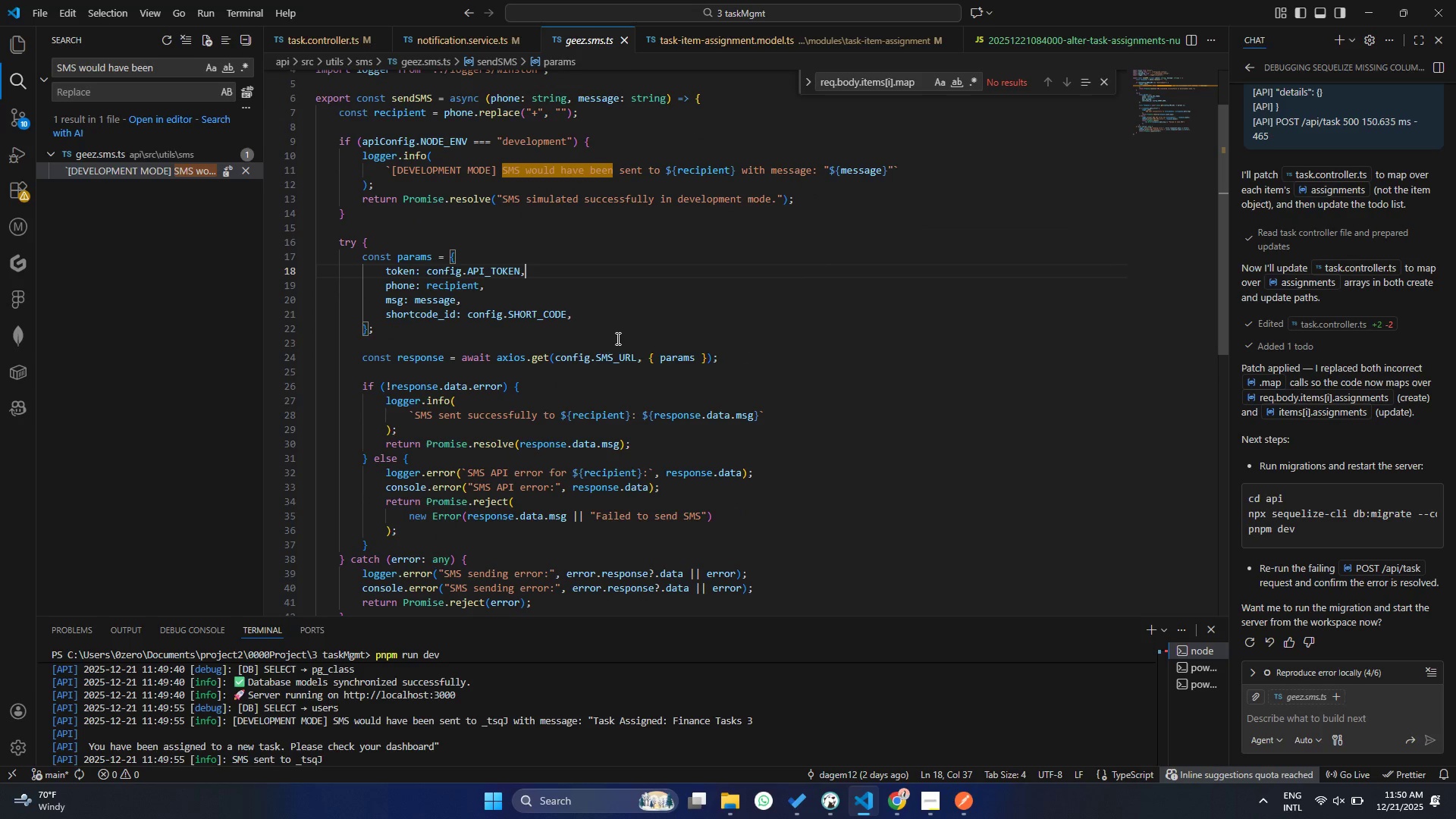 
left_click([462, 36])
 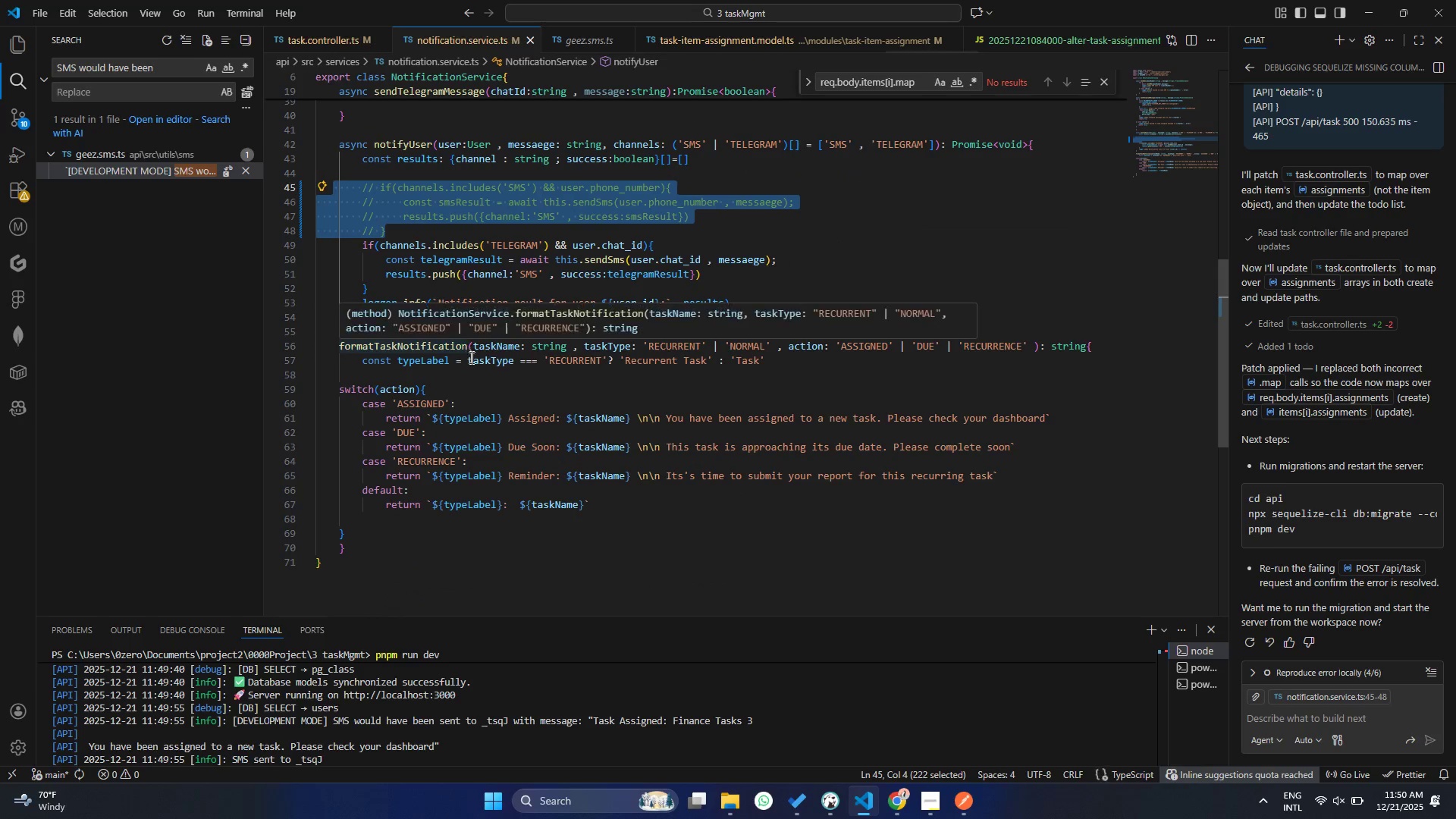 
scroll: coordinate [471, 357], scroll_direction: up, amount: 21.0
 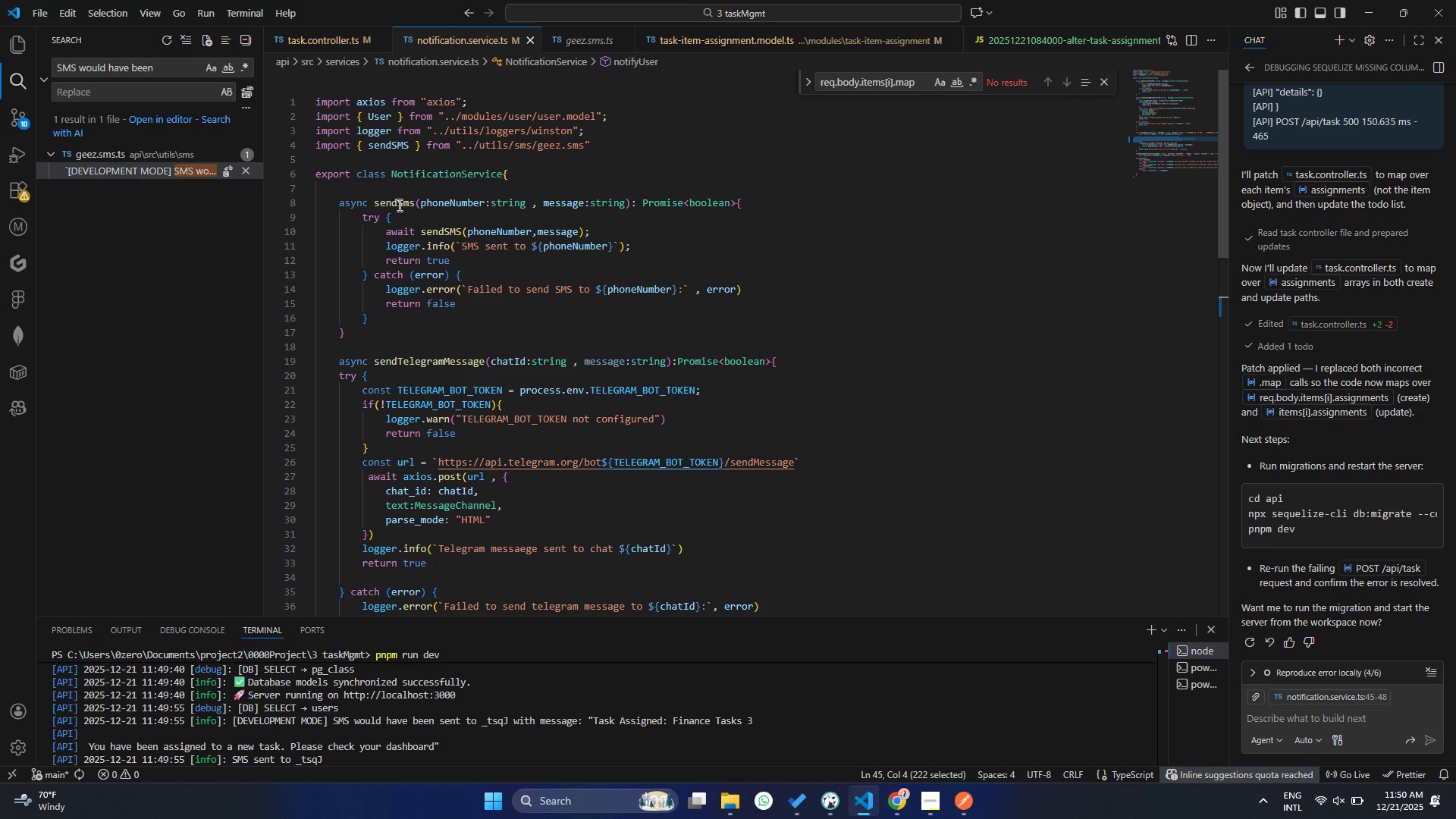 
double_click([400, 202])
 